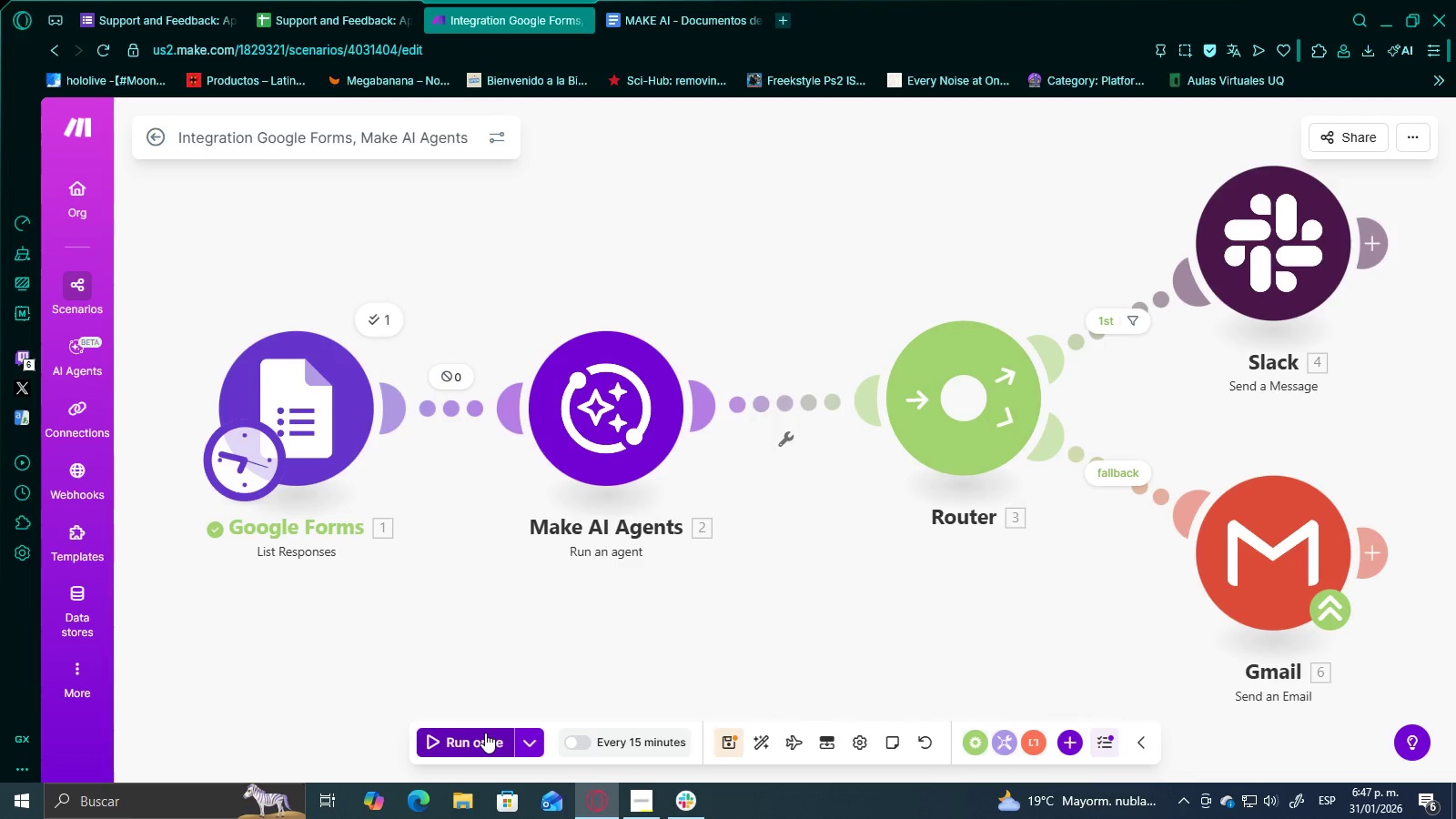 
scroll: coordinate [561, 553], scroll_direction: down, amount: 2.0
 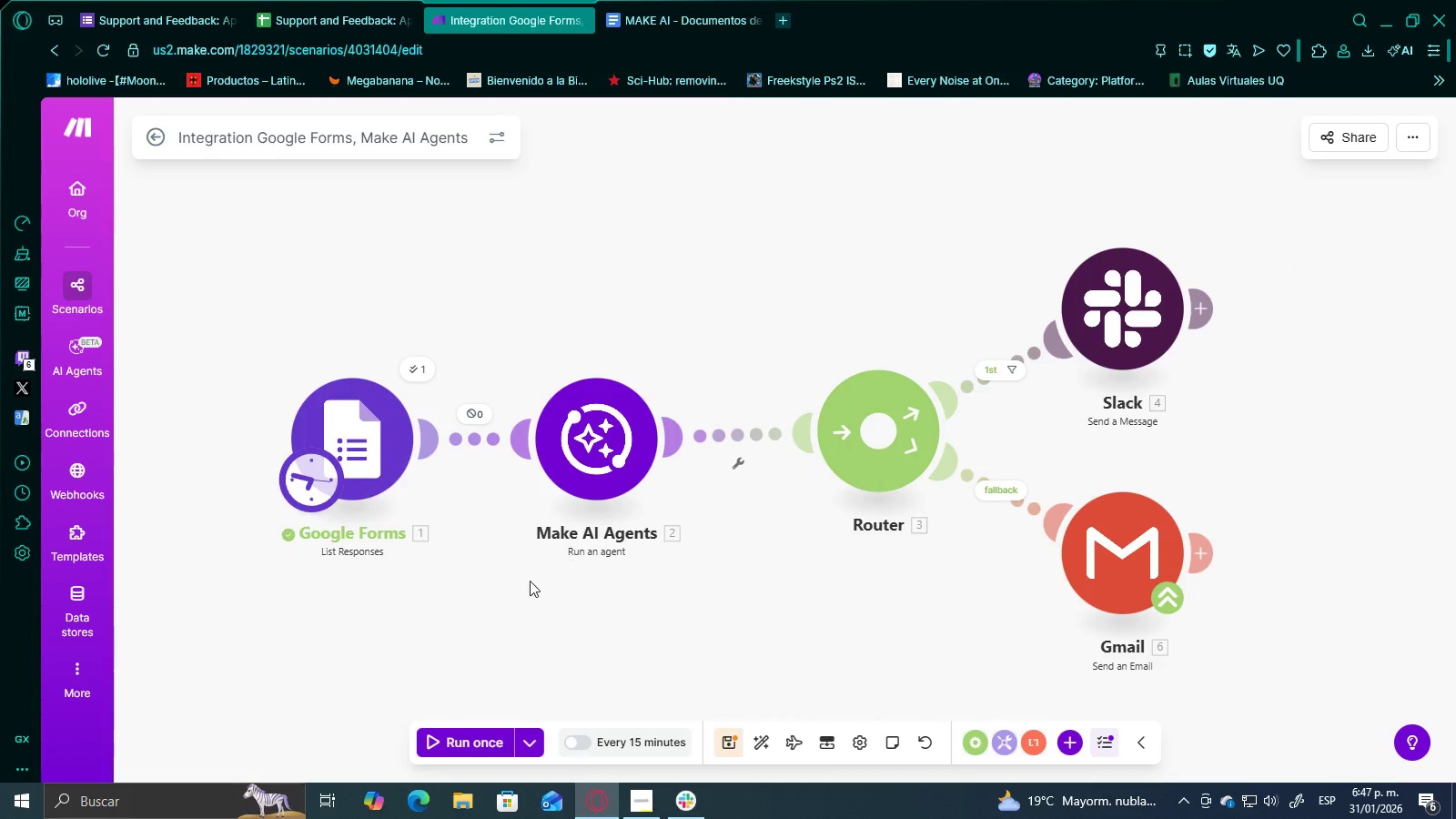 
left_click_drag(start_coordinate=[434, 622], to_coordinate=[533, 614])
 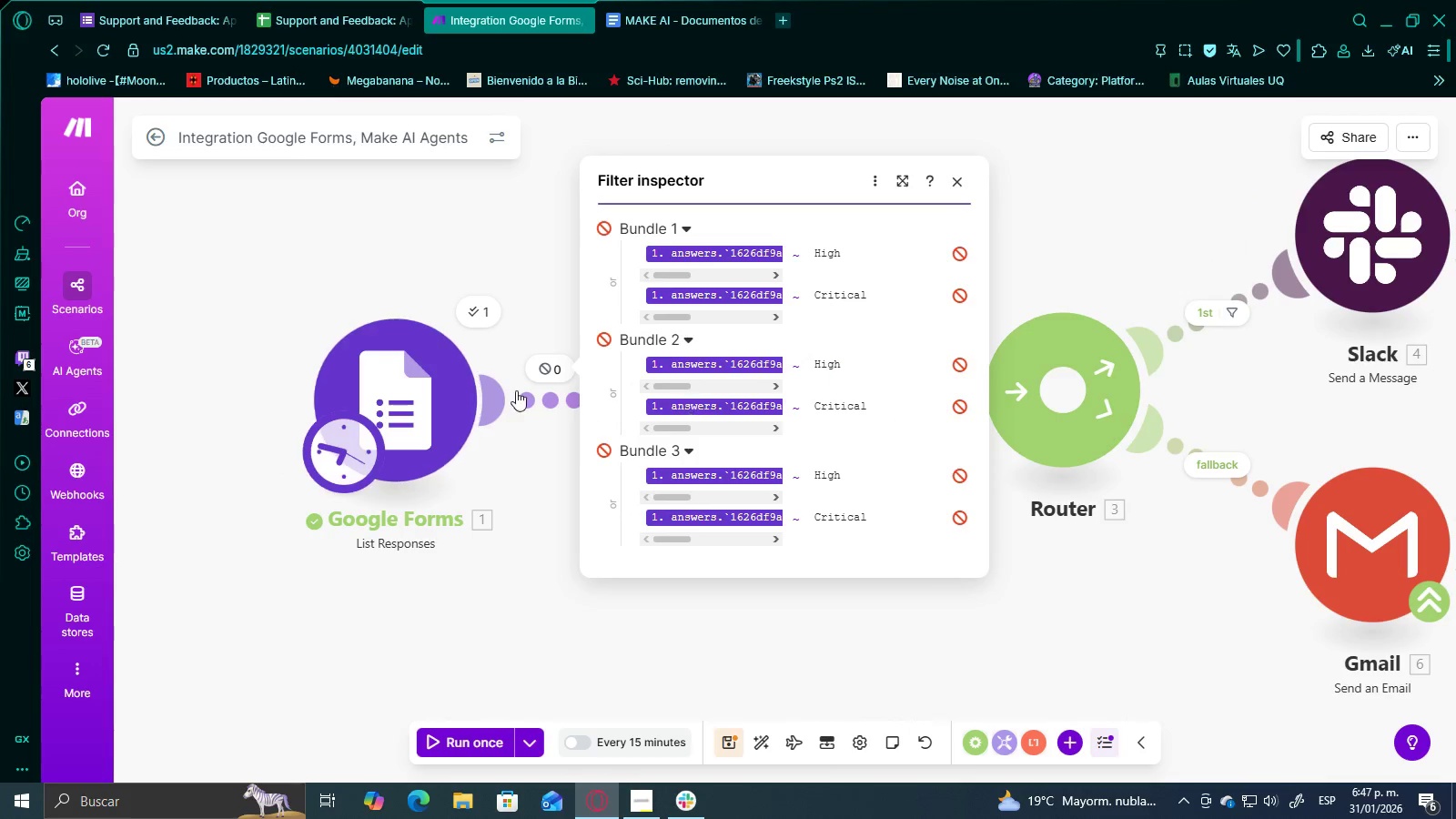 
right_click([552, 369])
 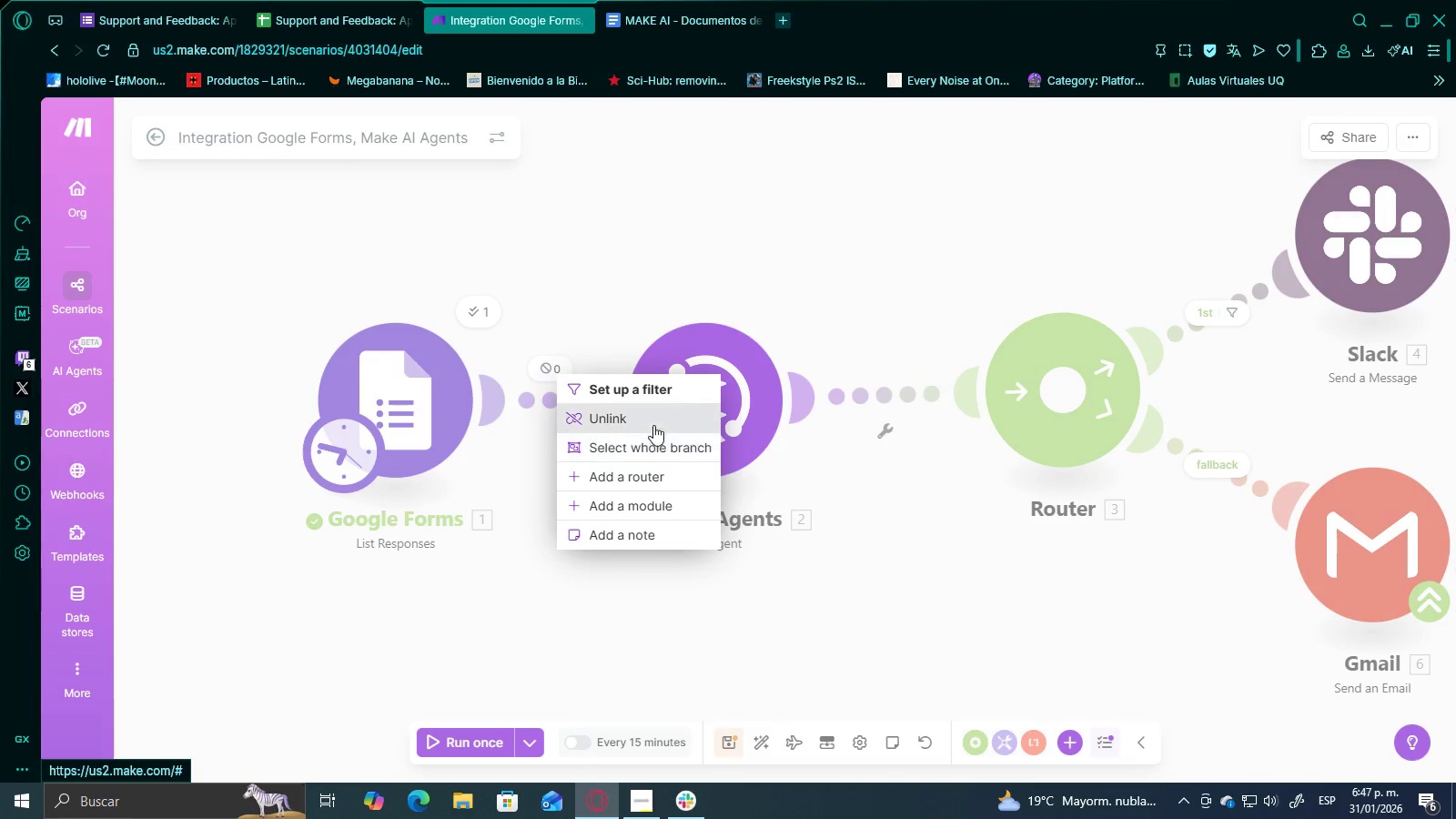 
left_click([653, 398])
 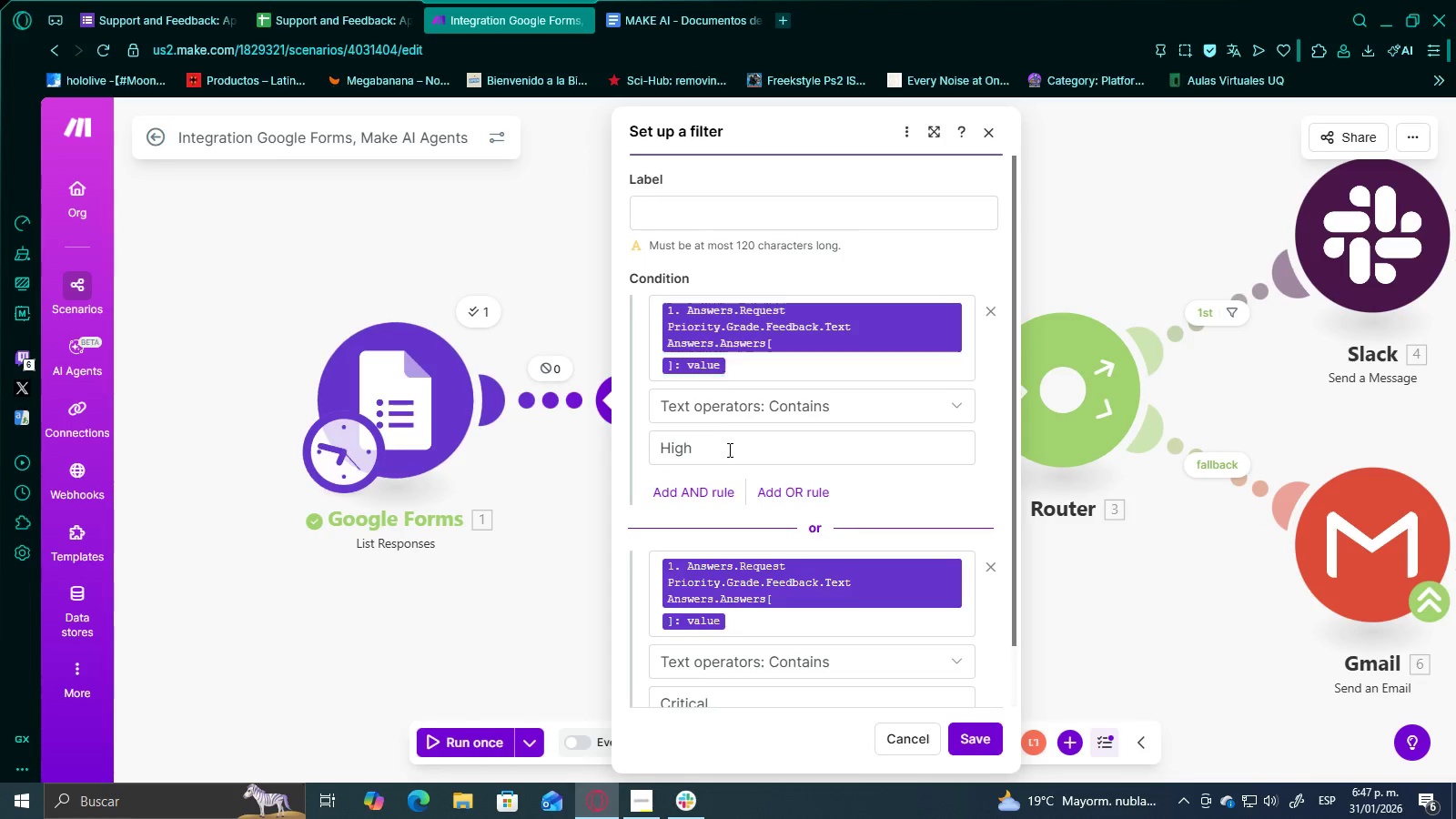 
left_click([734, 405])
 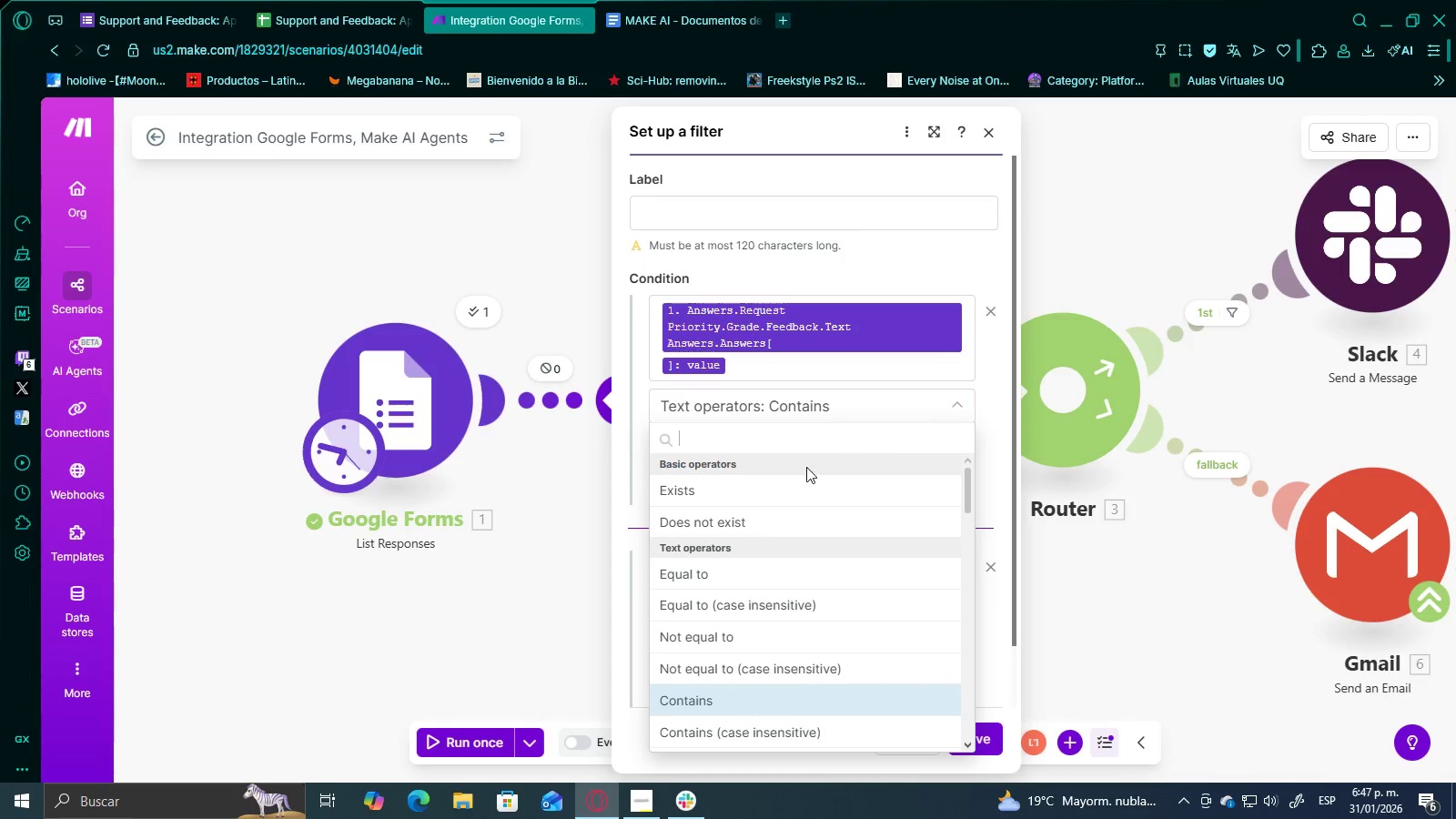 
scroll: coordinate [757, 517], scroll_direction: down, amount: 2.0
 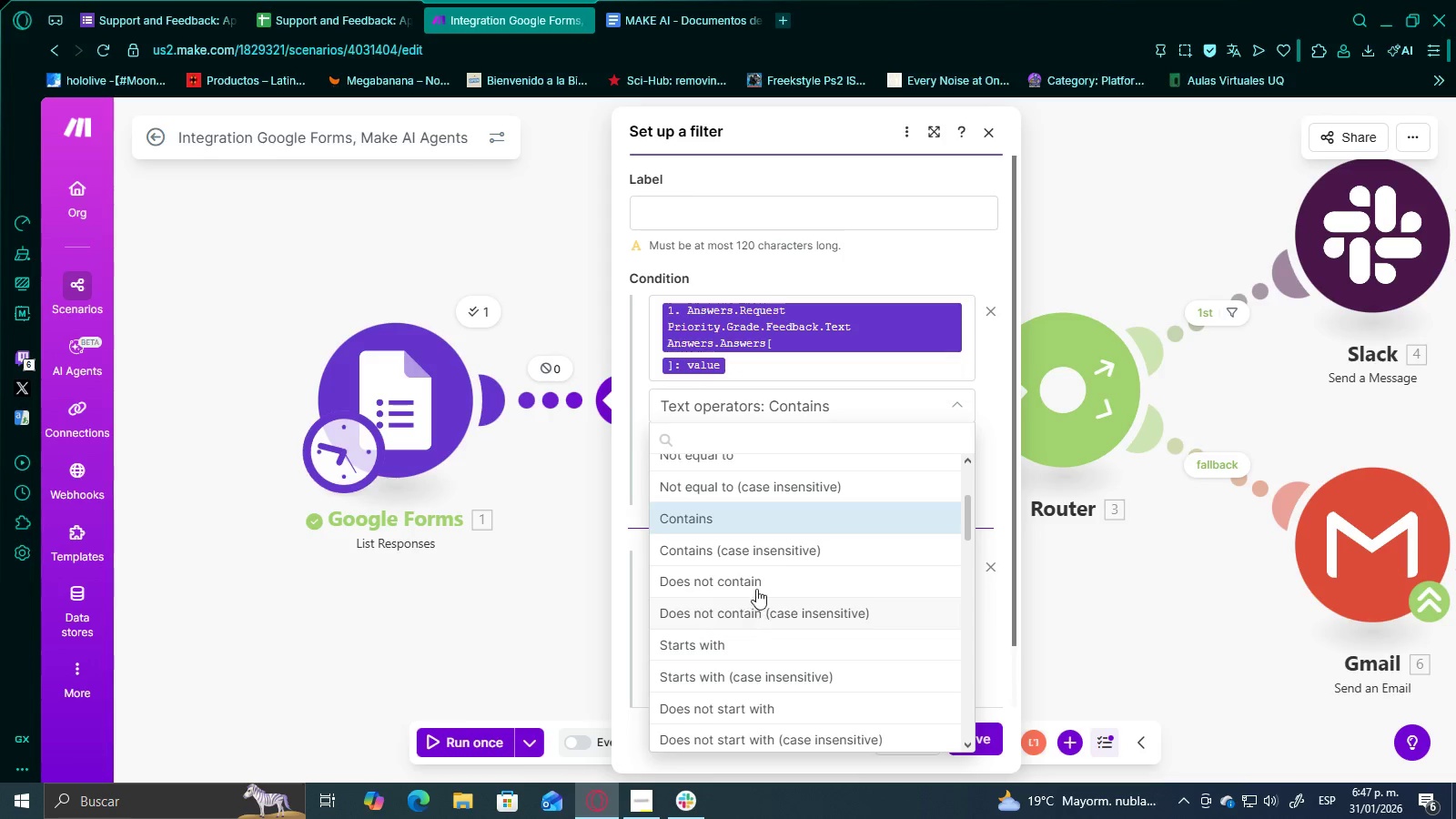 
left_click([723, 642])
 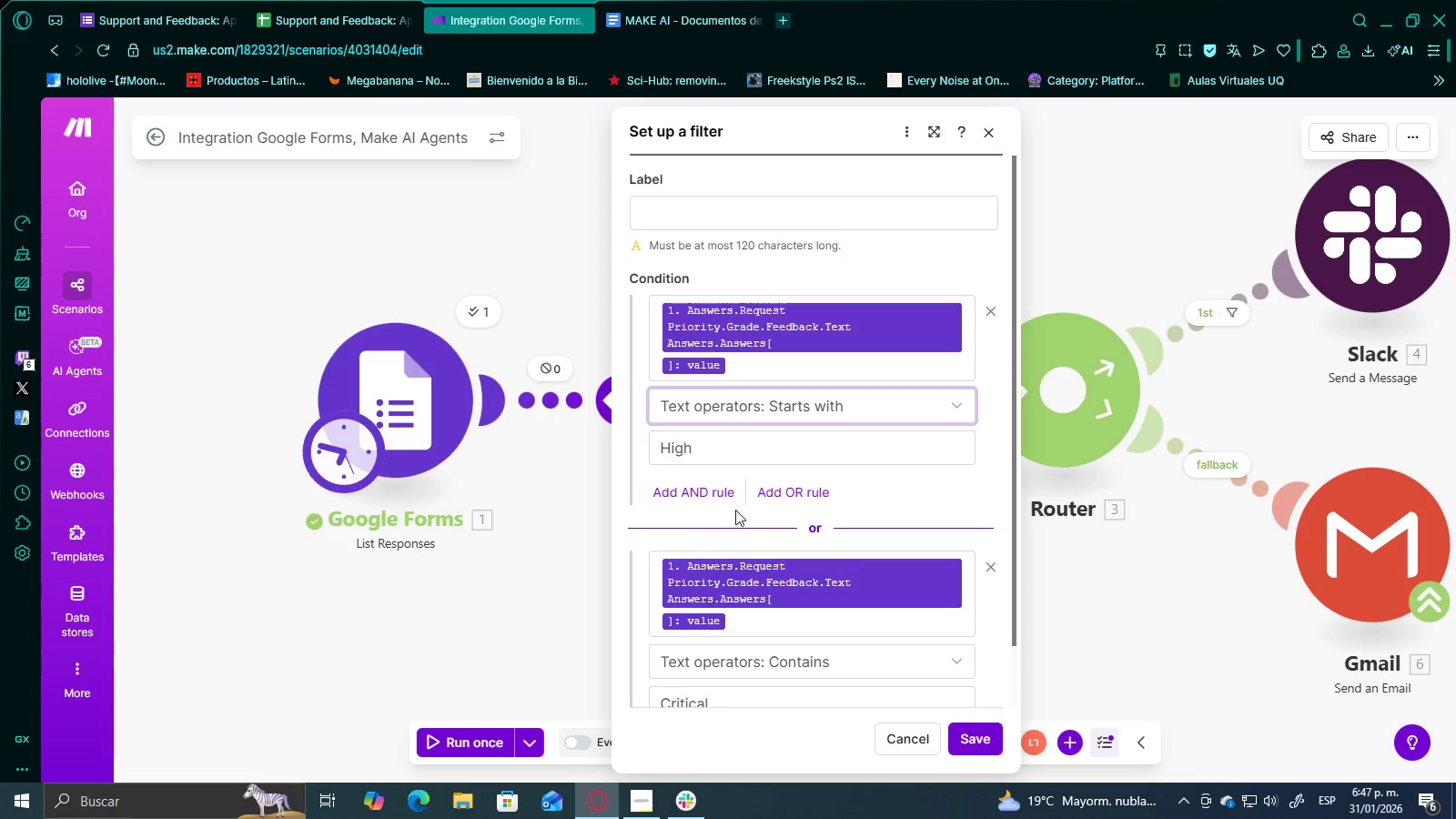 
scroll: coordinate [724, 508], scroll_direction: down, amount: 2.0
 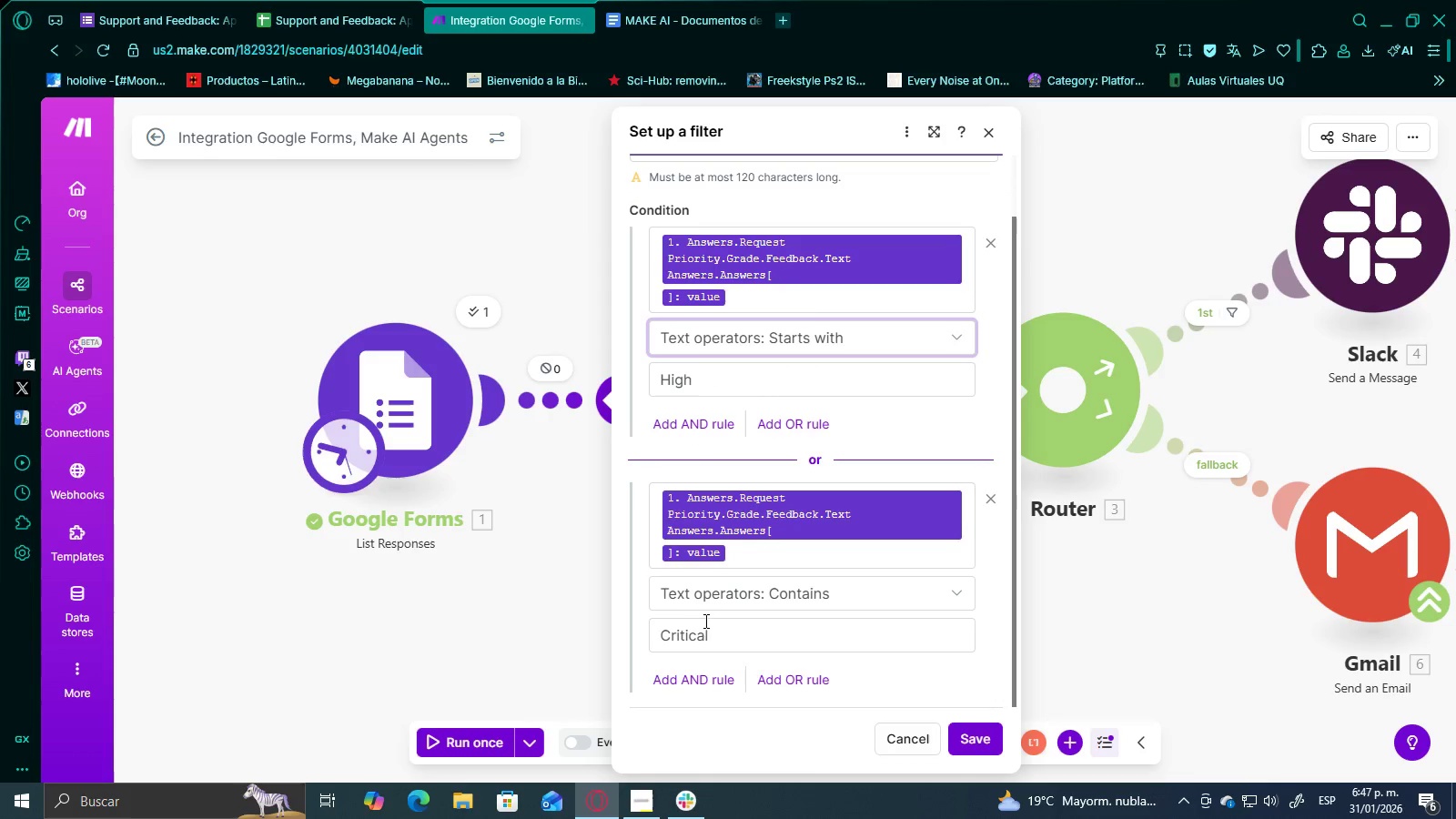 
left_click([750, 594])
 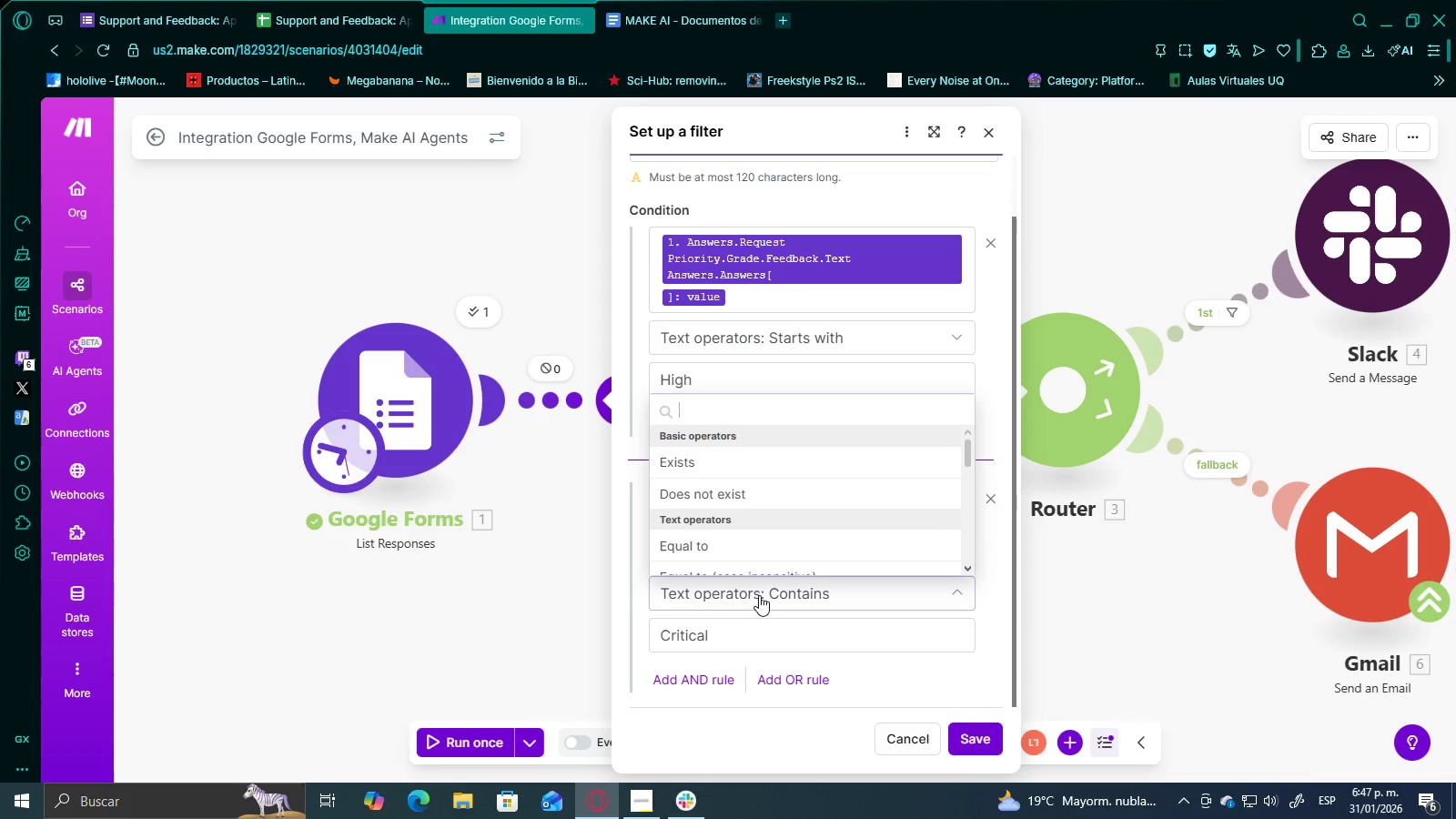 
scroll: coordinate [741, 500], scroll_direction: down, amount: 5.0
 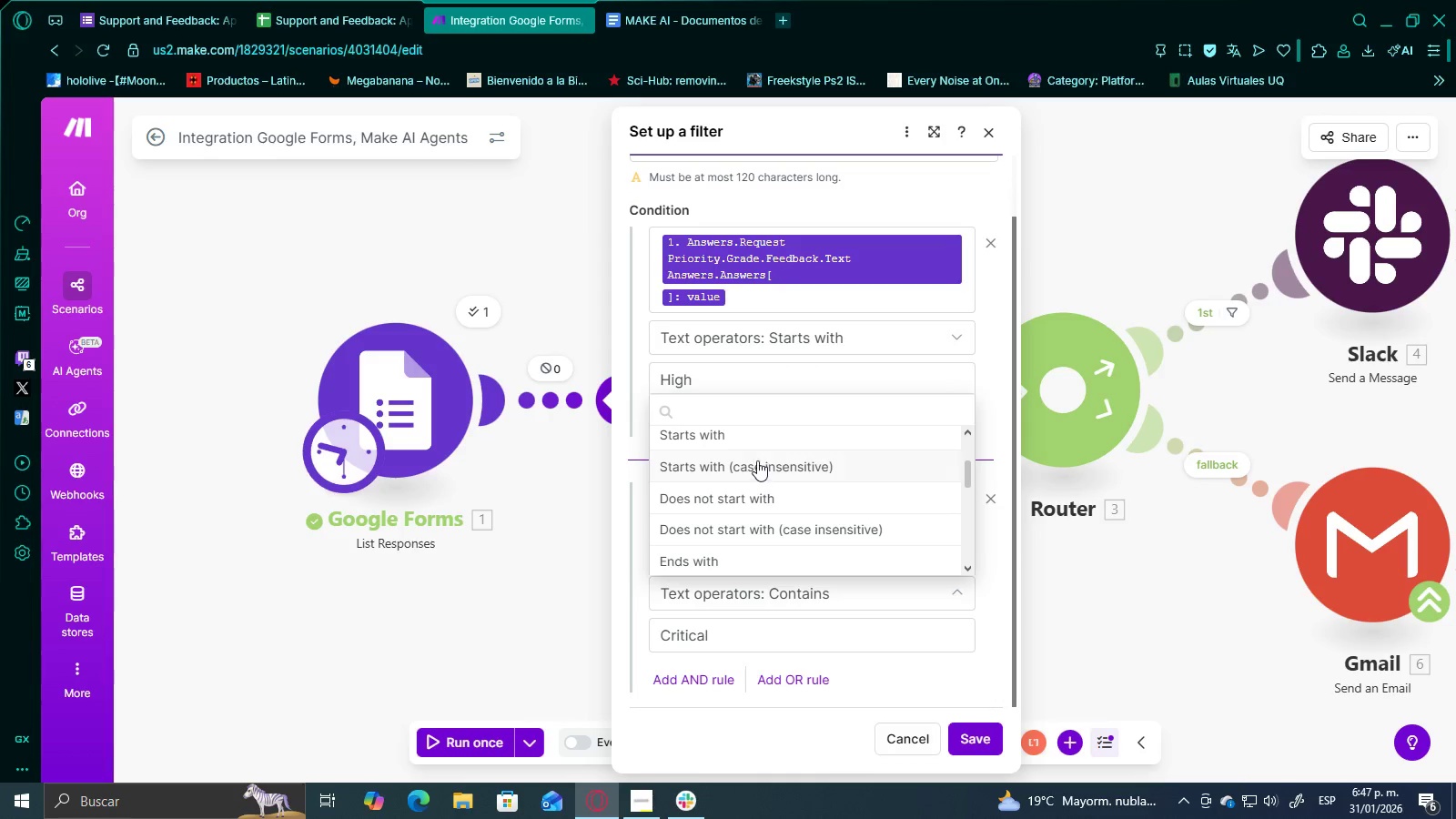 
left_click([755, 443])
 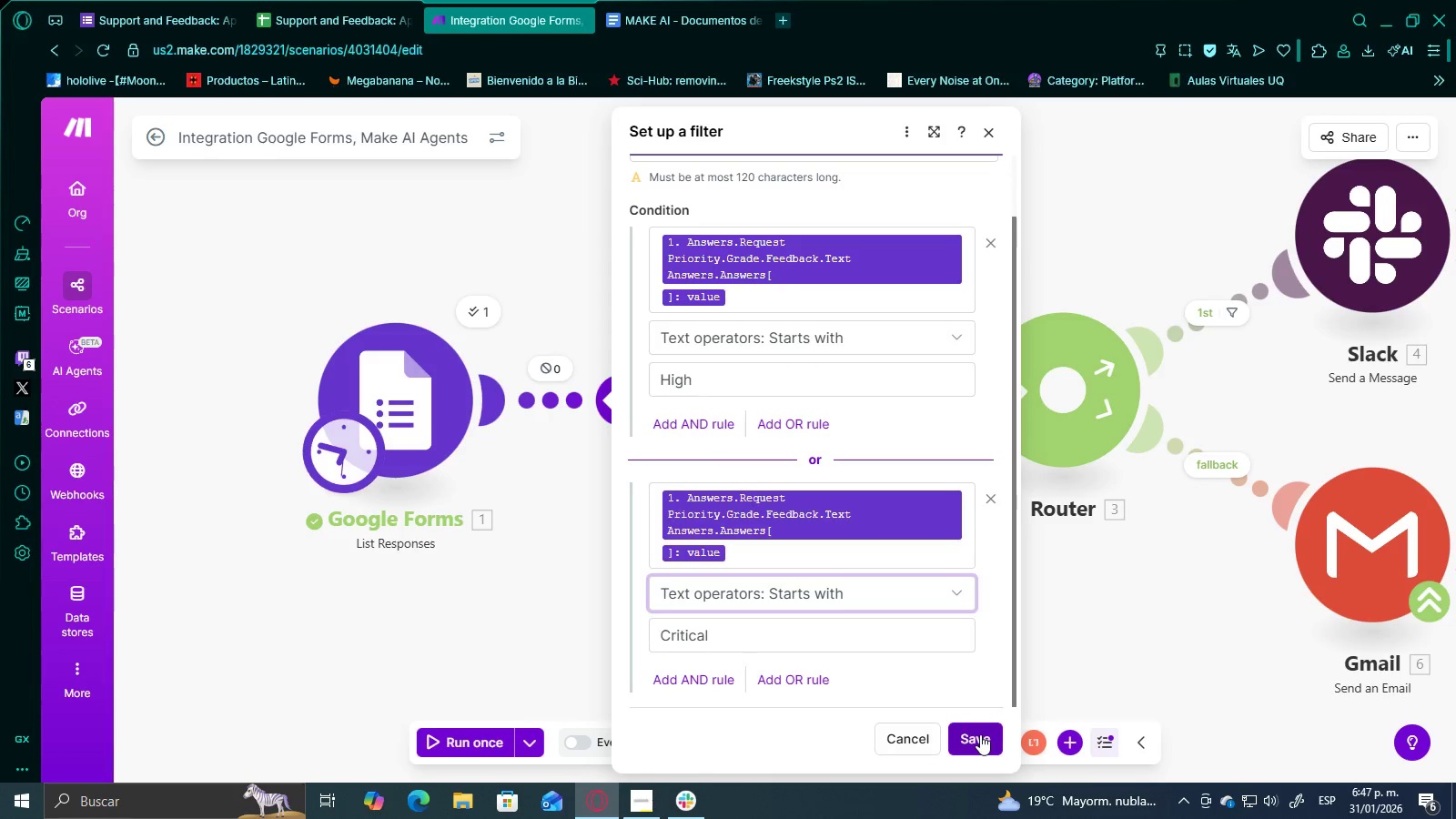 
left_click([980, 734])
 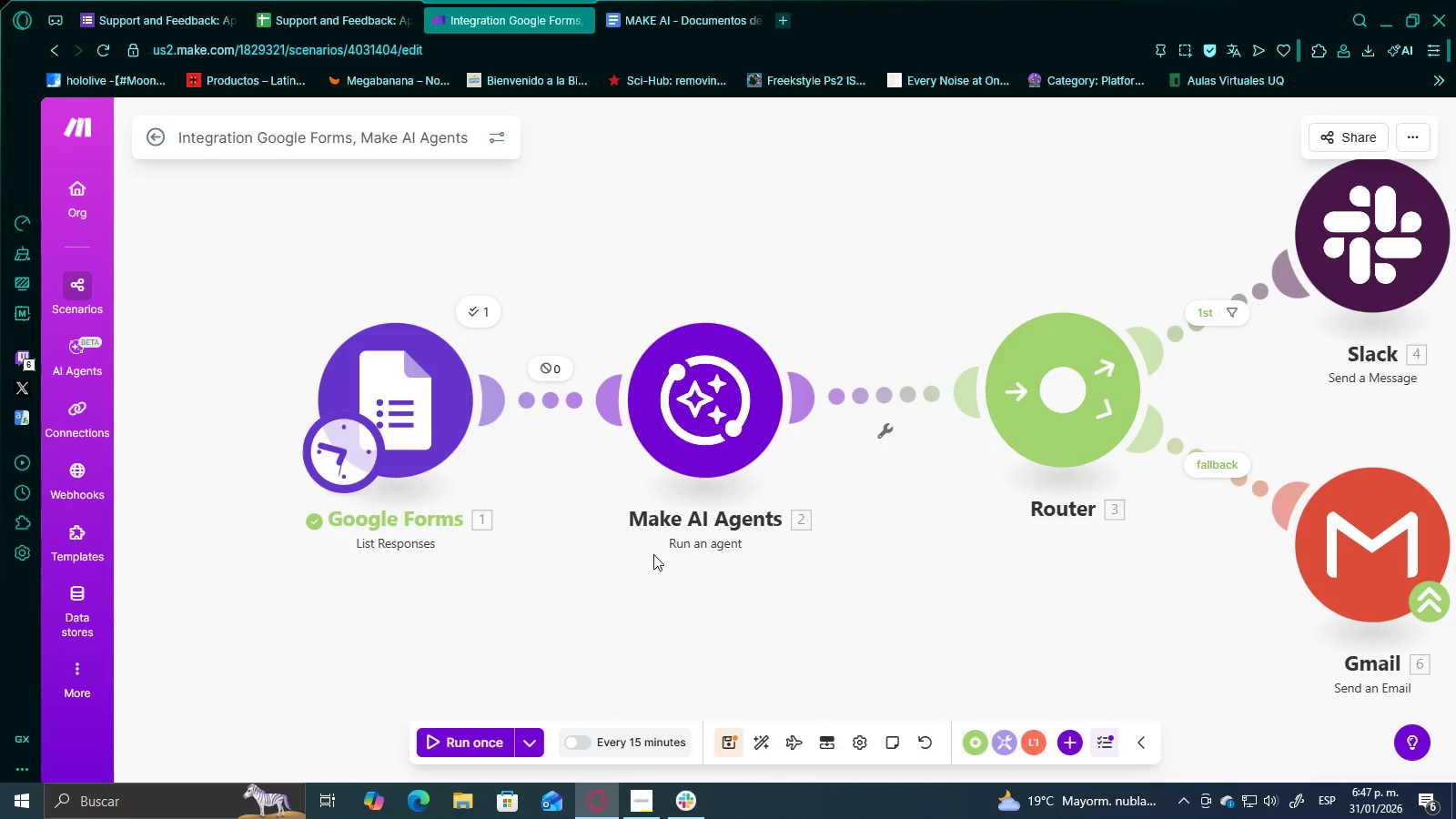 
left_click_drag(start_coordinate=[631, 568], to_coordinate=[707, 579])
 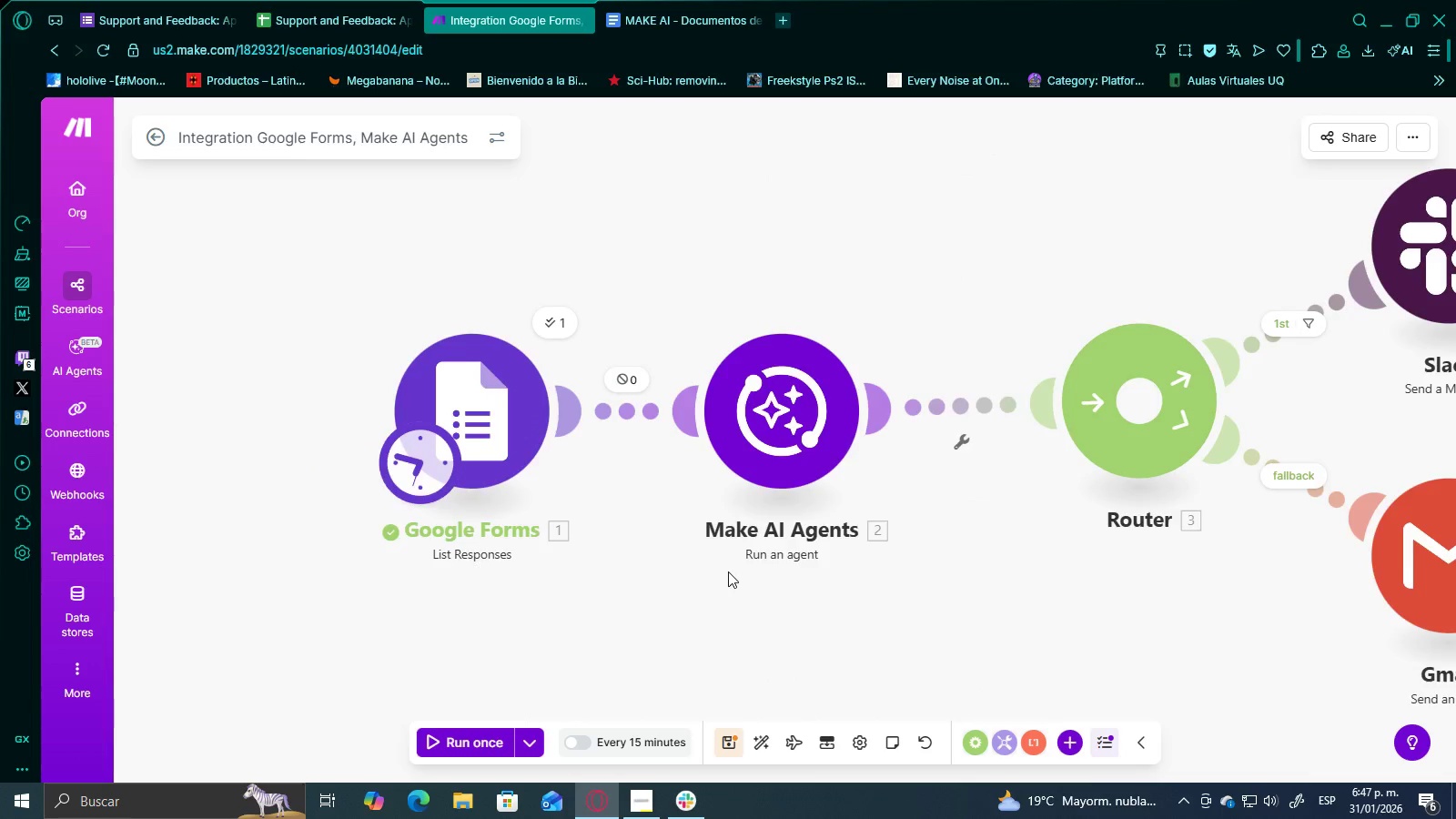 
scroll: coordinate [717, 572], scroll_direction: down, amount: 2.0
 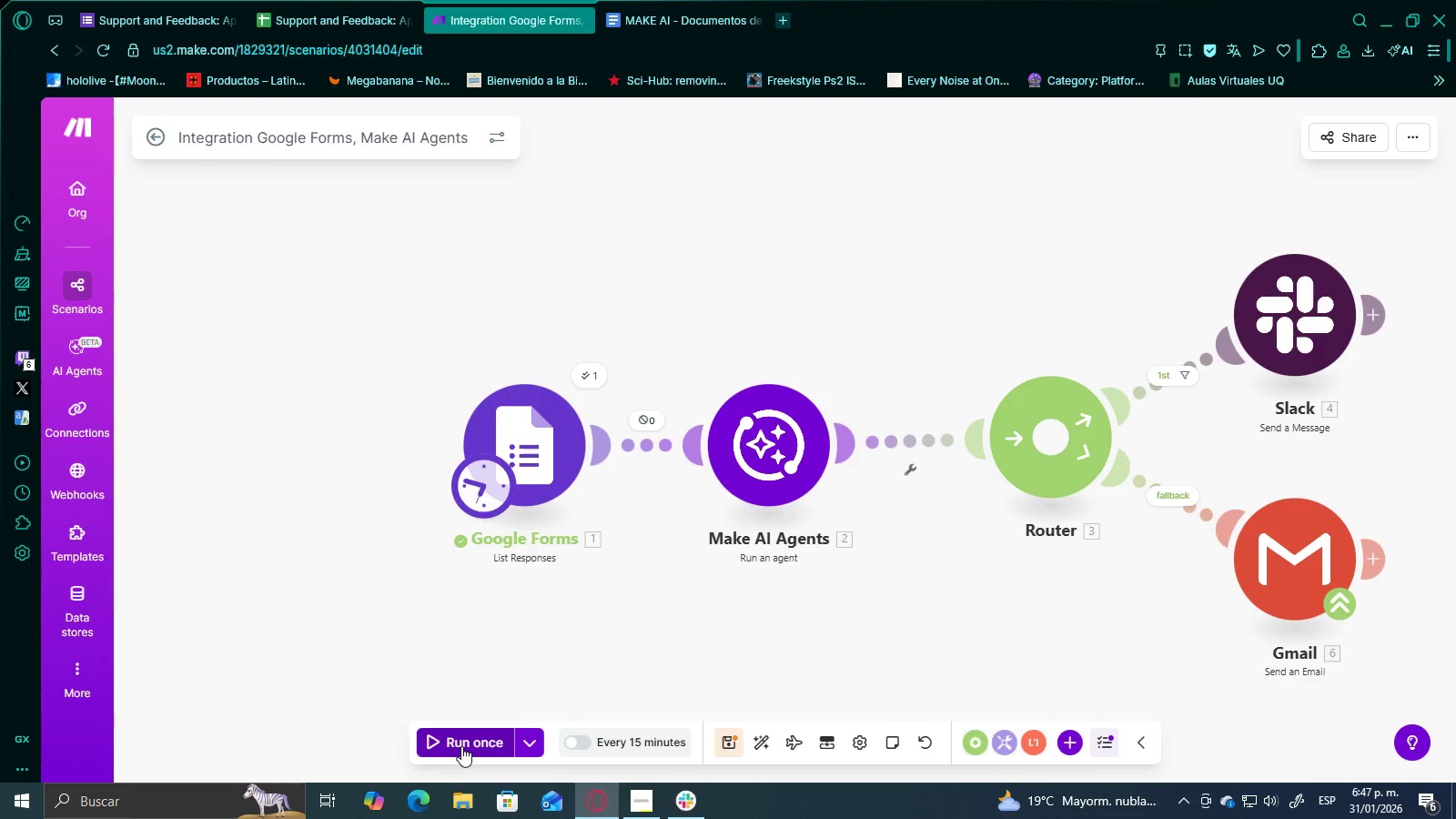 
left_click([461, 746])
 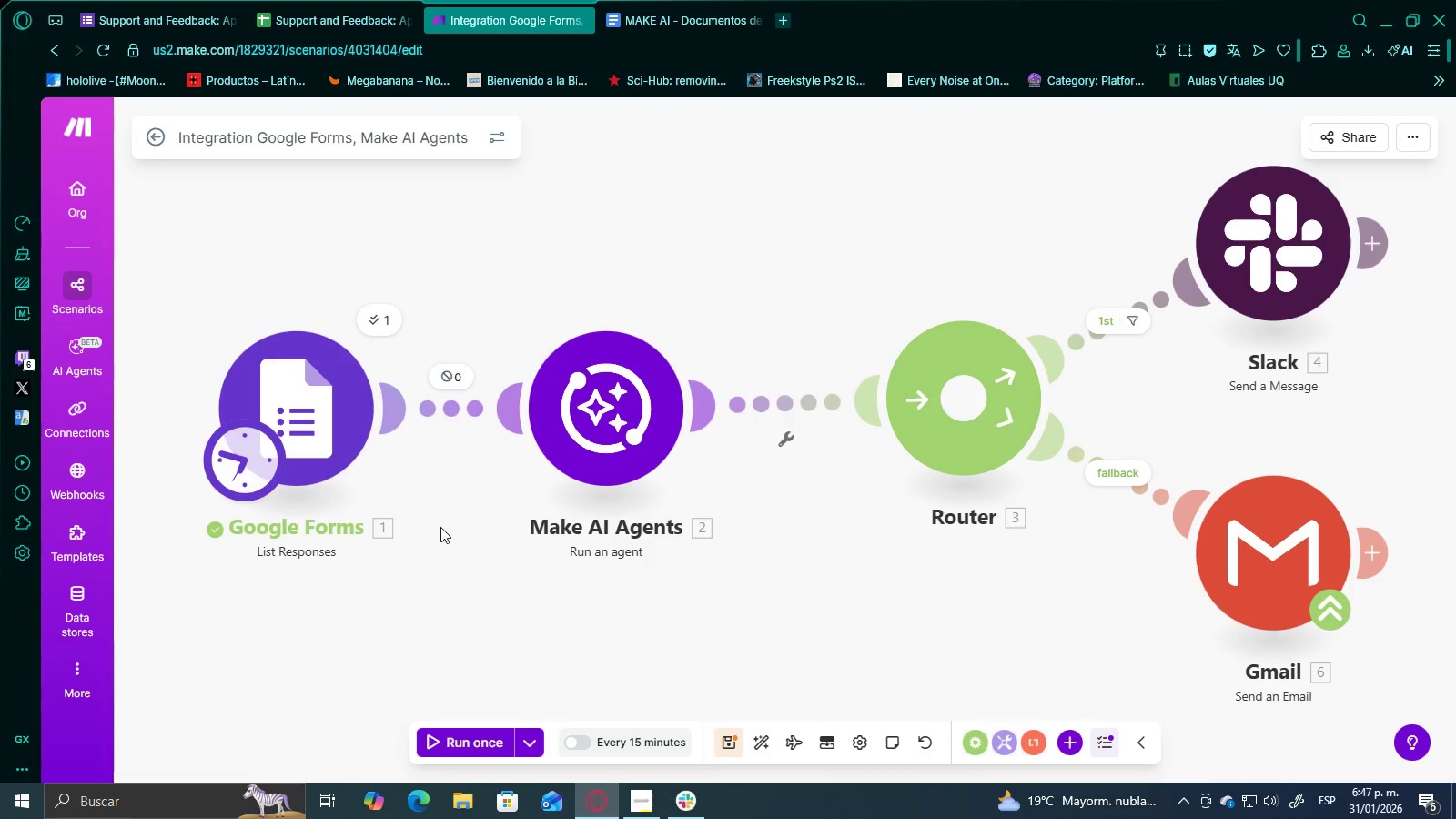 
left_click([453, 380])
 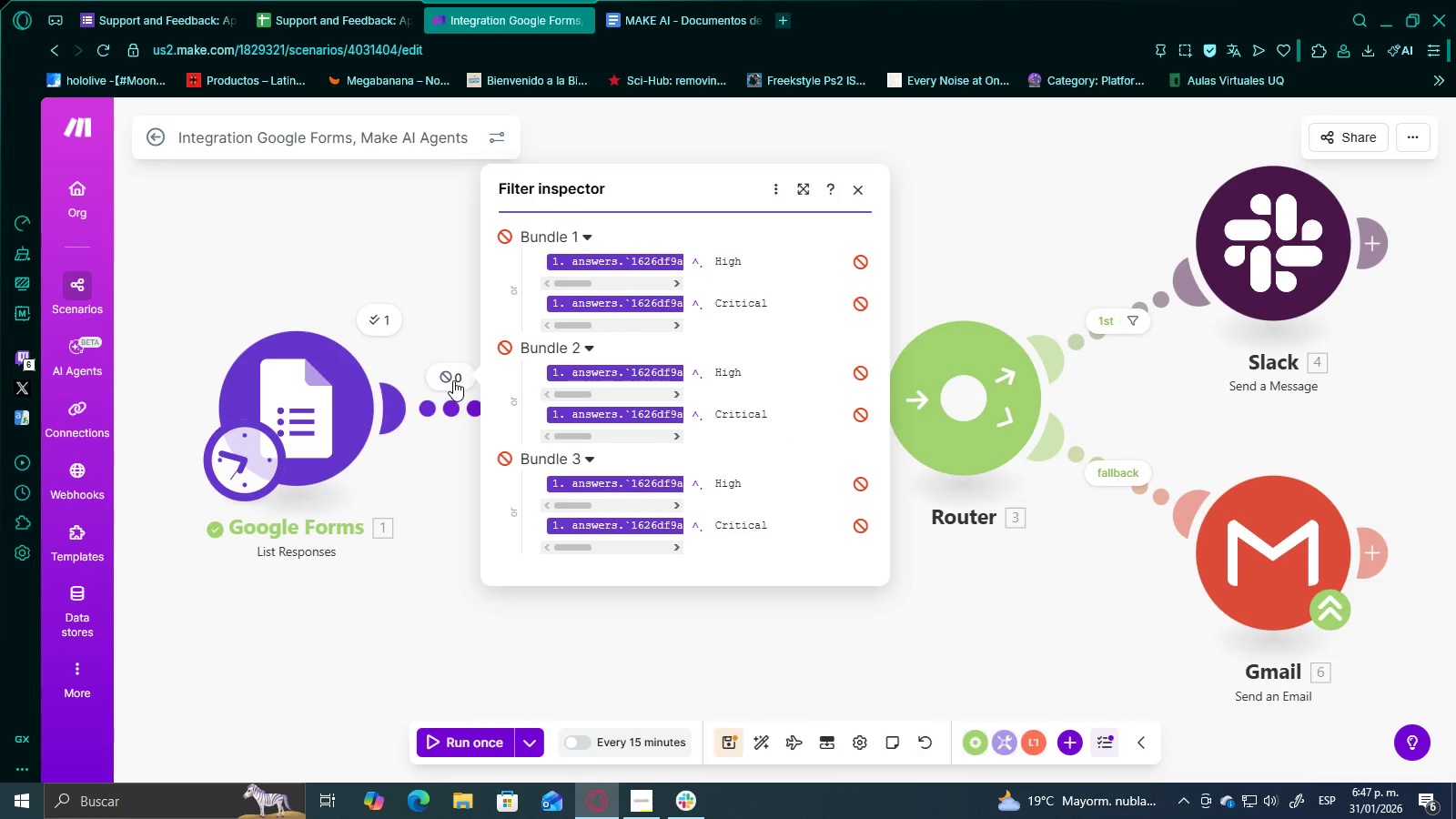 
right_click([453, 380])
 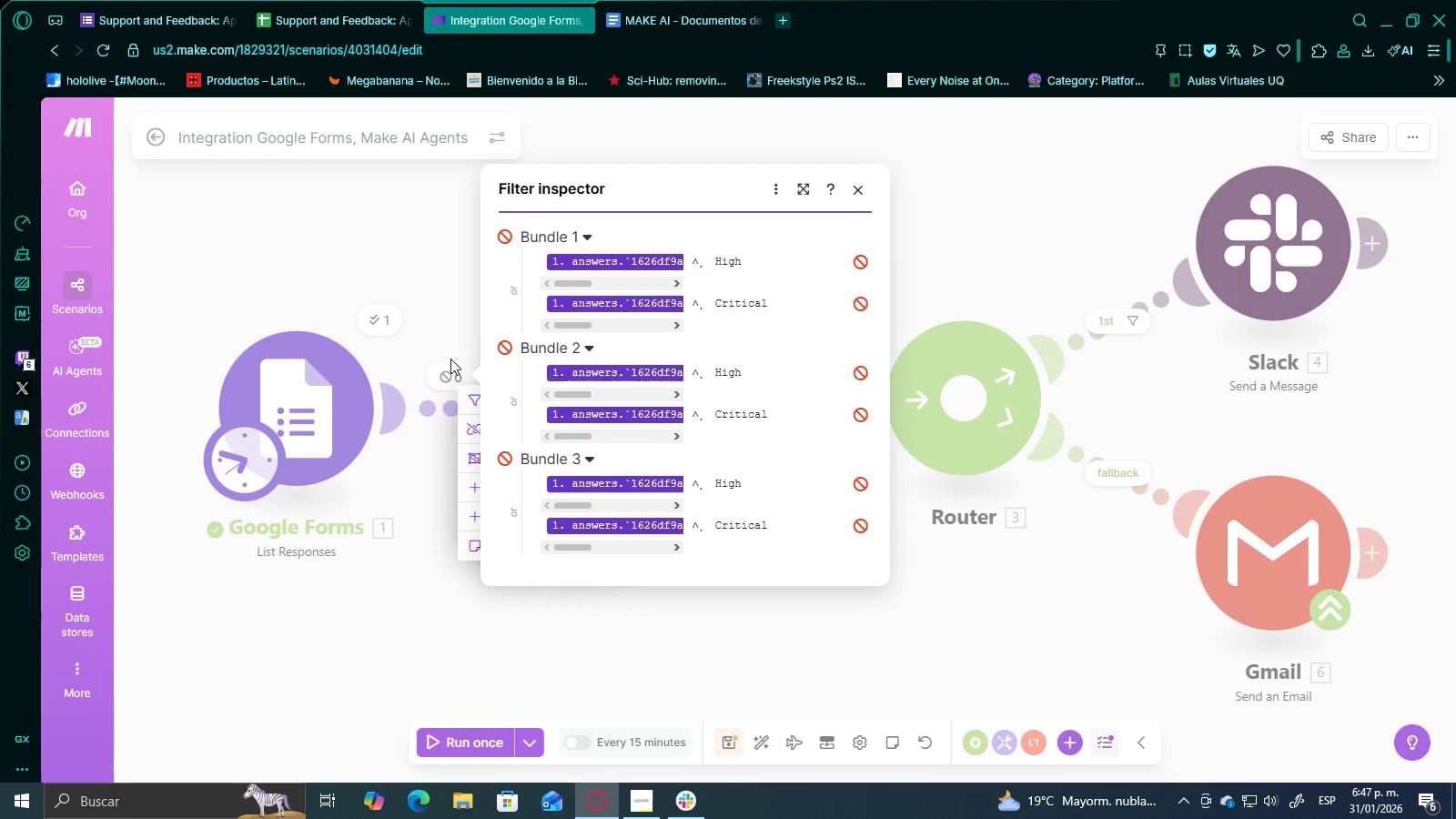 
left_click([447, 363])
 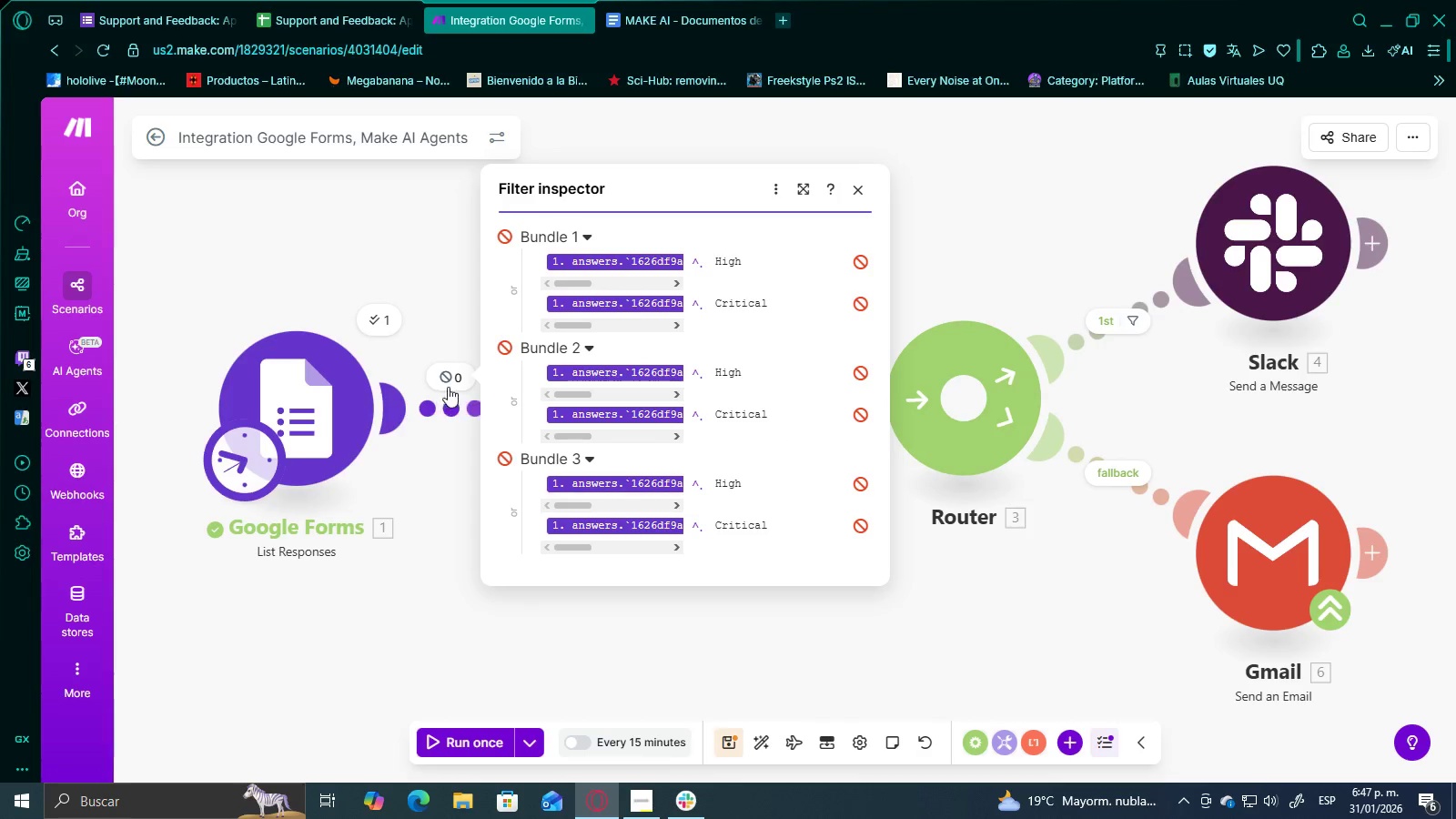 
left_click([451, 384])
 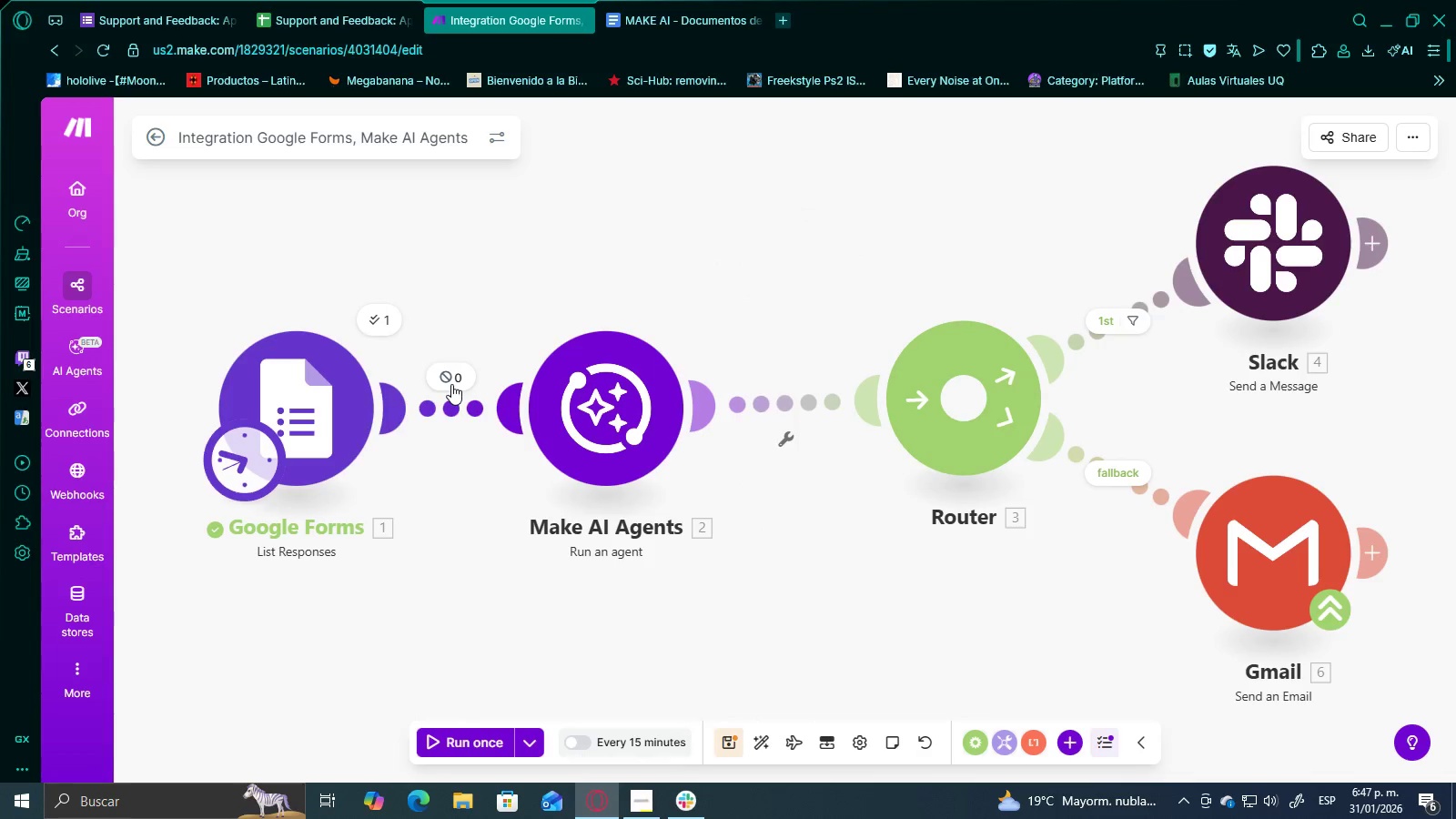 
right_click([451, 384])
 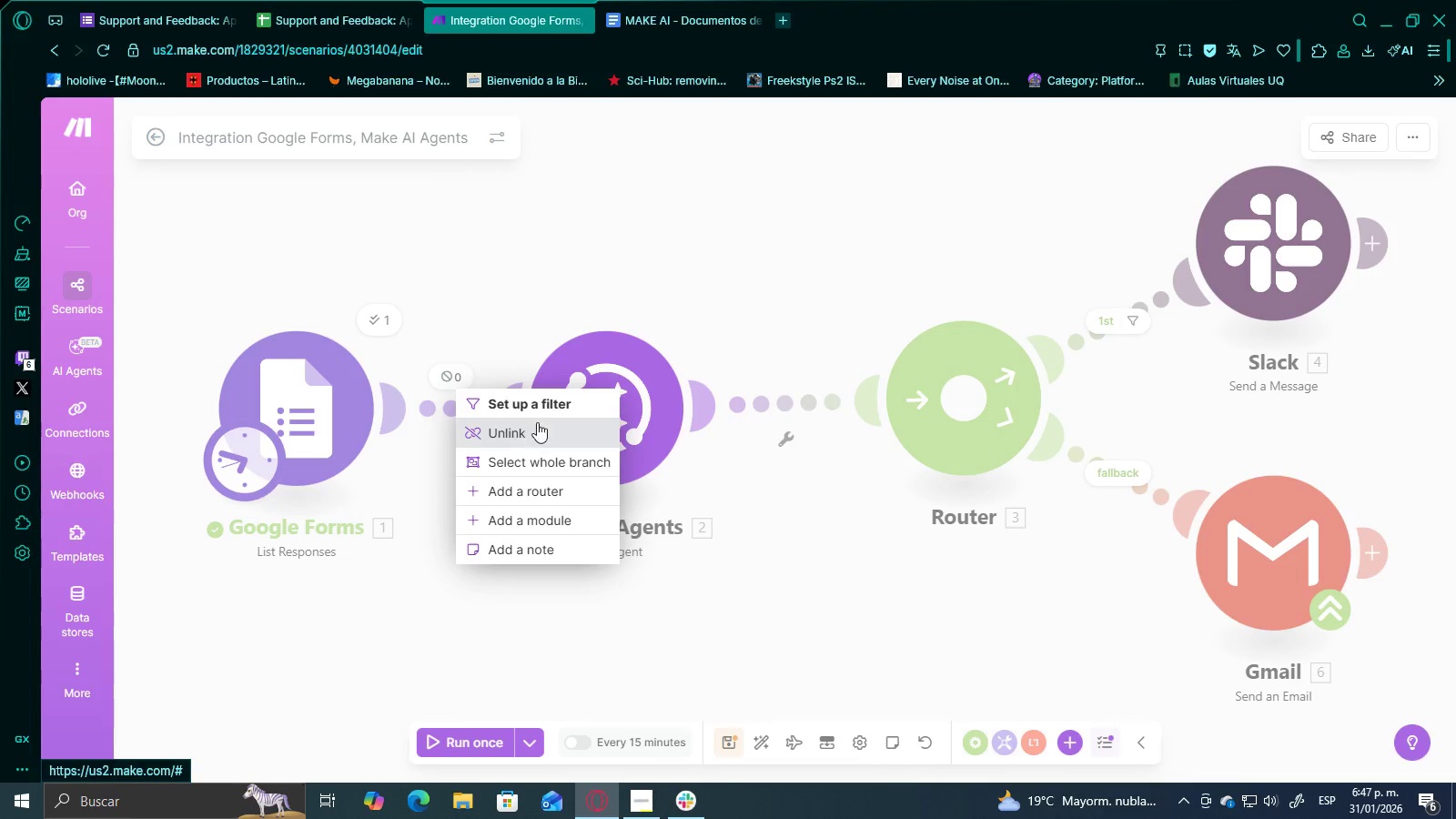 
left_click([547, 405])
 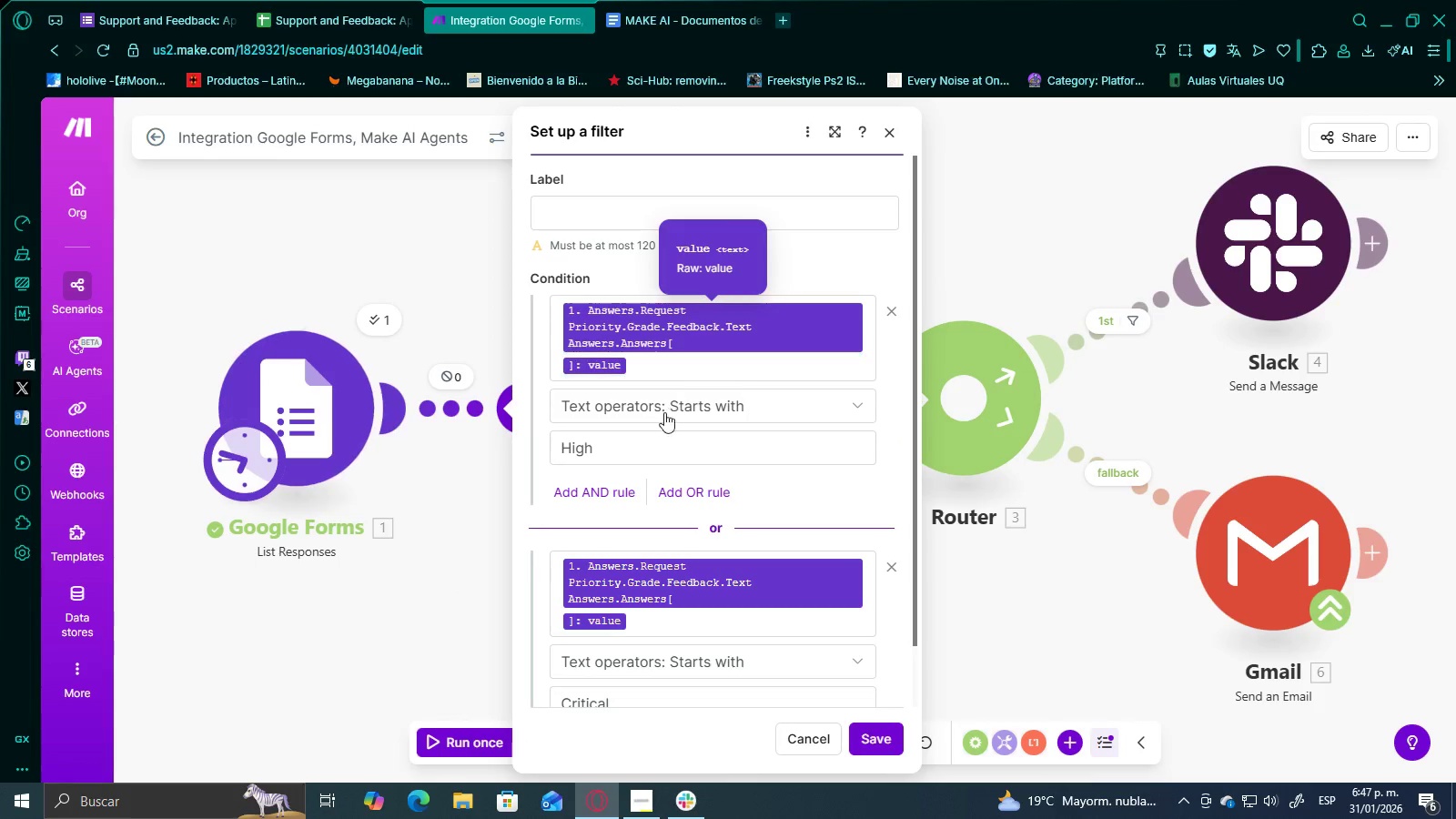 
scroll: coordinate [726, 401], scroll_direction: down, amount: 5.0
 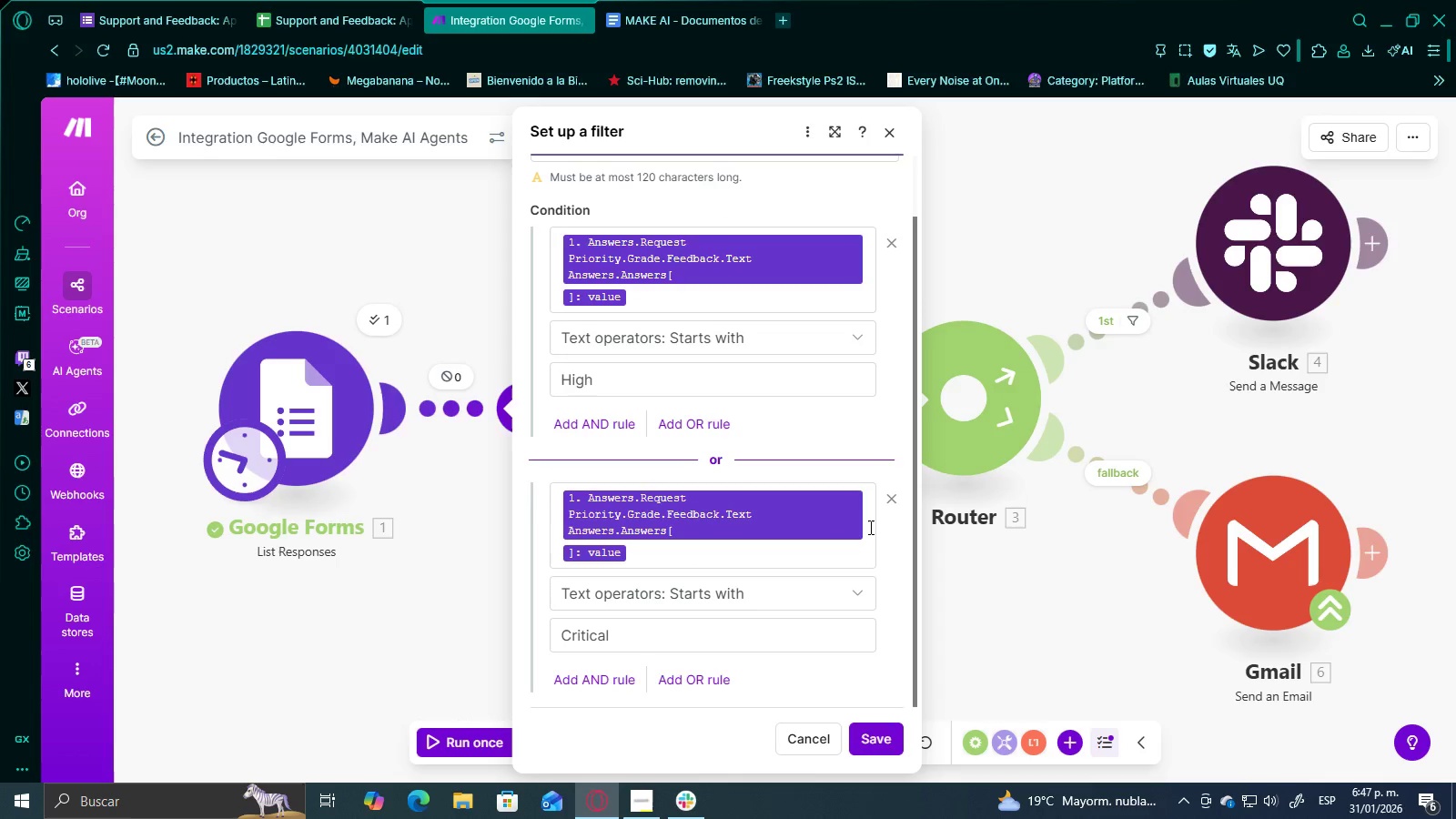 
scroll: coordinate [868, 490], scroll_direction: up, amount: 3.0
 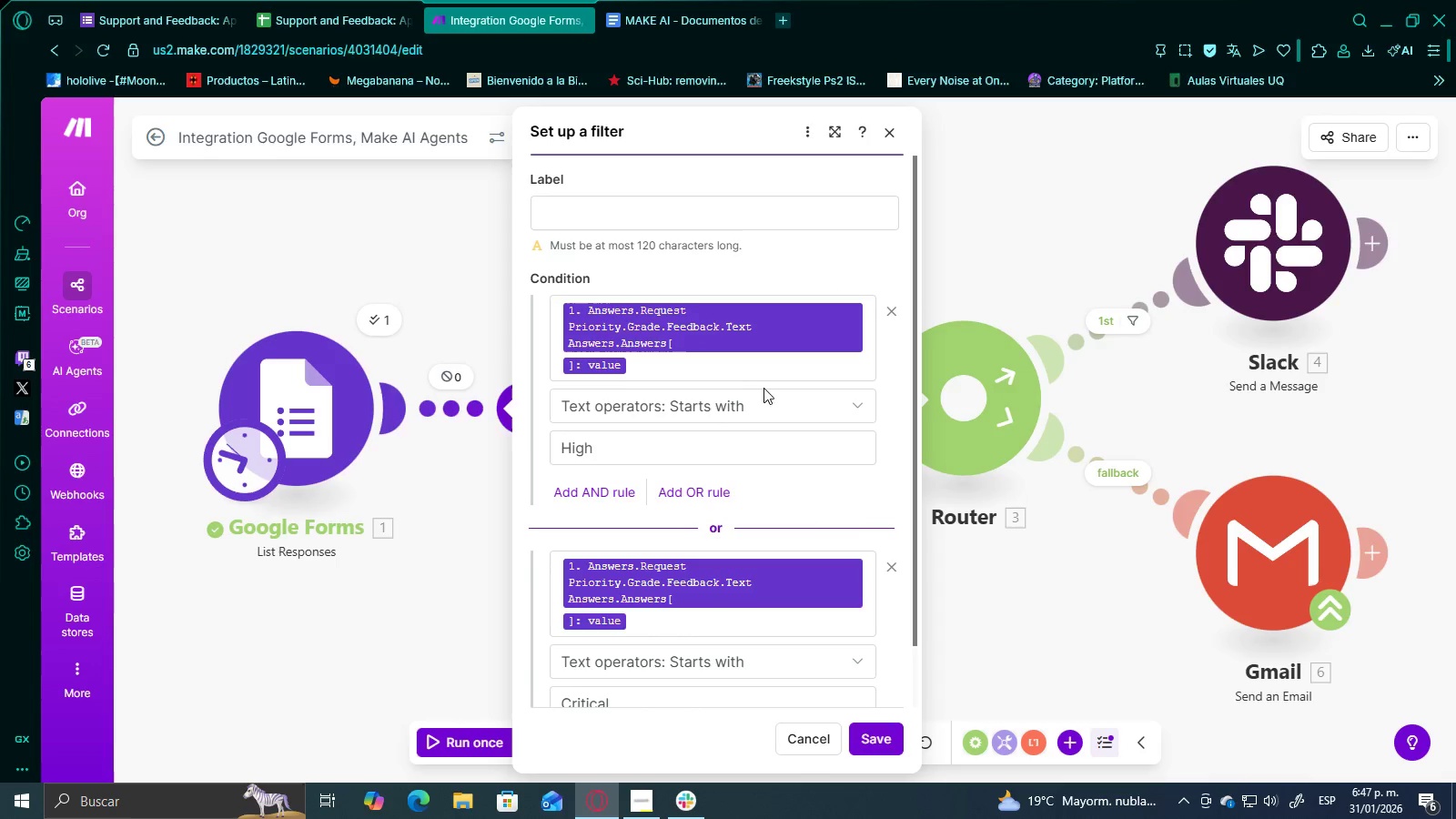 
left_click([864, 401])
 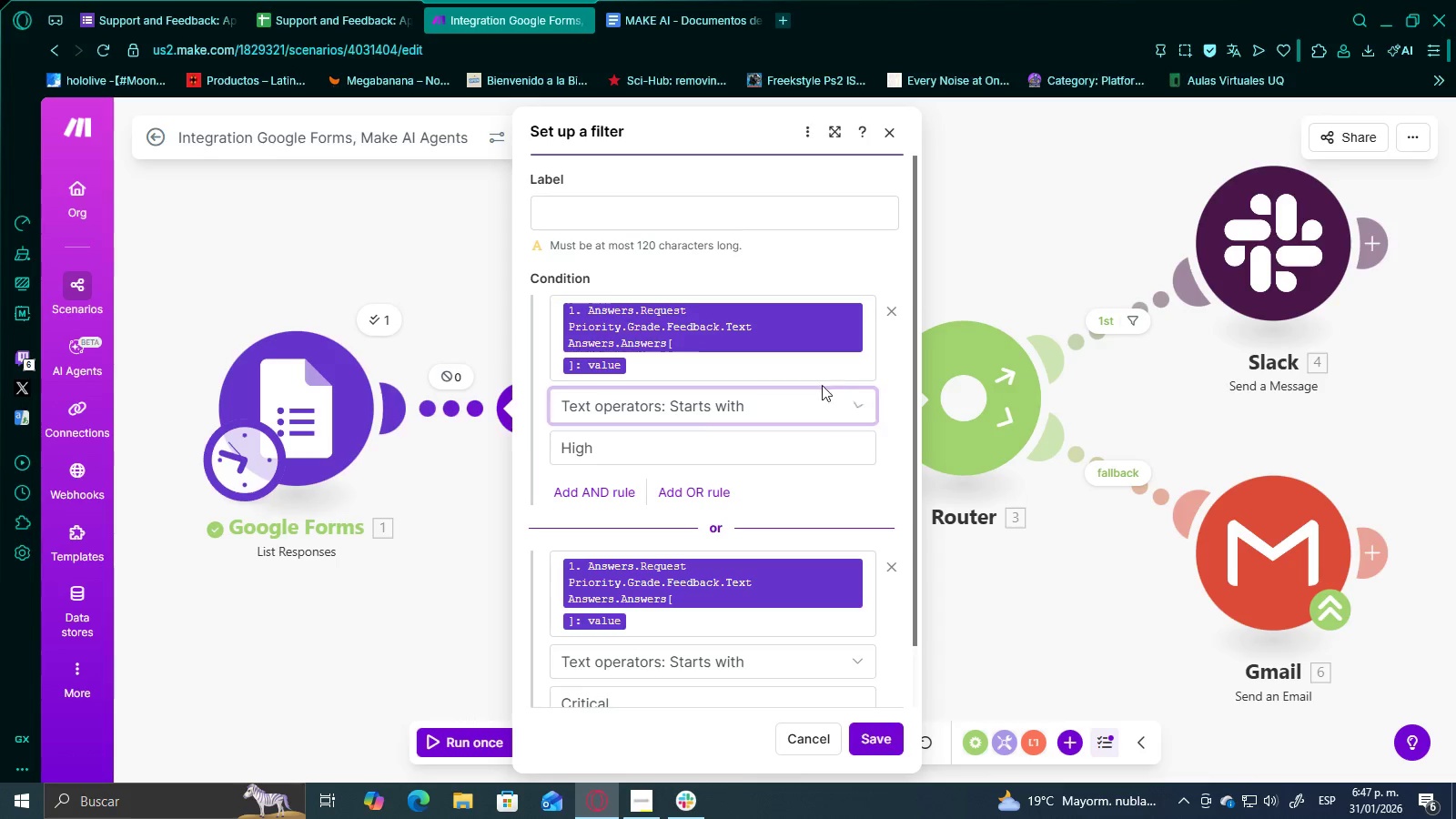 
left_click([808, 358])
 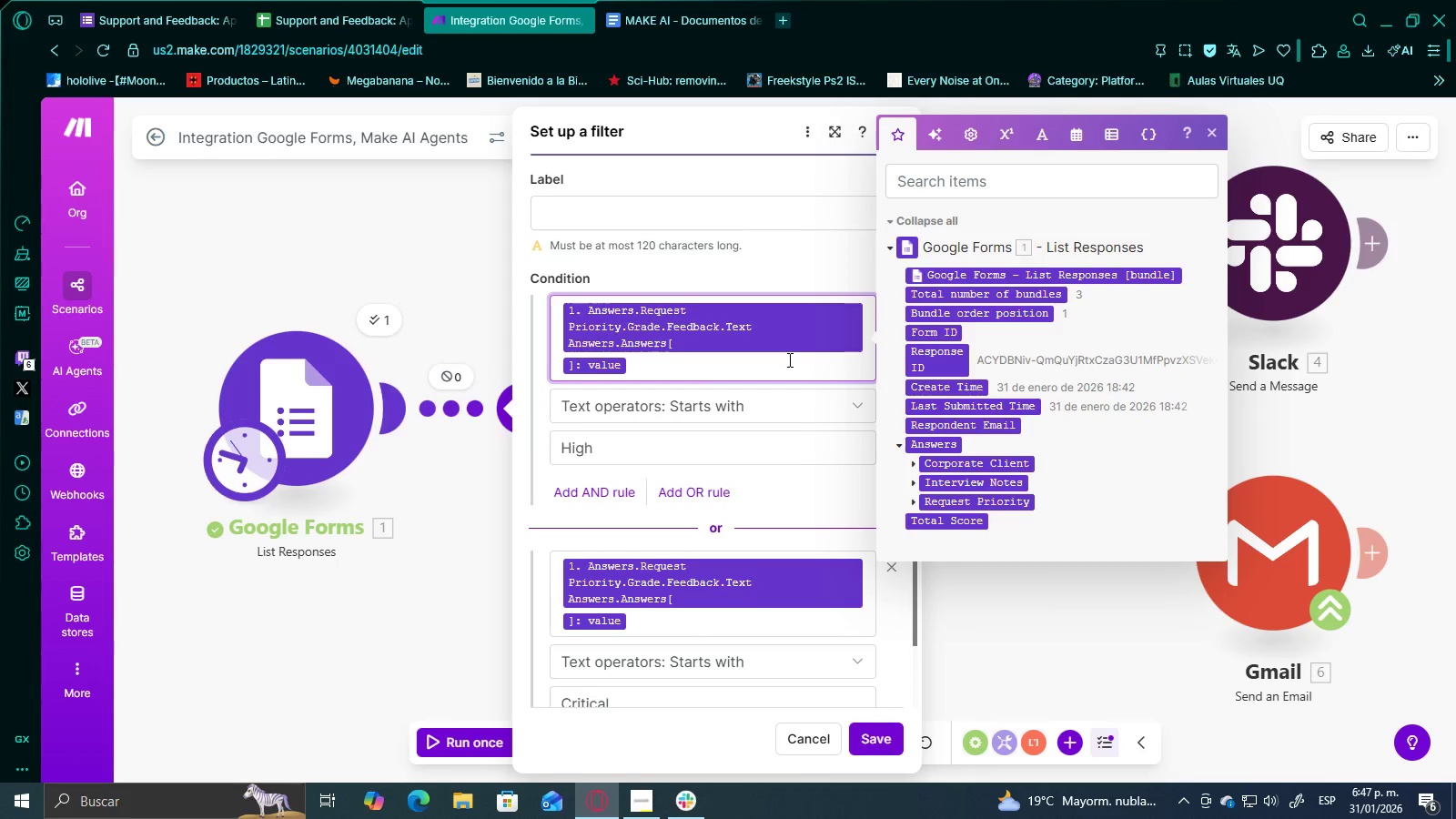 
key(Backspace)
 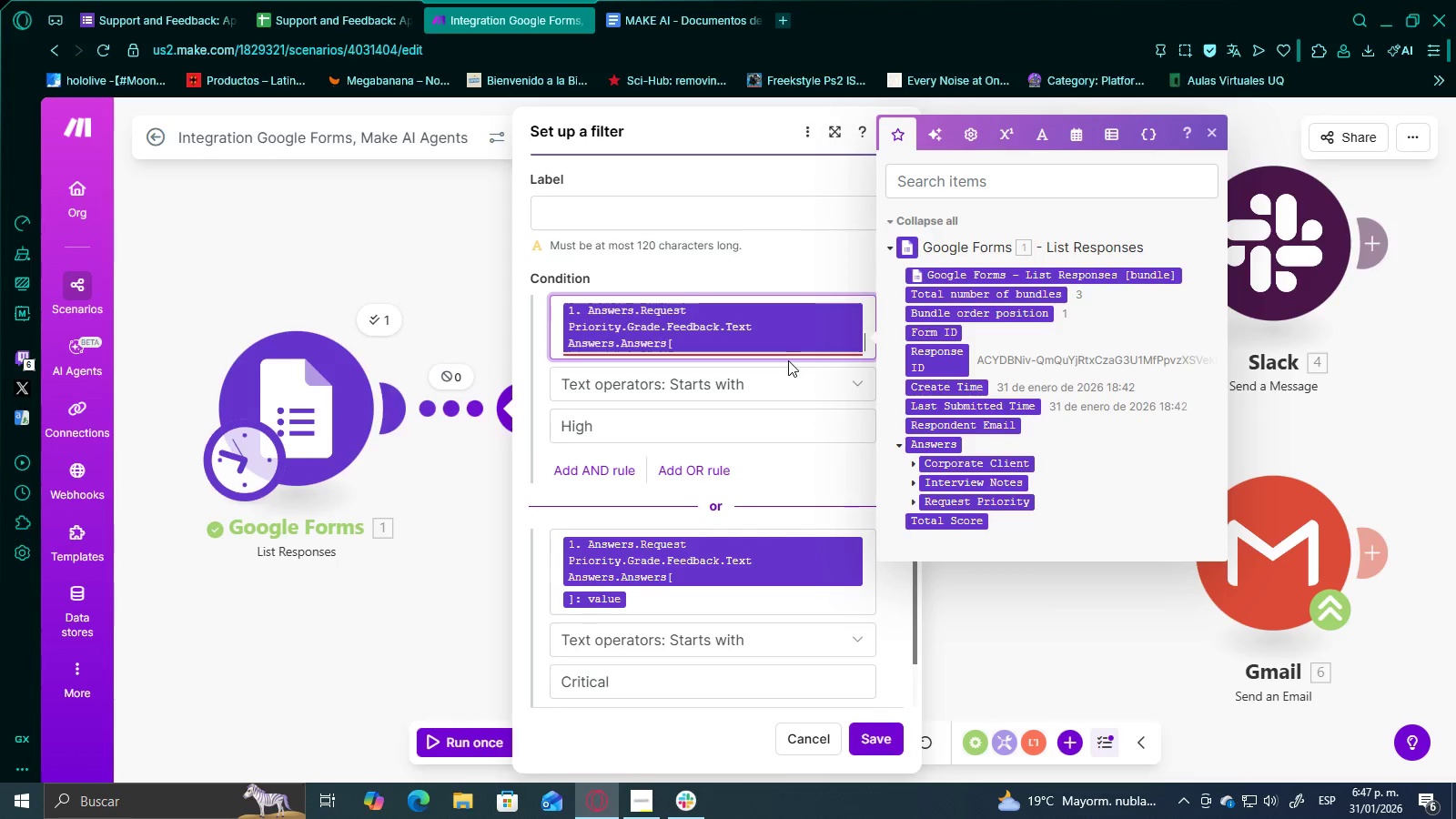 
key(Backspace)
 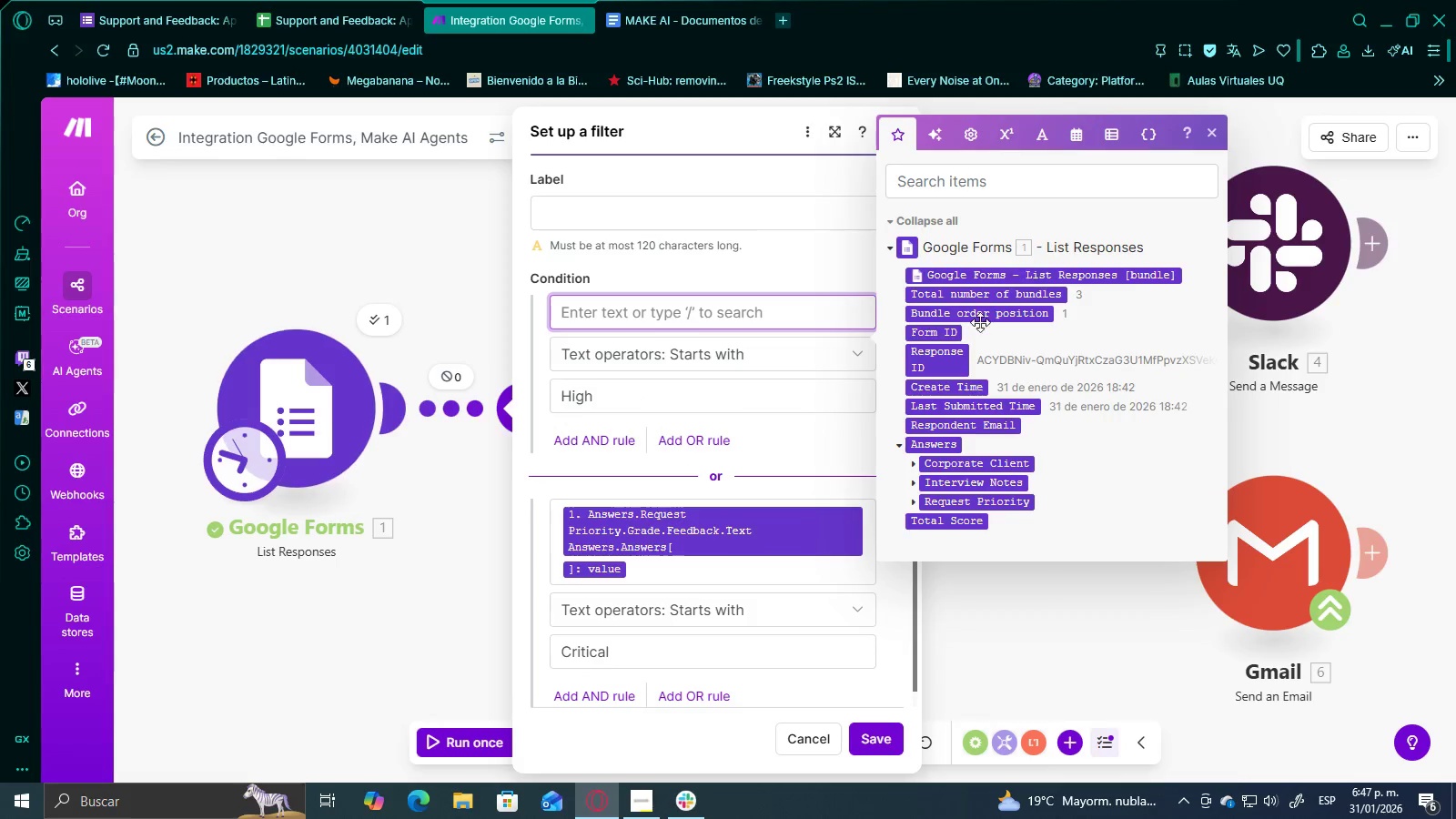 
scroll: coordinate [933, 384], scroll_direction: down, amount: 2.0
 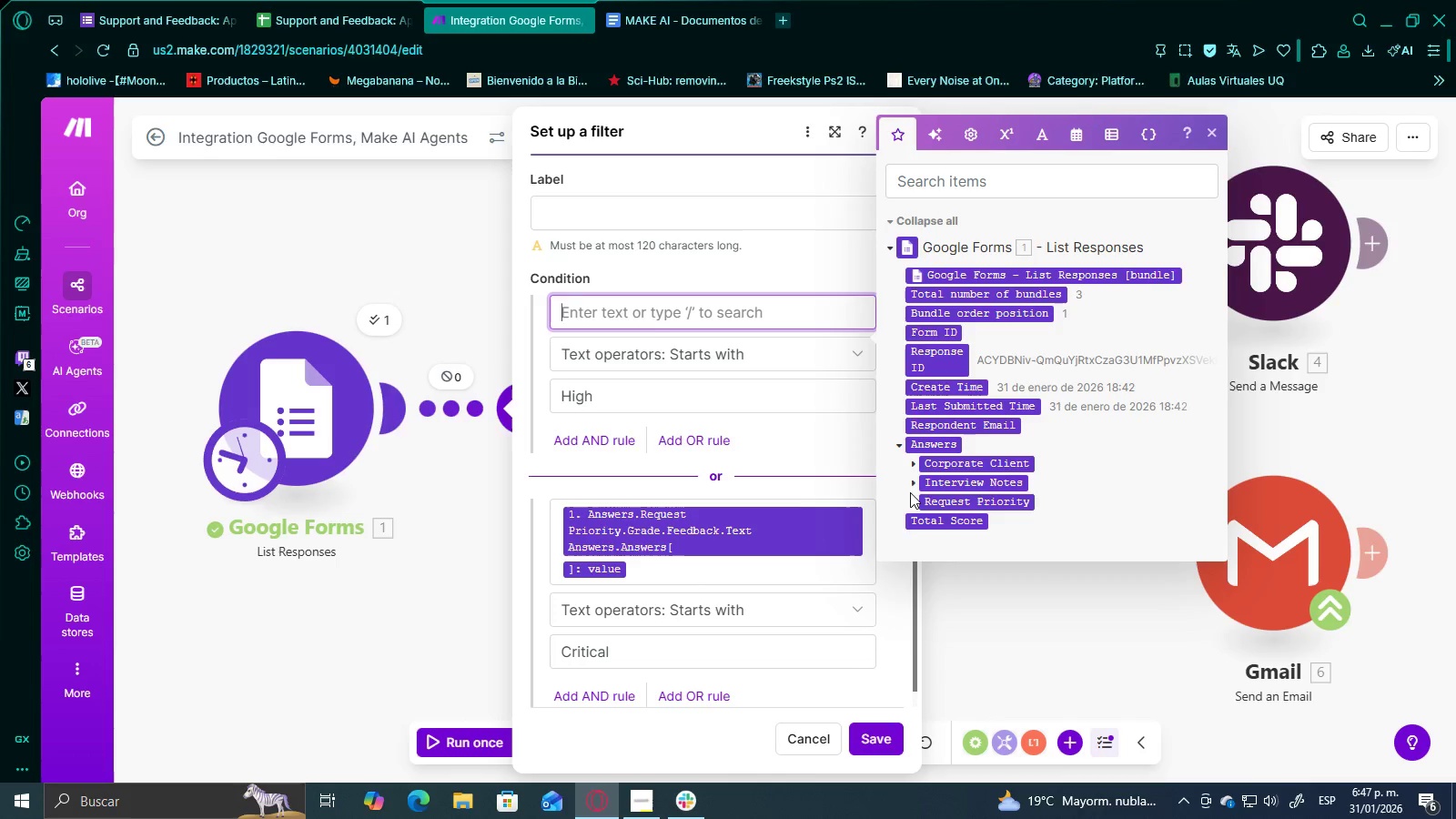 
left_click([916, 500])
 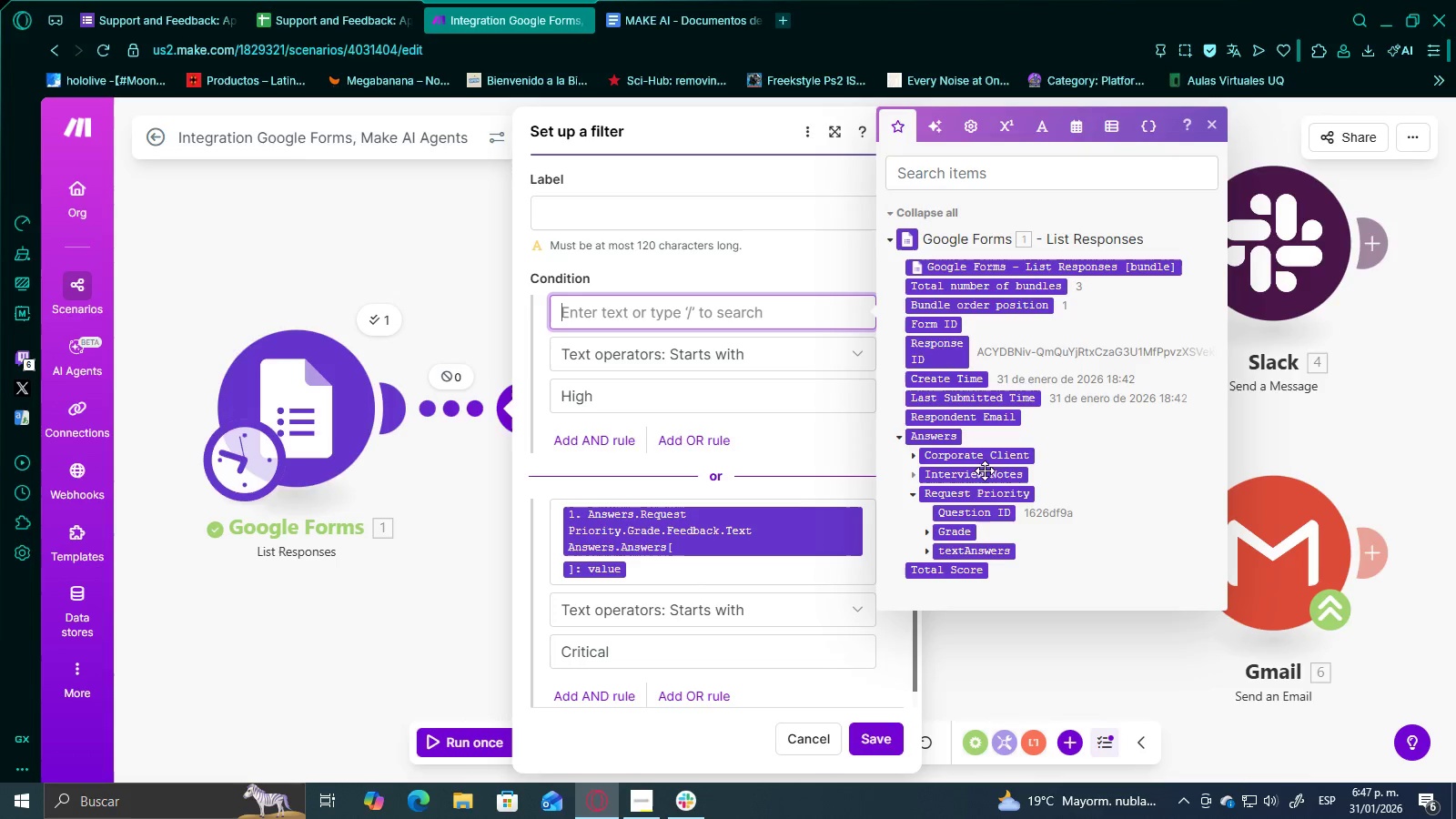 
scroll: coordinate [983, 473], scroll_direction: down, amount: 3.0
 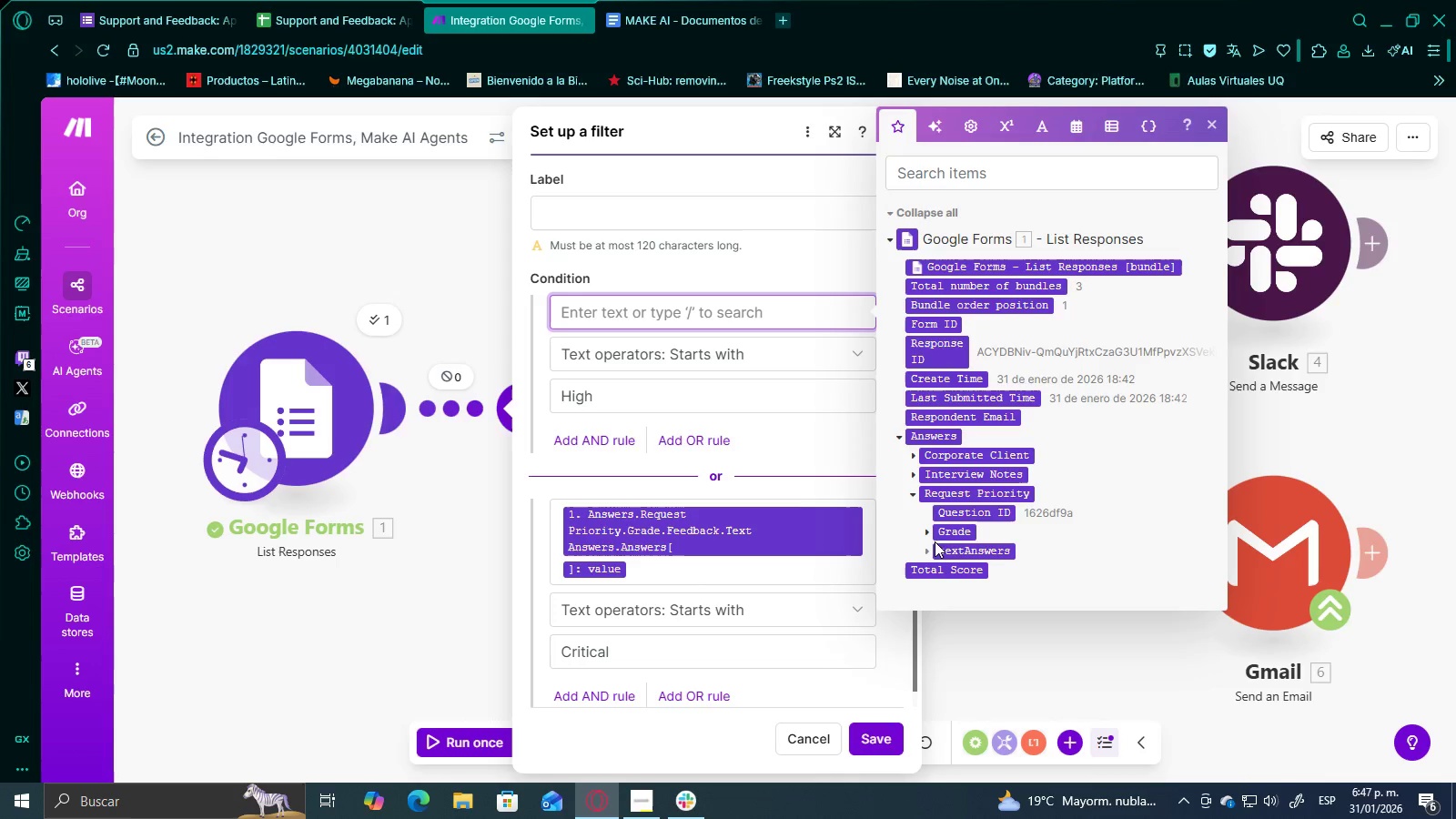 
left_click([929, 534])
 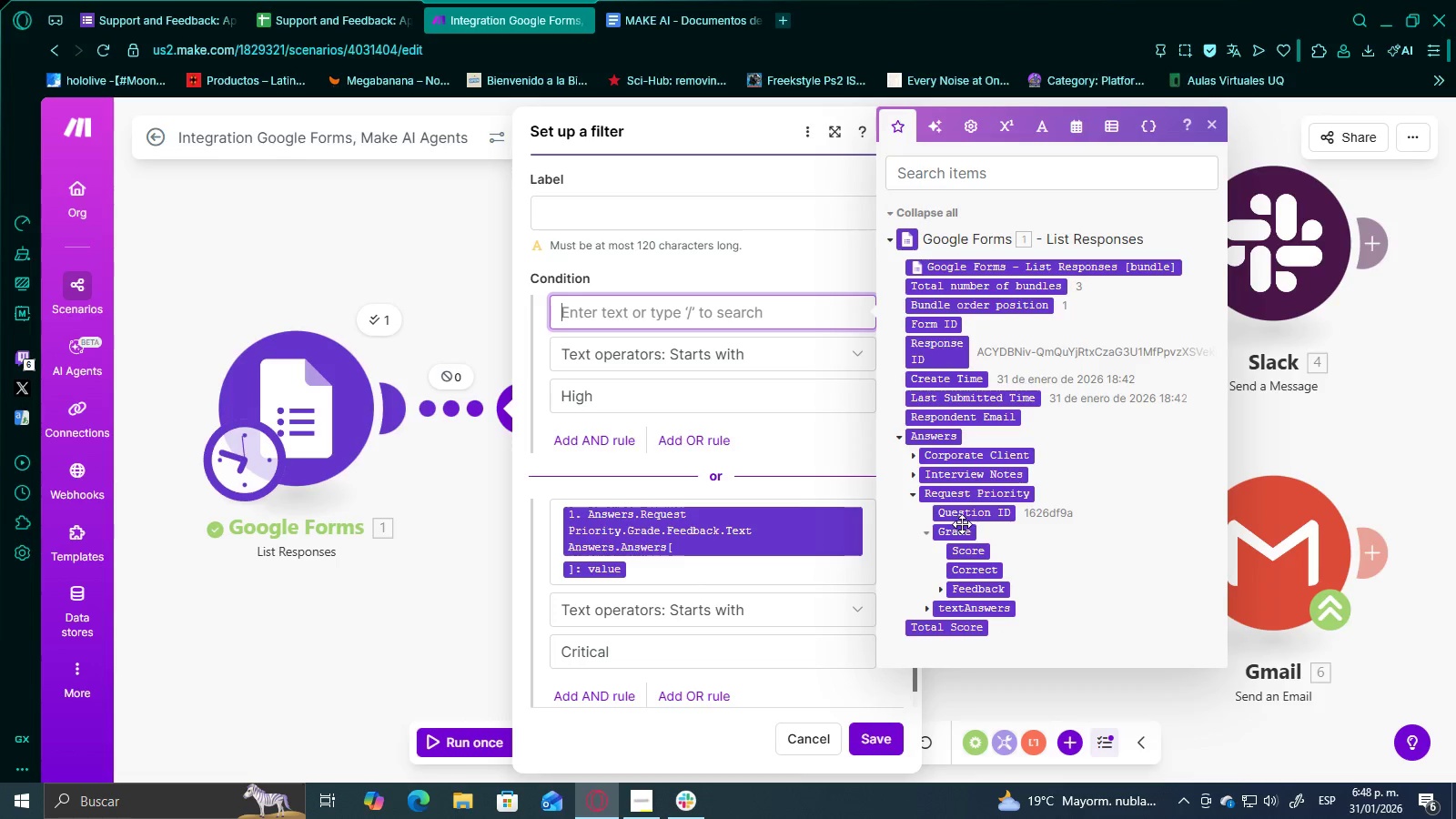 
scroll: coordinate [966, 528], scroll_direction: down, amount: 2.0
 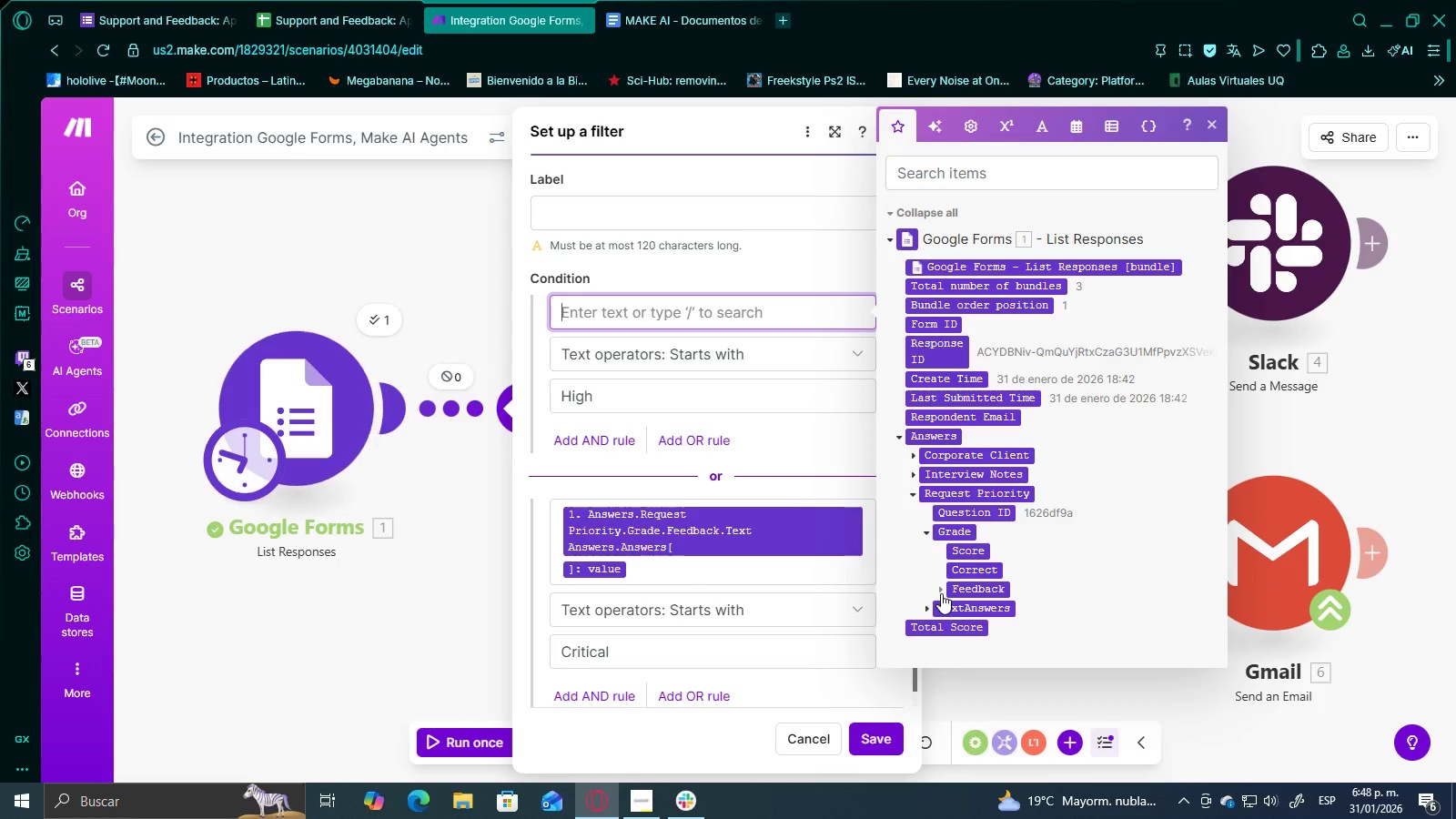 
left_click([941, 591])
 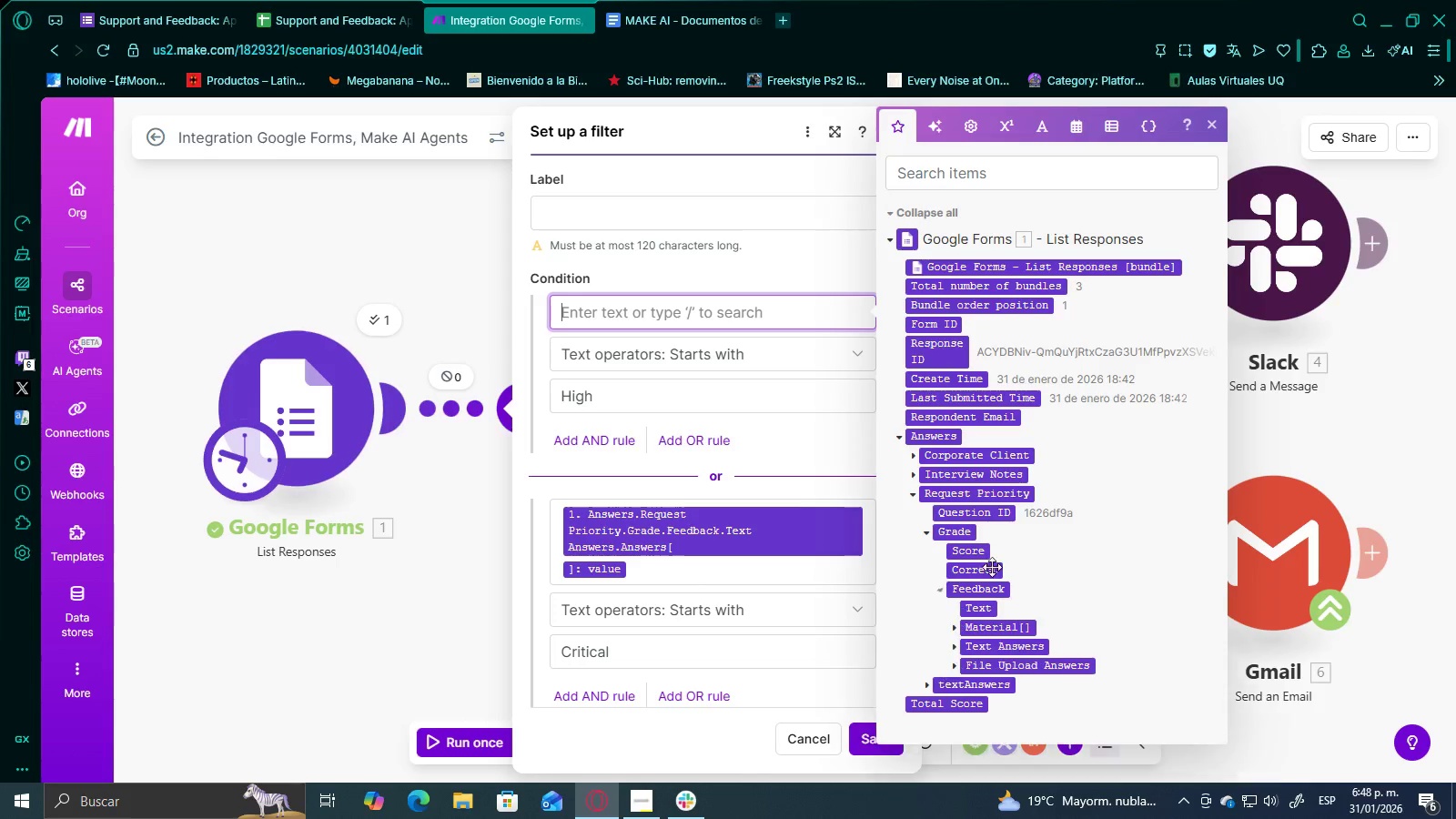 
scroll: coordinate [1004, 566], scroll_direction: down, amount: 3.0
 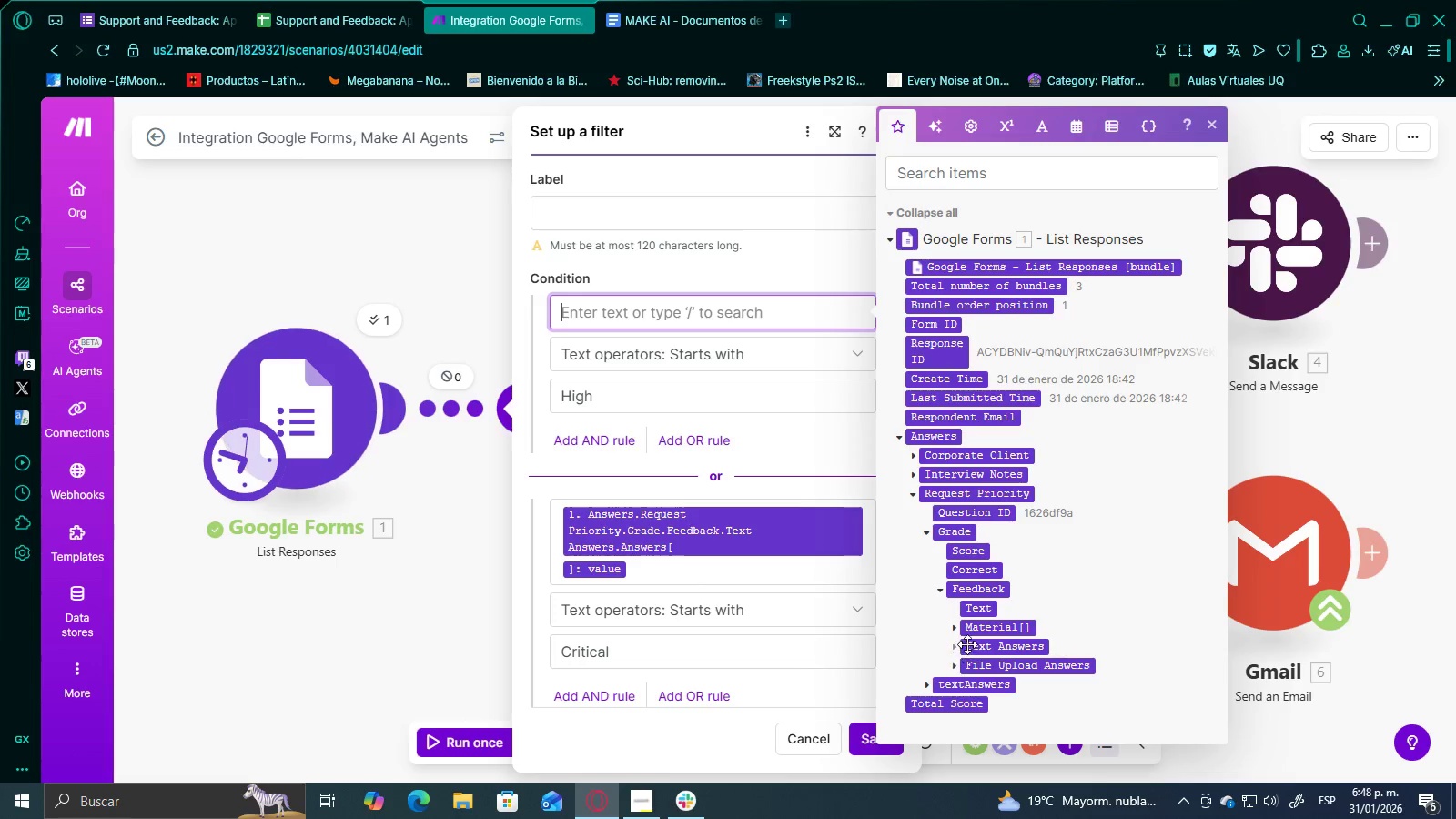 
left_click([959, 649])
 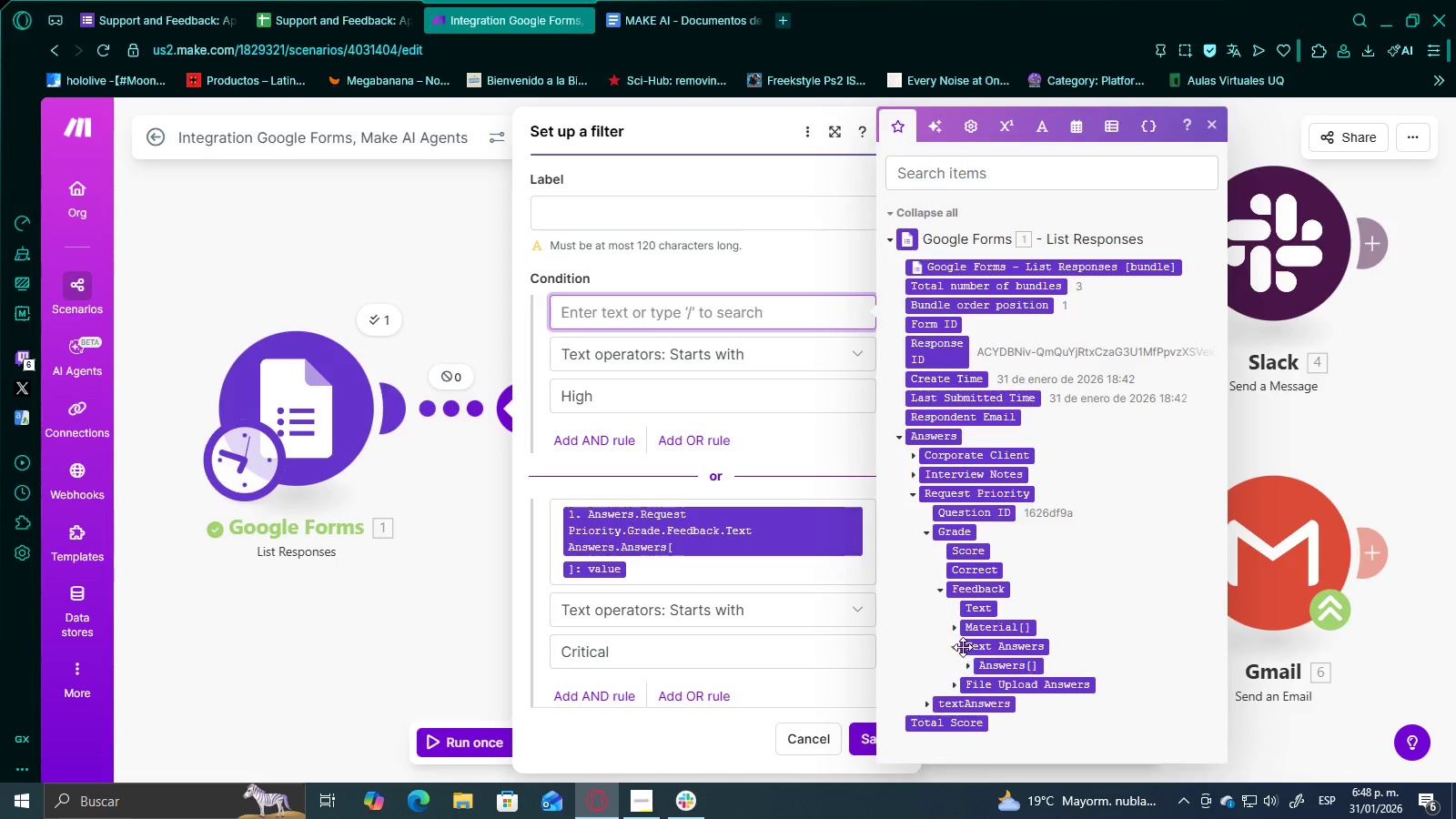 
scroll: coordinate [965, 646], scroll_direction: down, amount: 2.0
 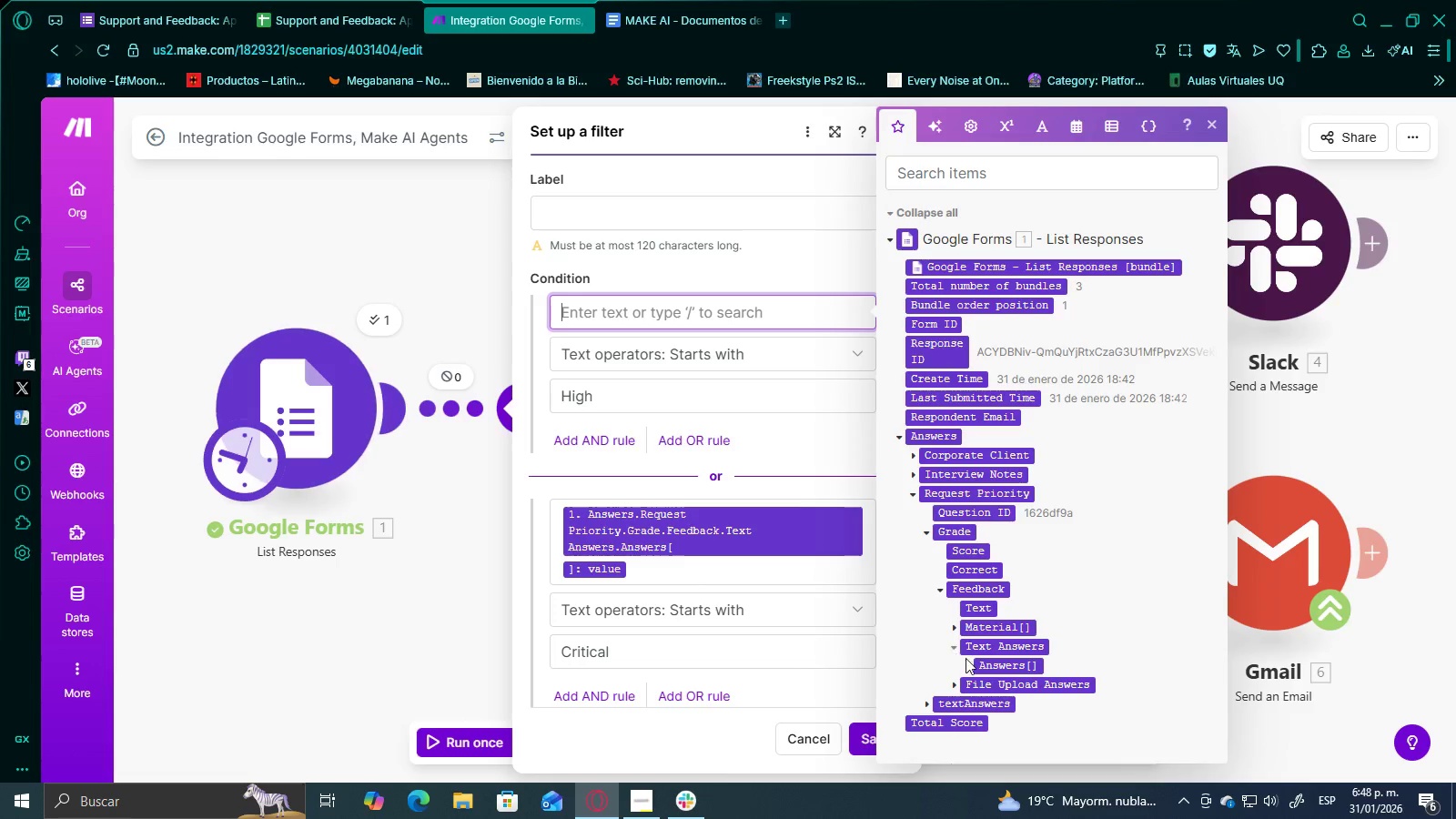 
left_click([968, 662])
 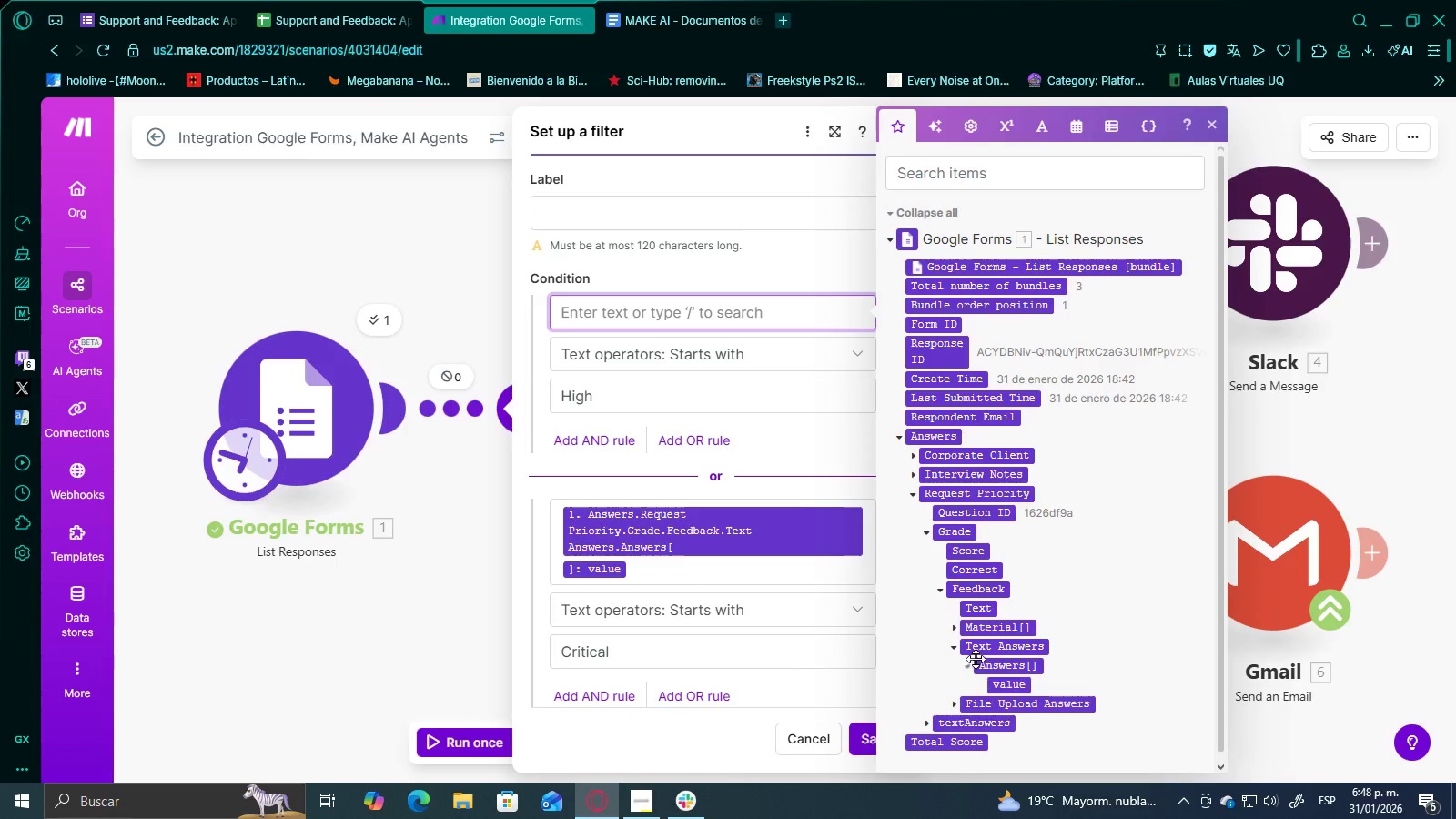 
scroll: coordinate [976, 659], scroll_direction: down, amount: 1.0
 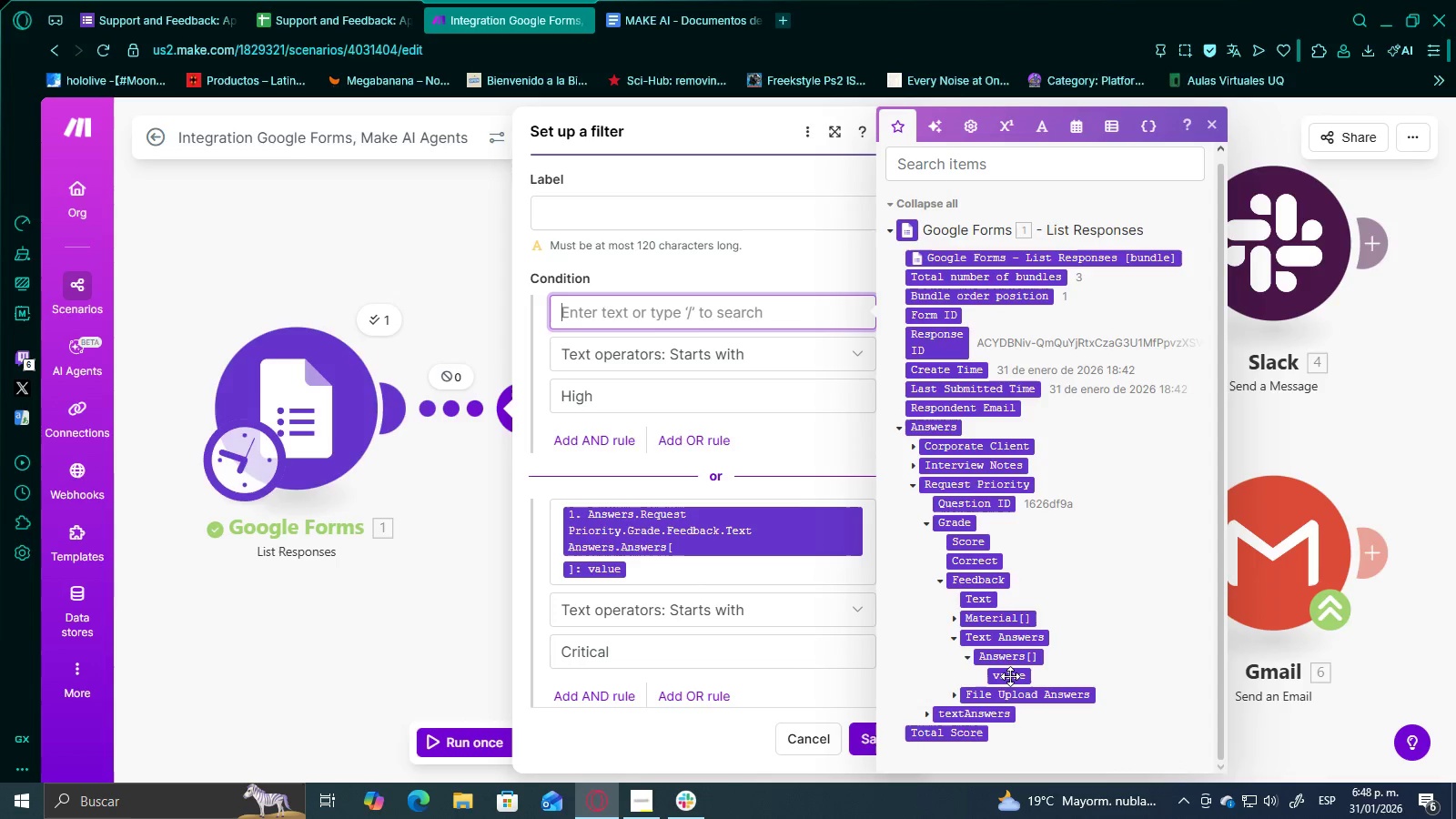 
left_click([1010, 675])
 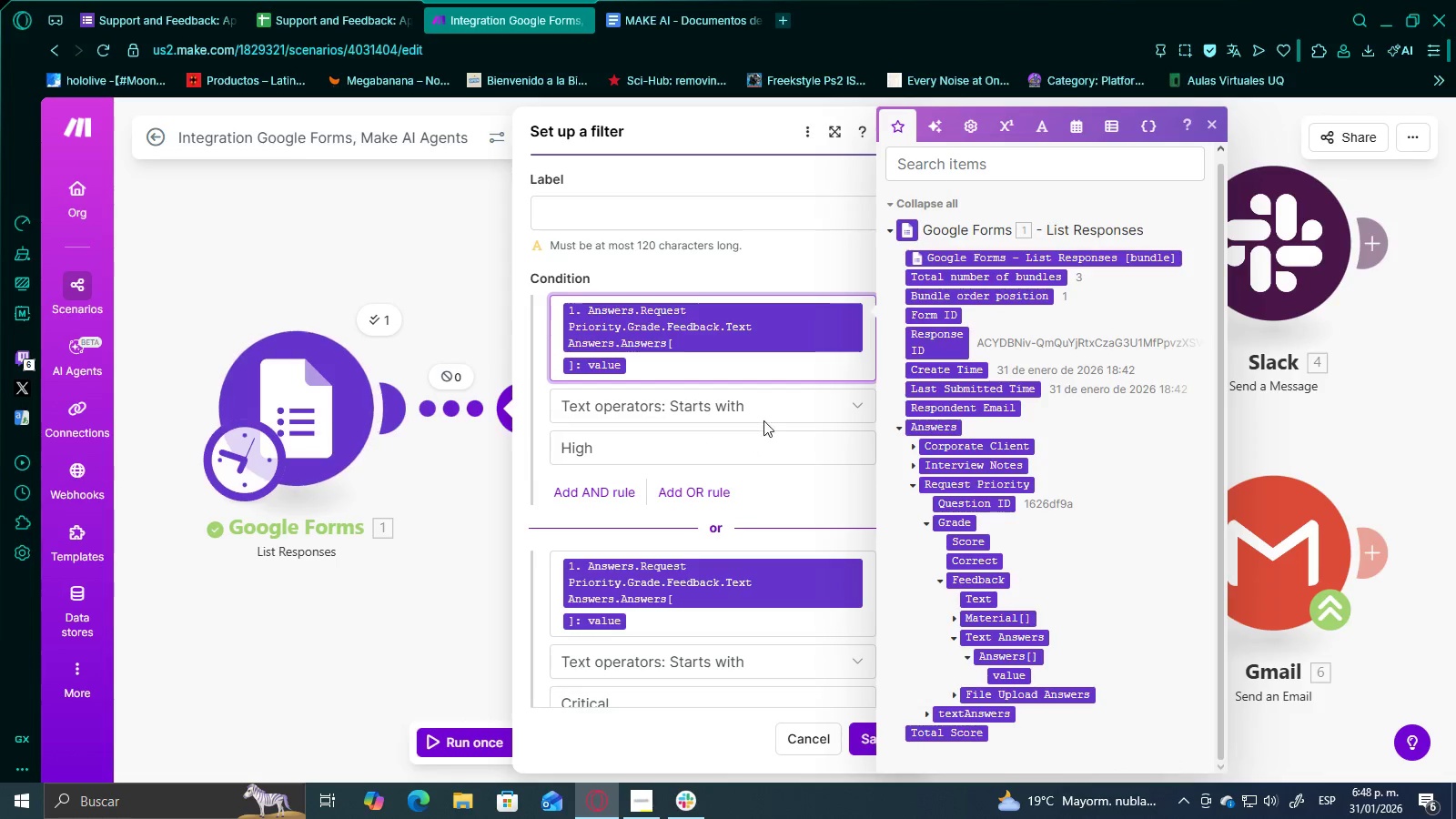 
left_click([768, 398])
 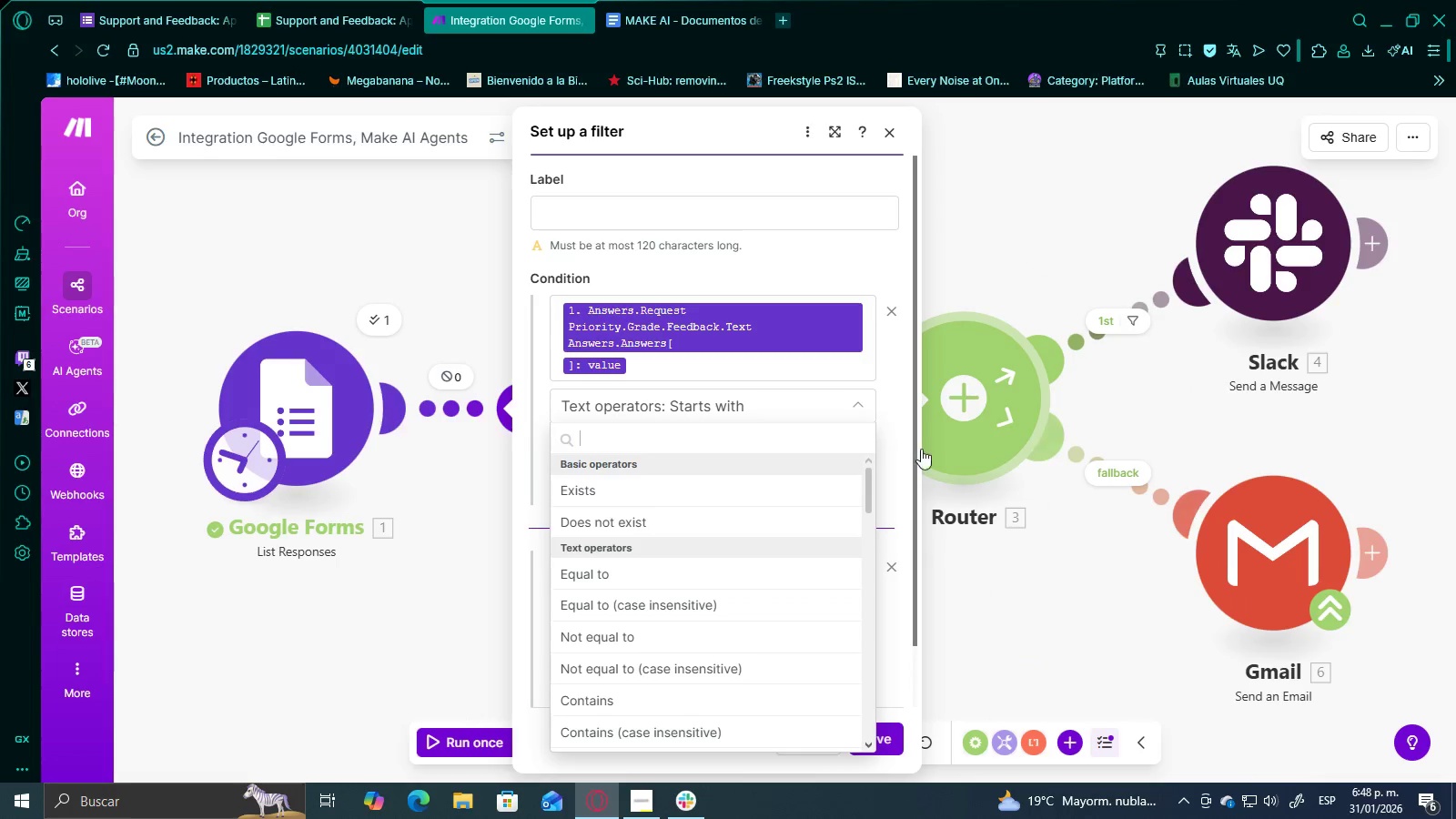 
left_click([894, 488])
 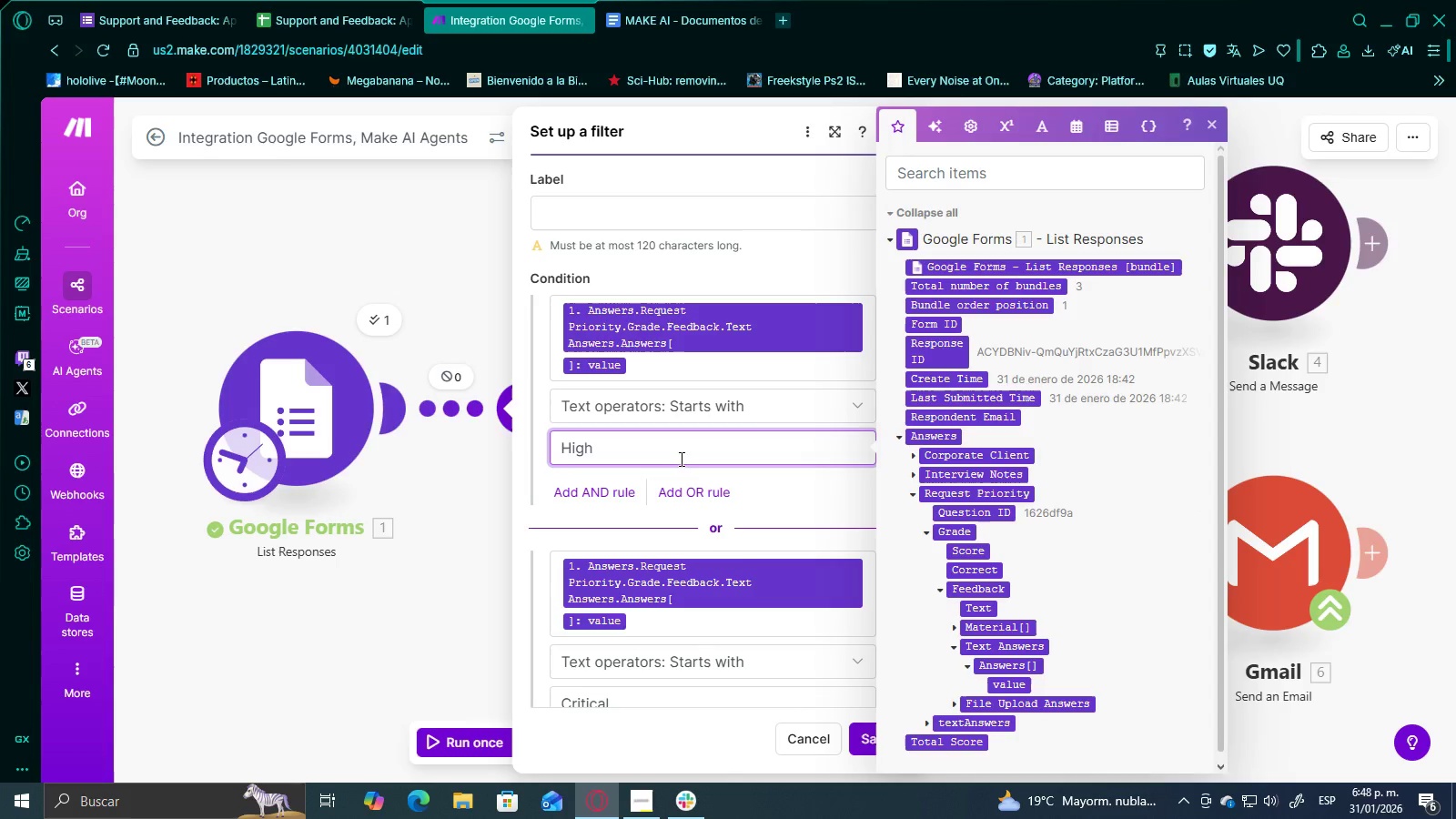 
left_click([790, 502])
 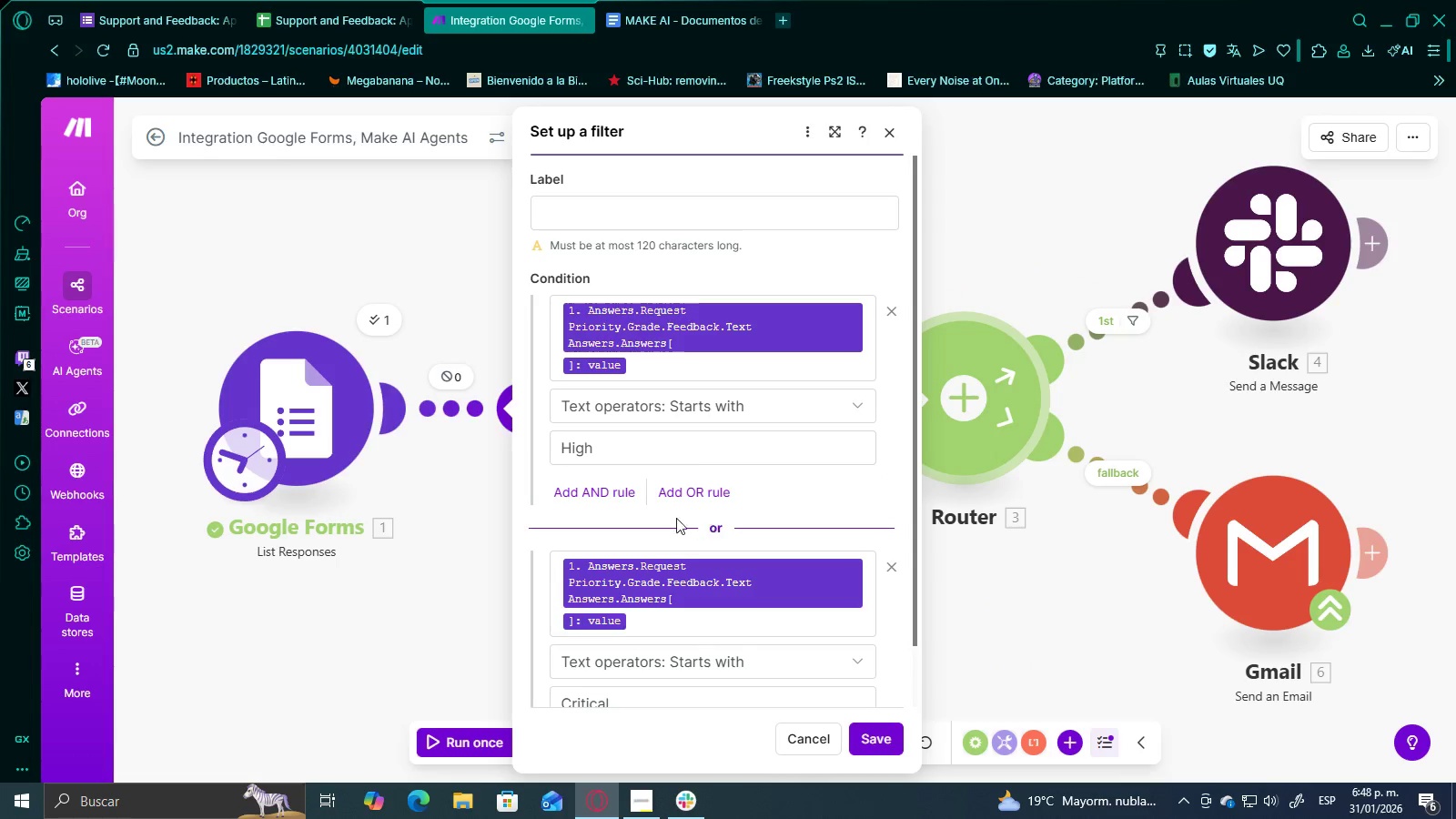 
scroll: coordinate [723, 585], scroll_direction: down, amount: 3.0
 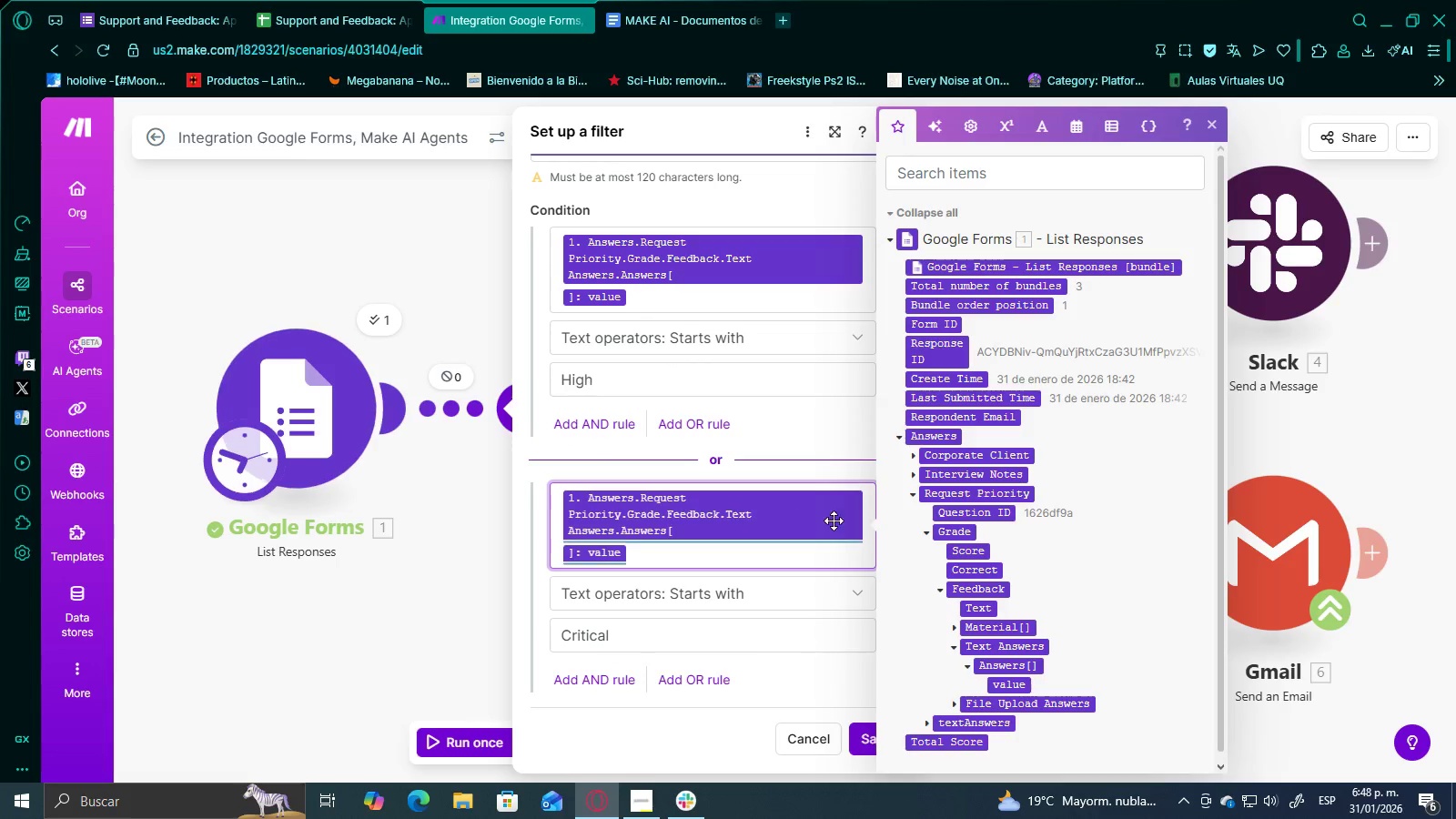 
key(Backspace)
 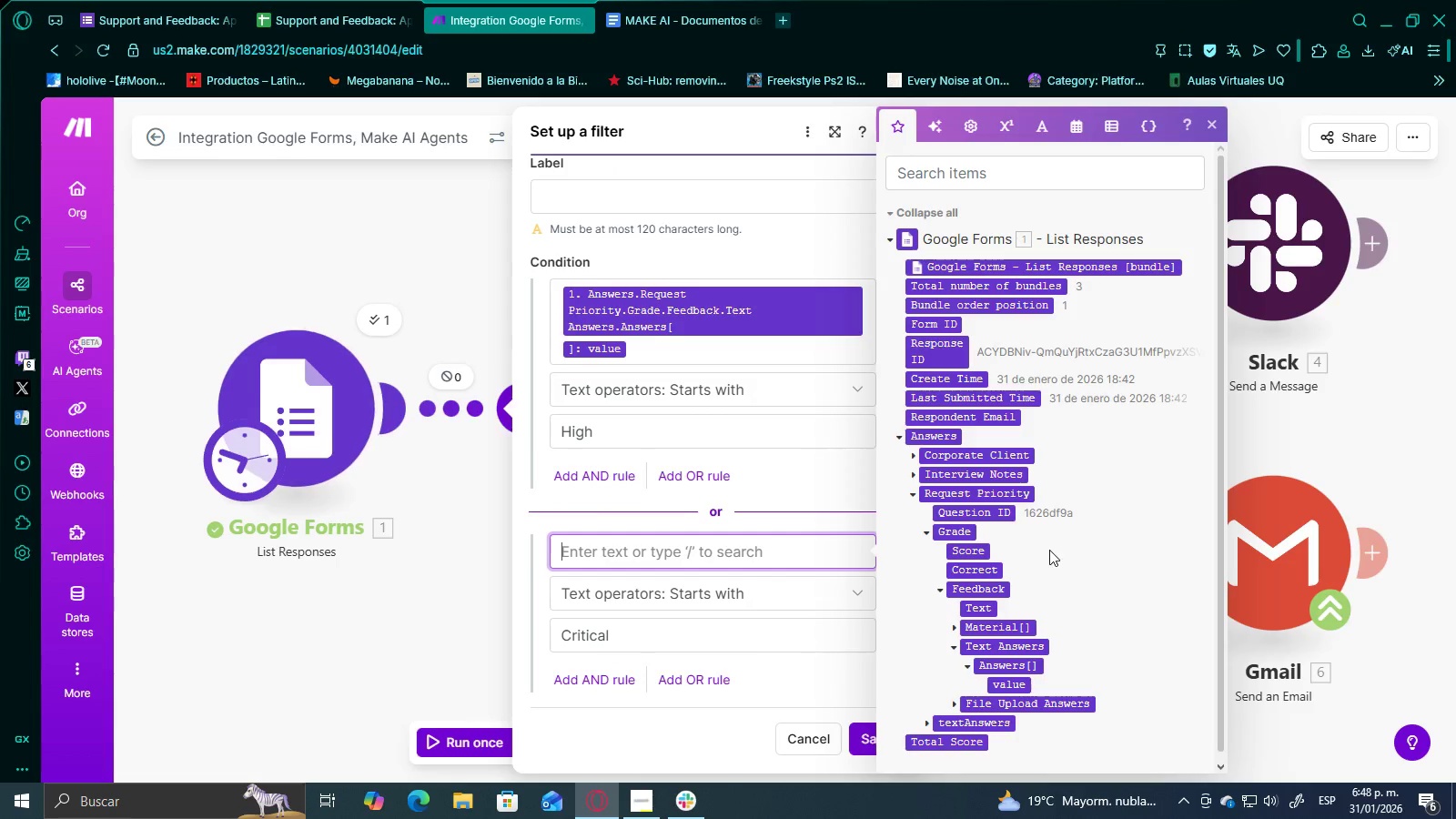 
scroll: coordinate [1027, 593], scroll_direction: down, amount: 1.0
 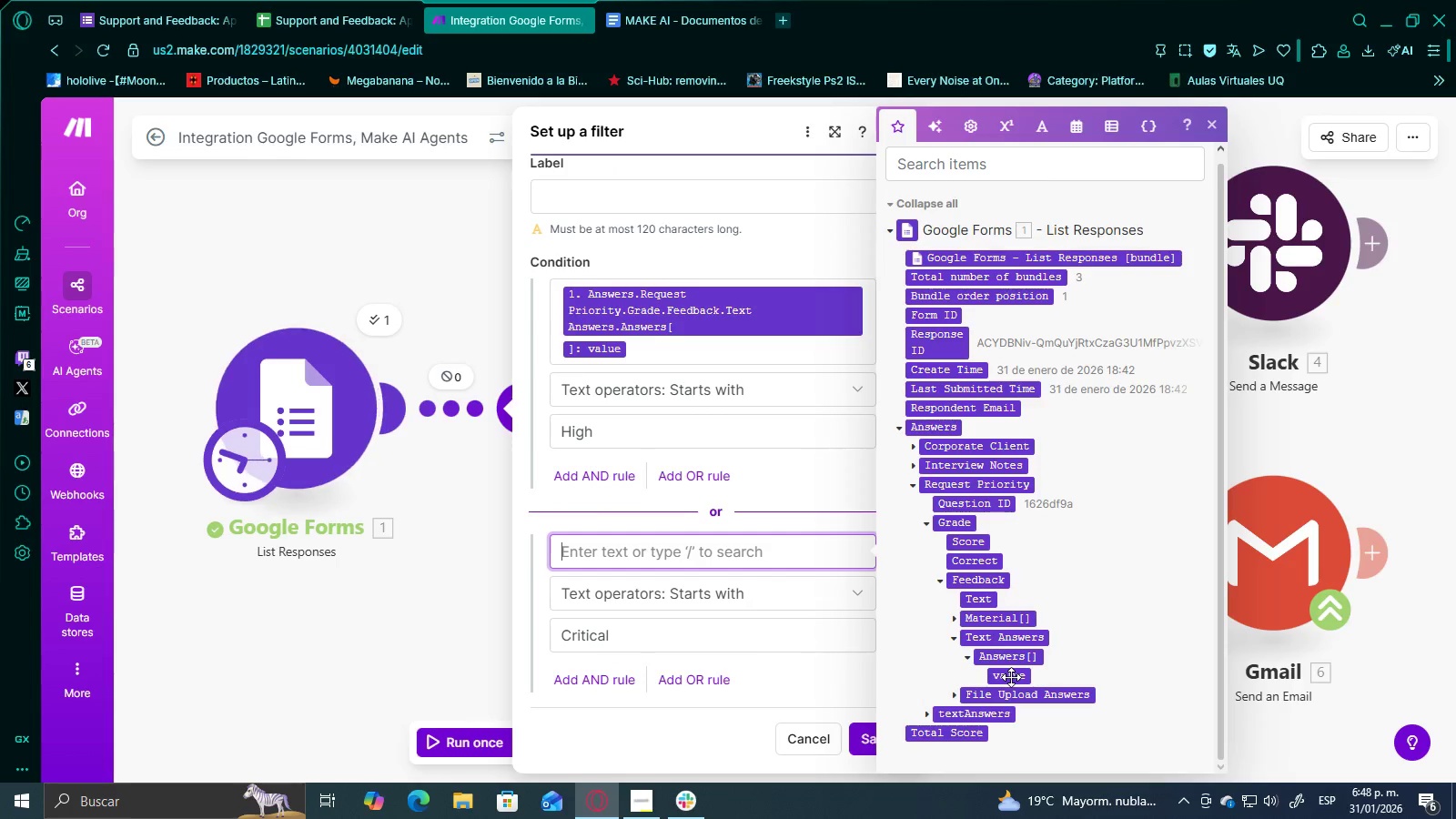 
left_click([1011, 677])
 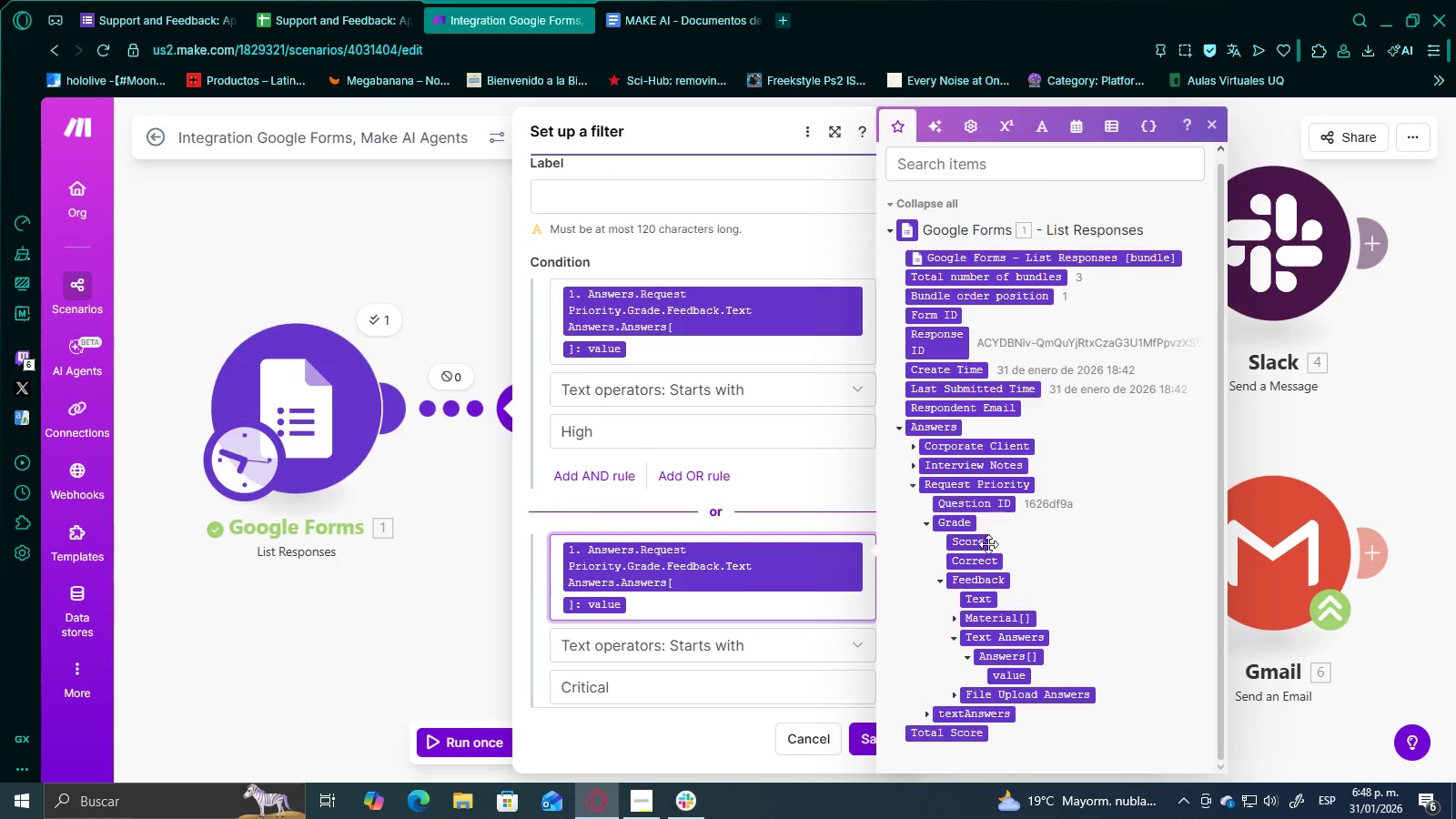 
scroll: coordinate [756, 616], scroll_direction: down, amount: 1.0
 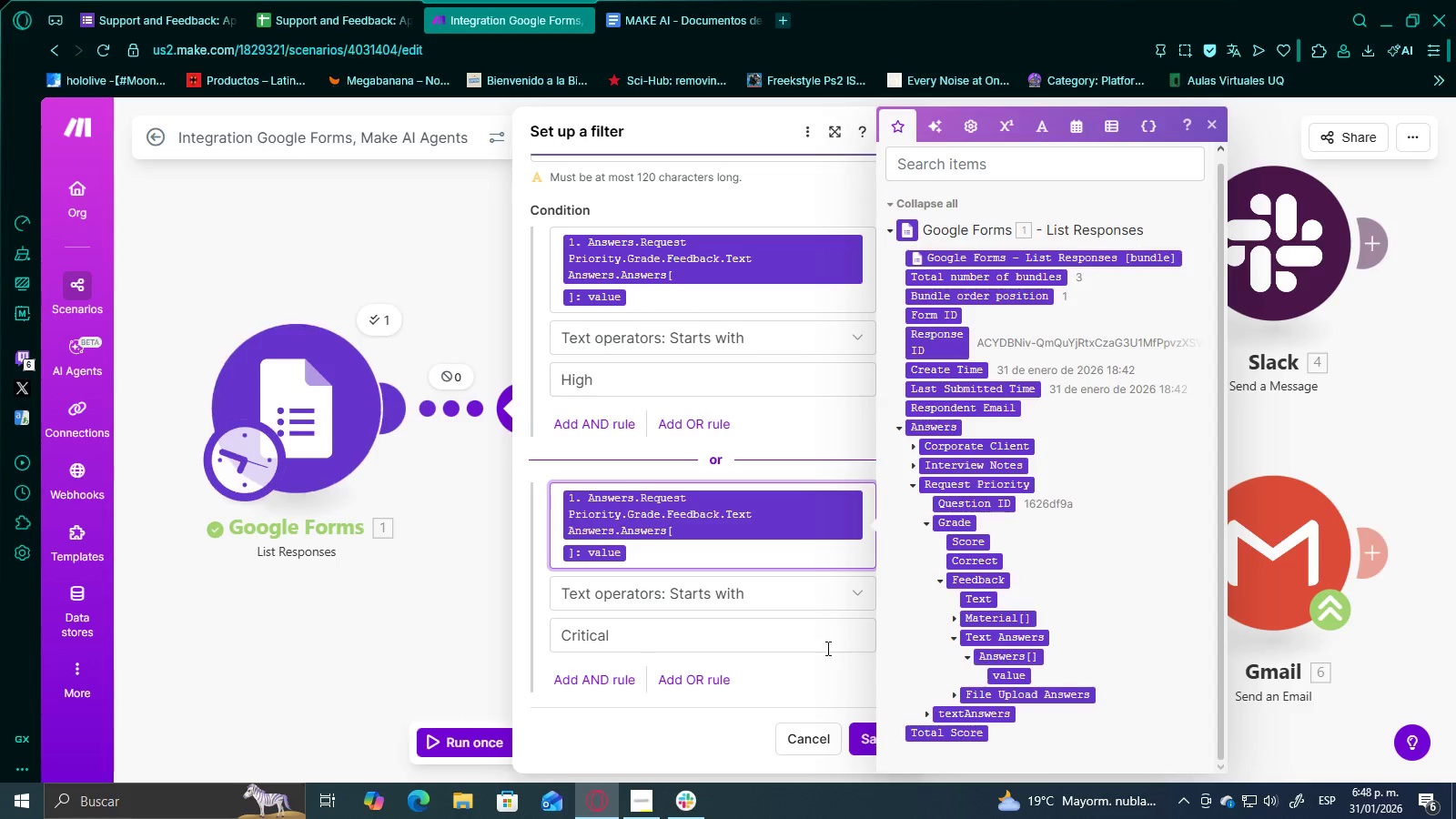 
left_click([686, 592])
 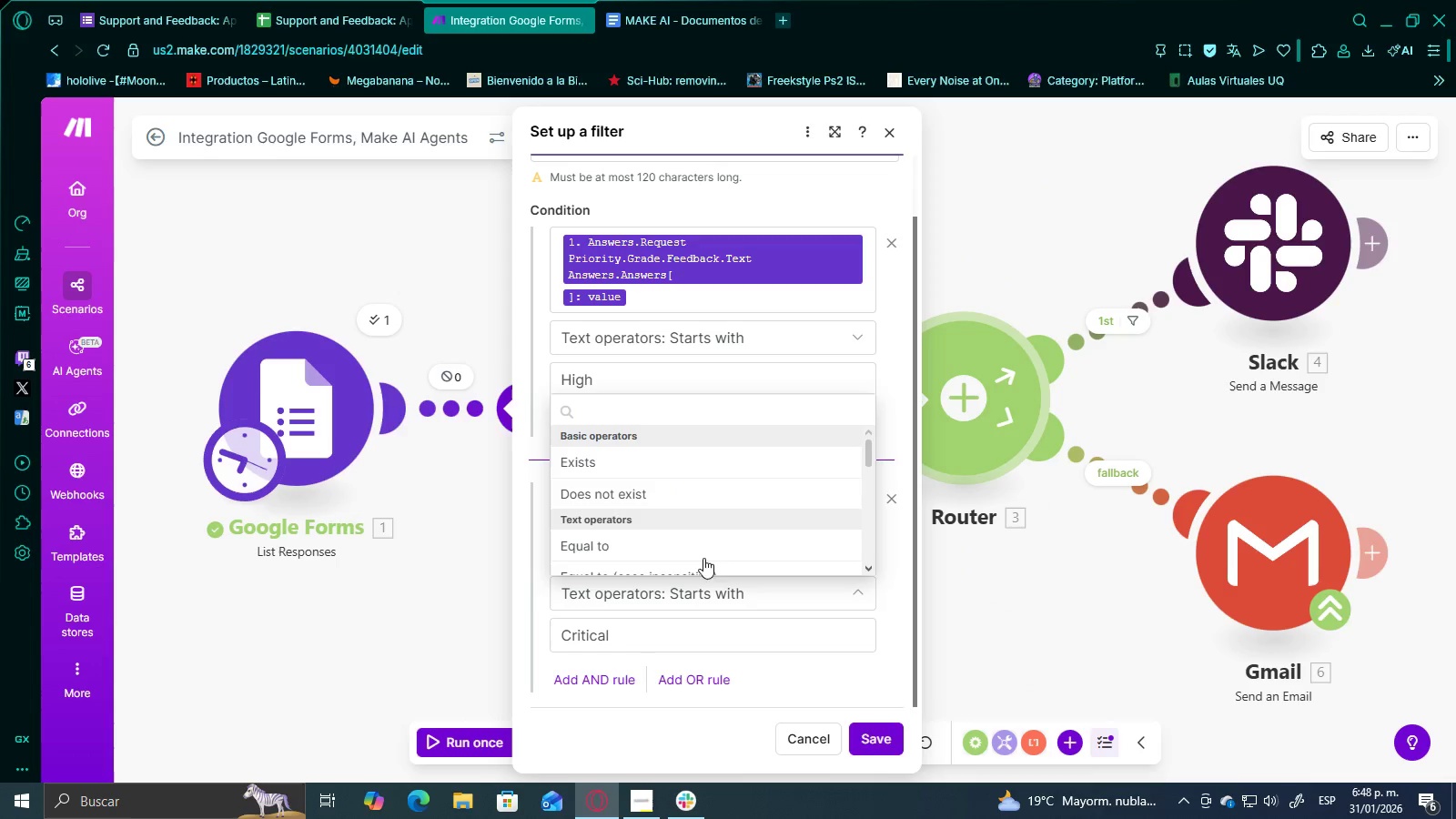 
scroll: coordinate [704, 545], scroll_direction: down, amount: 1.0
 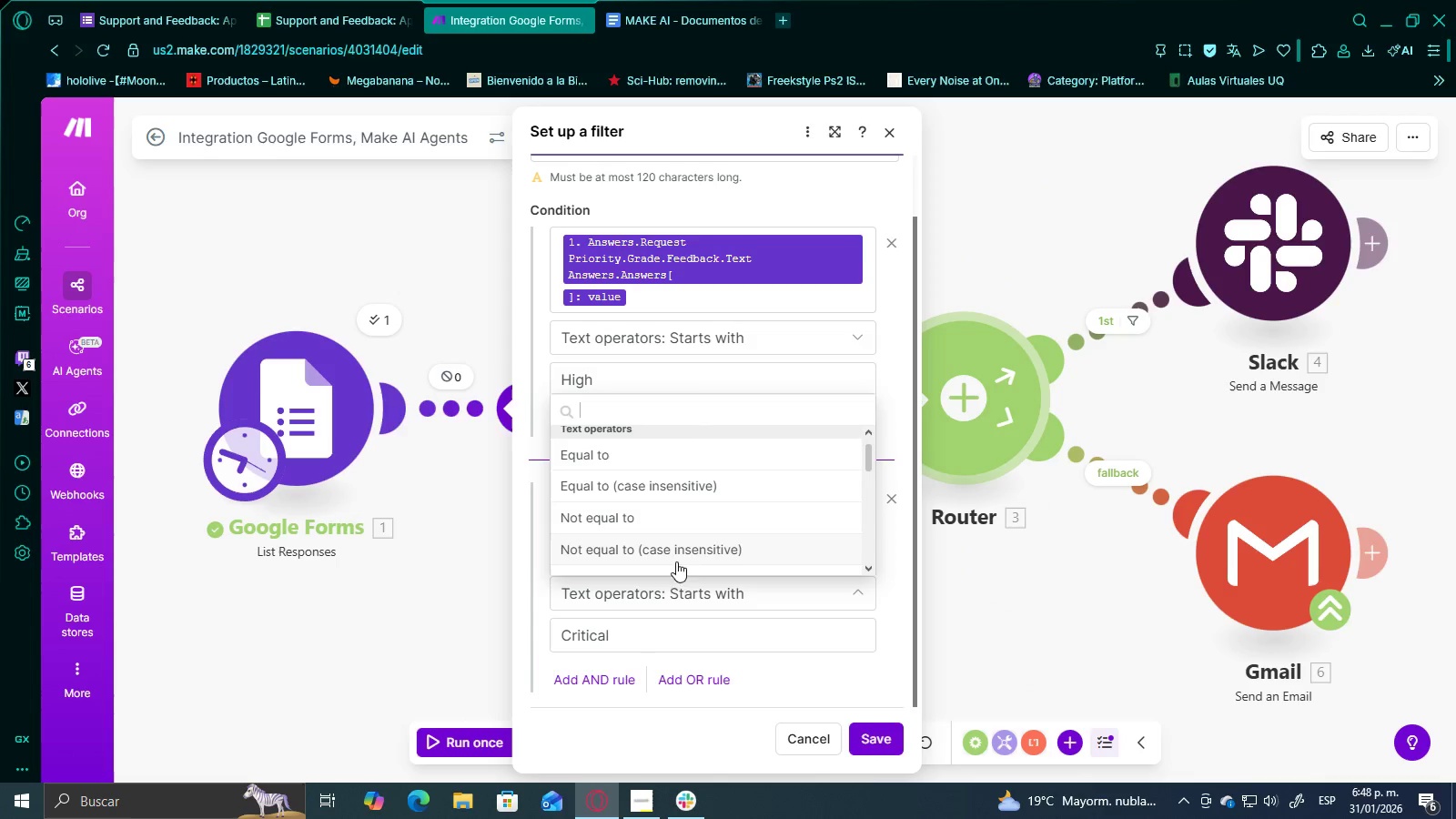 
scroll: coordinate [681, 577], scroll_direction: up, amount: 2.0
 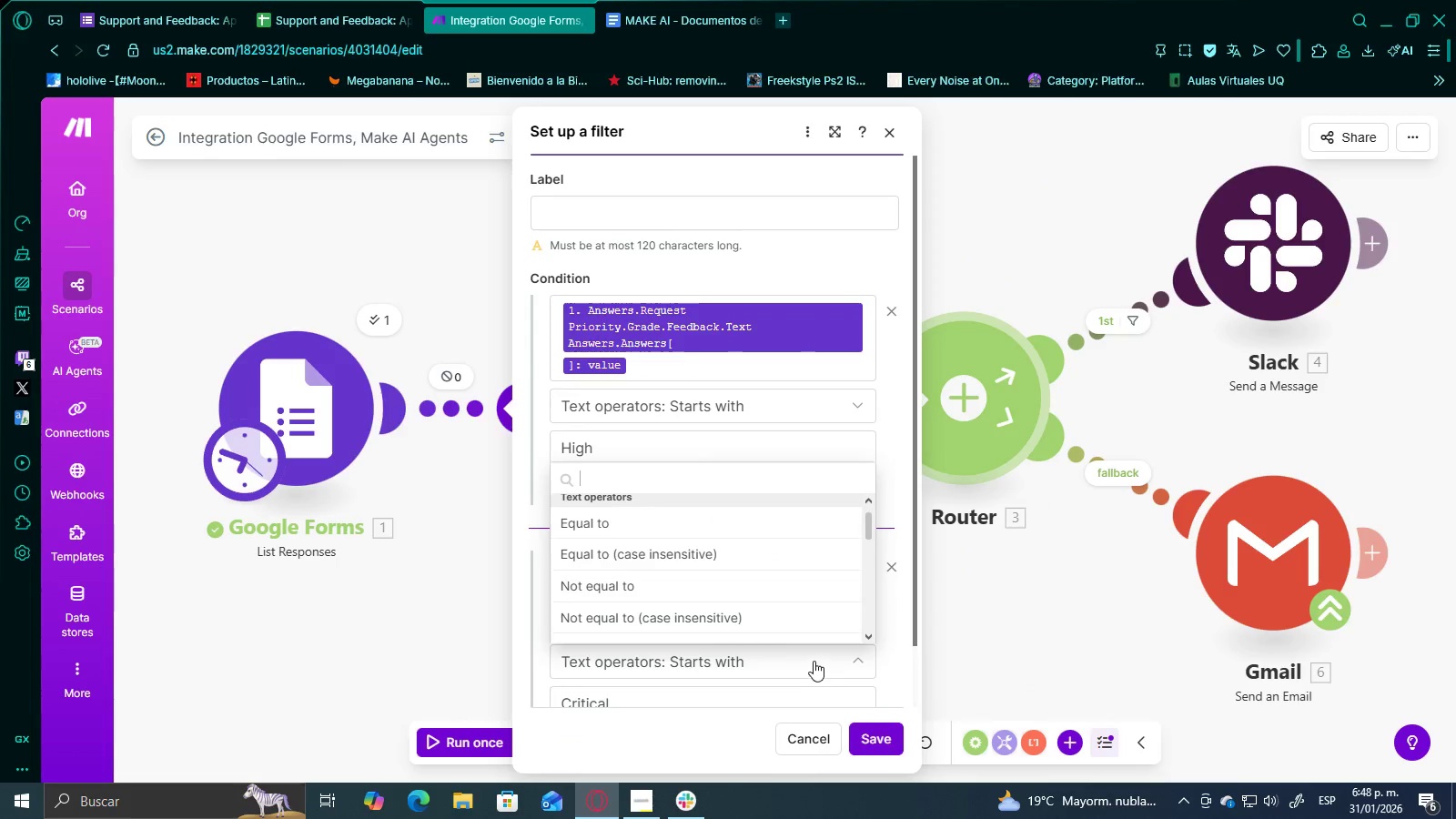 
left_click([889, 657])
 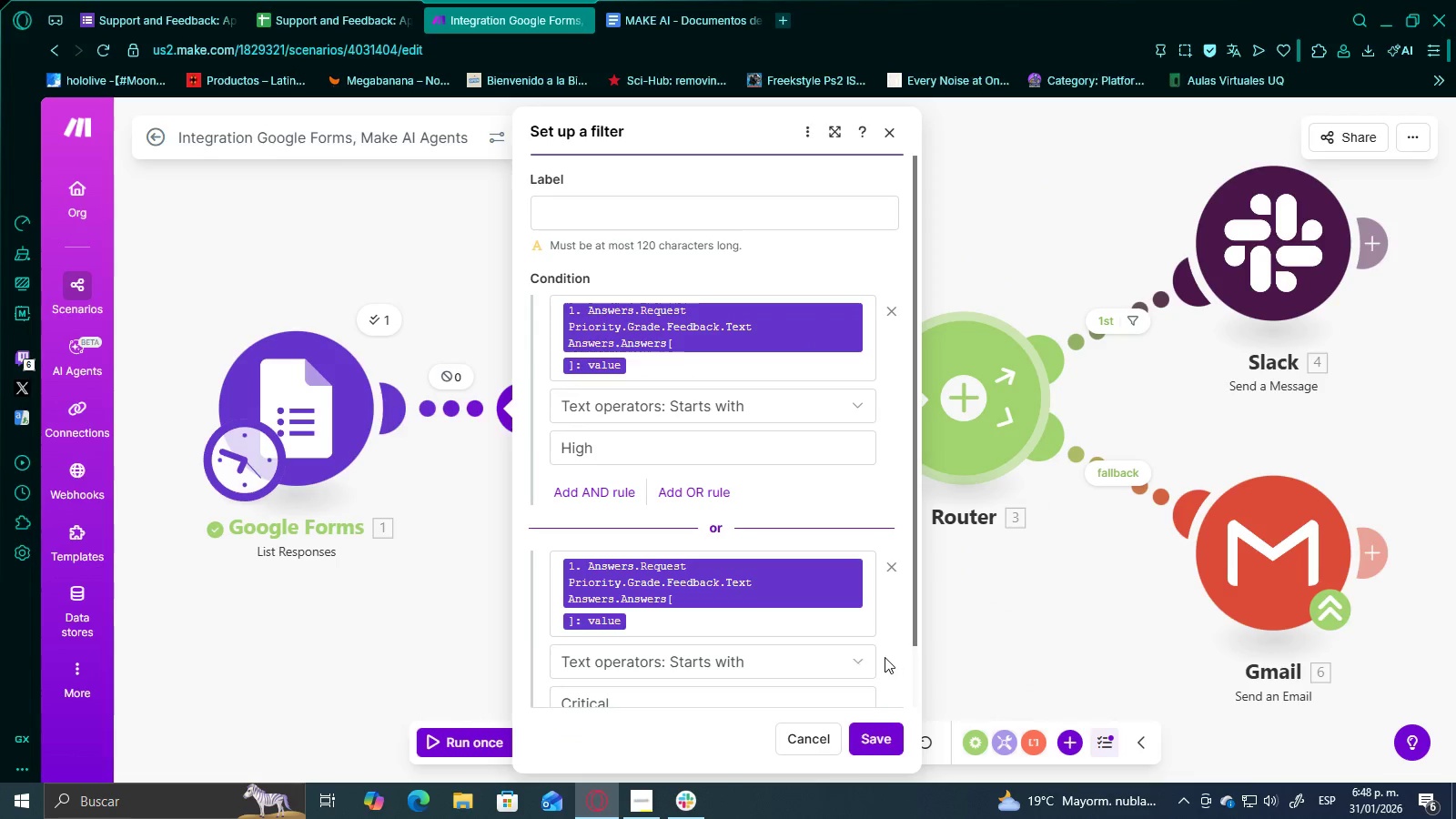 
scroll: coordinate [855, 660], scroll_direction: down, amount: 1.0
 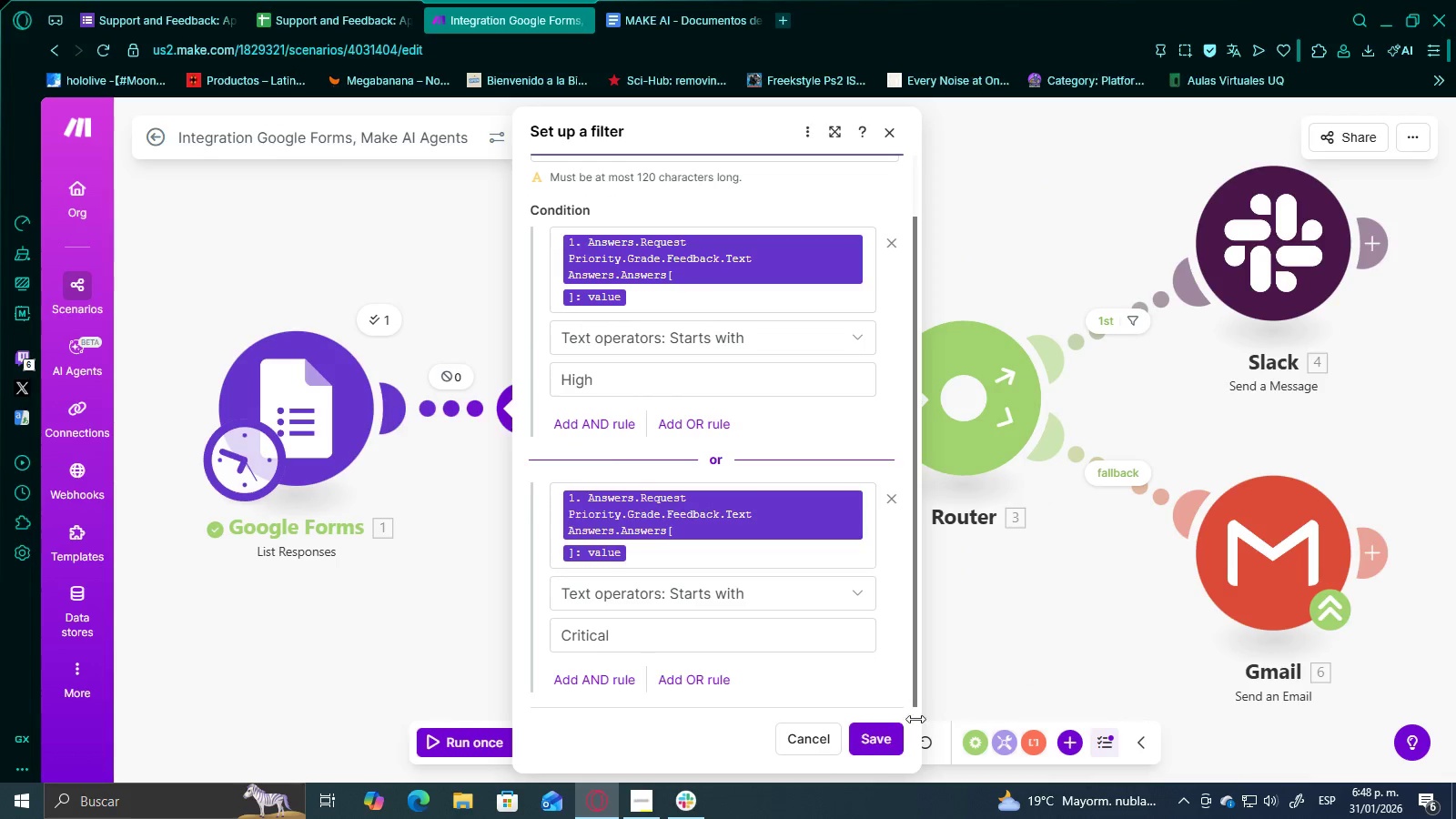 
left_click([887, 733])
 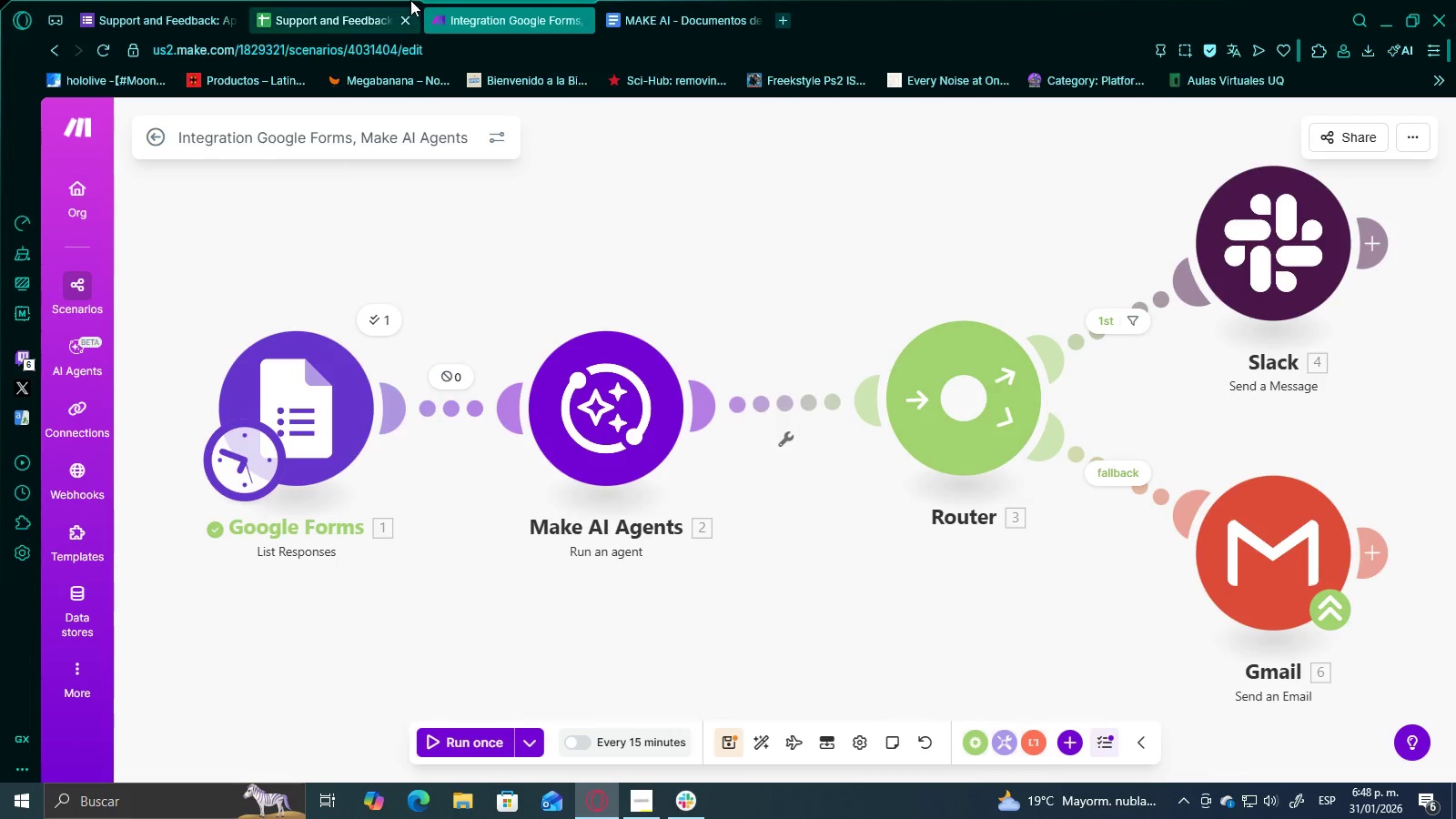 
left_click([667, 0])
 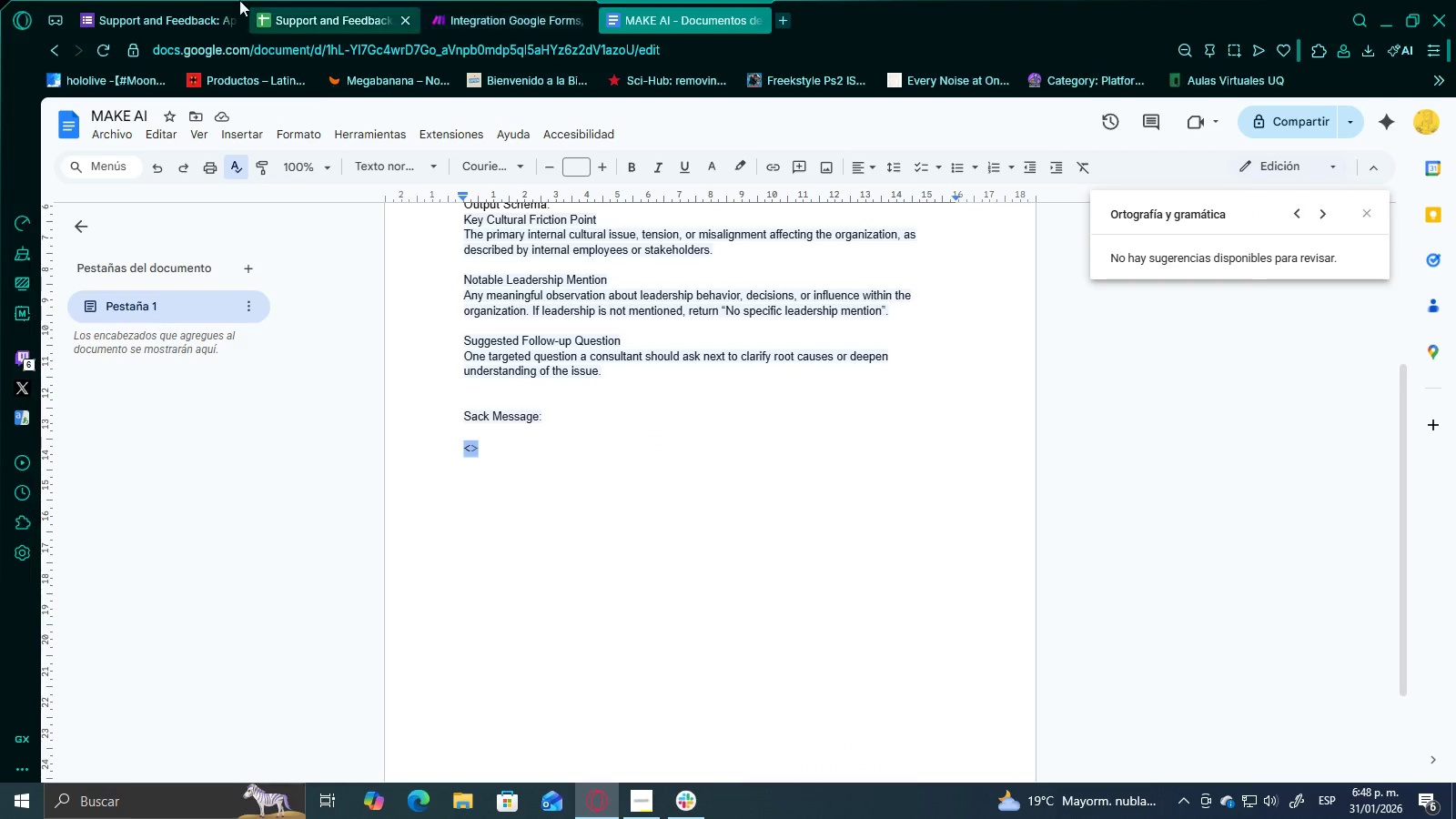 
left_click([167, 0])
 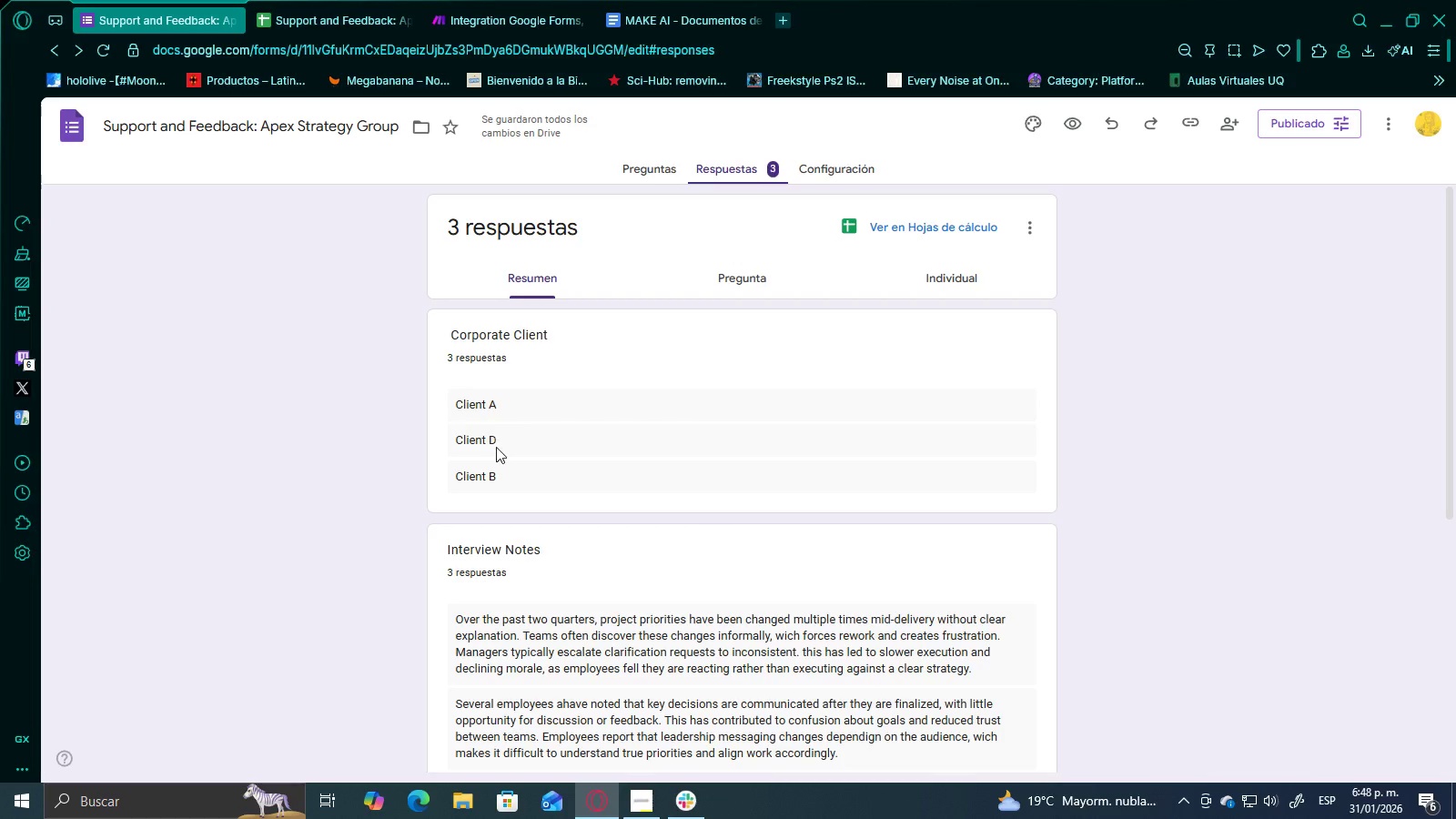 
scroll: coordinate [521, 431], scroll_direction: down, amount: 9.0
 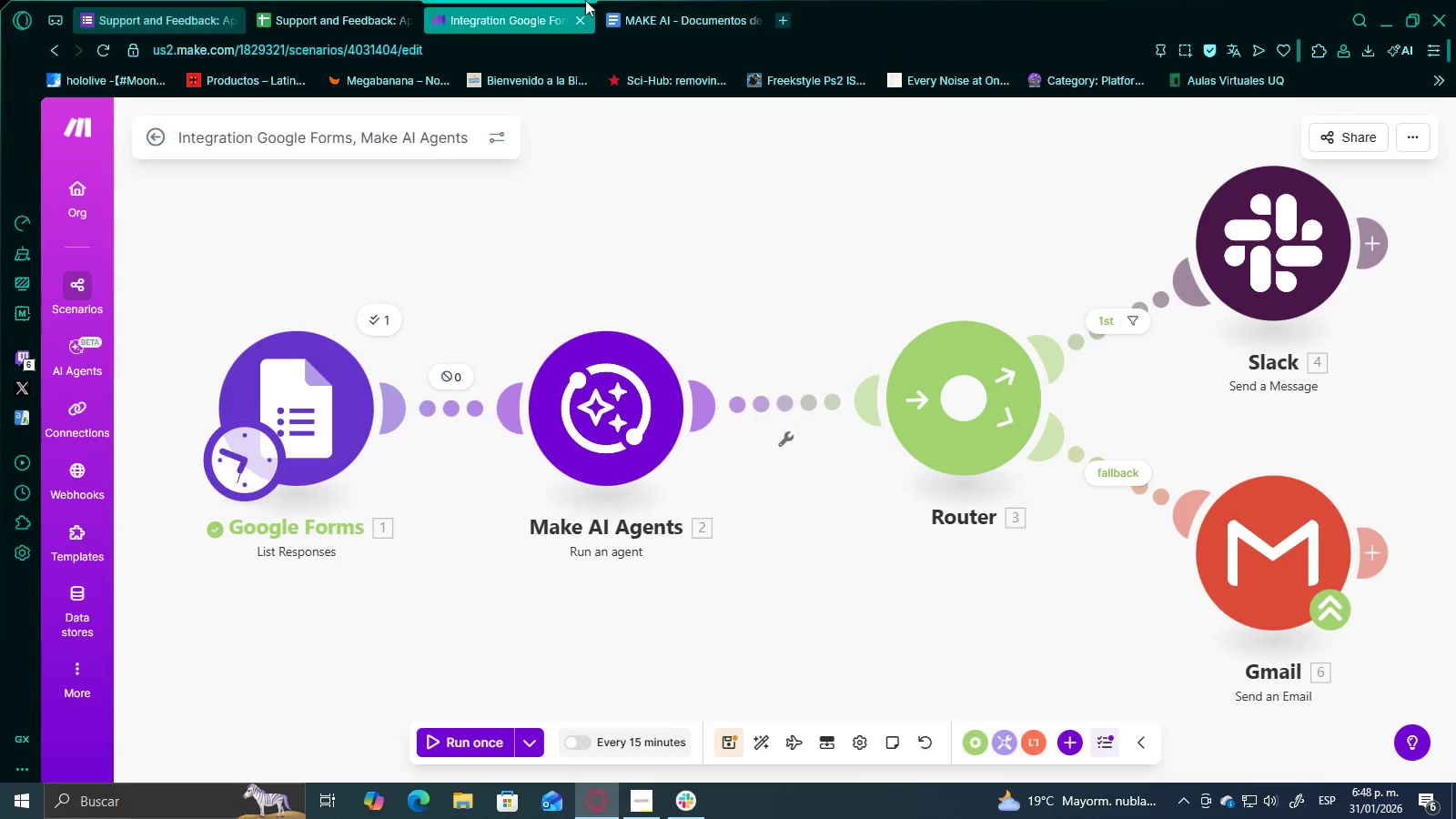 
left_click_drag(start_coordinate=[640, 651], to_coordinate=[718, 604])
 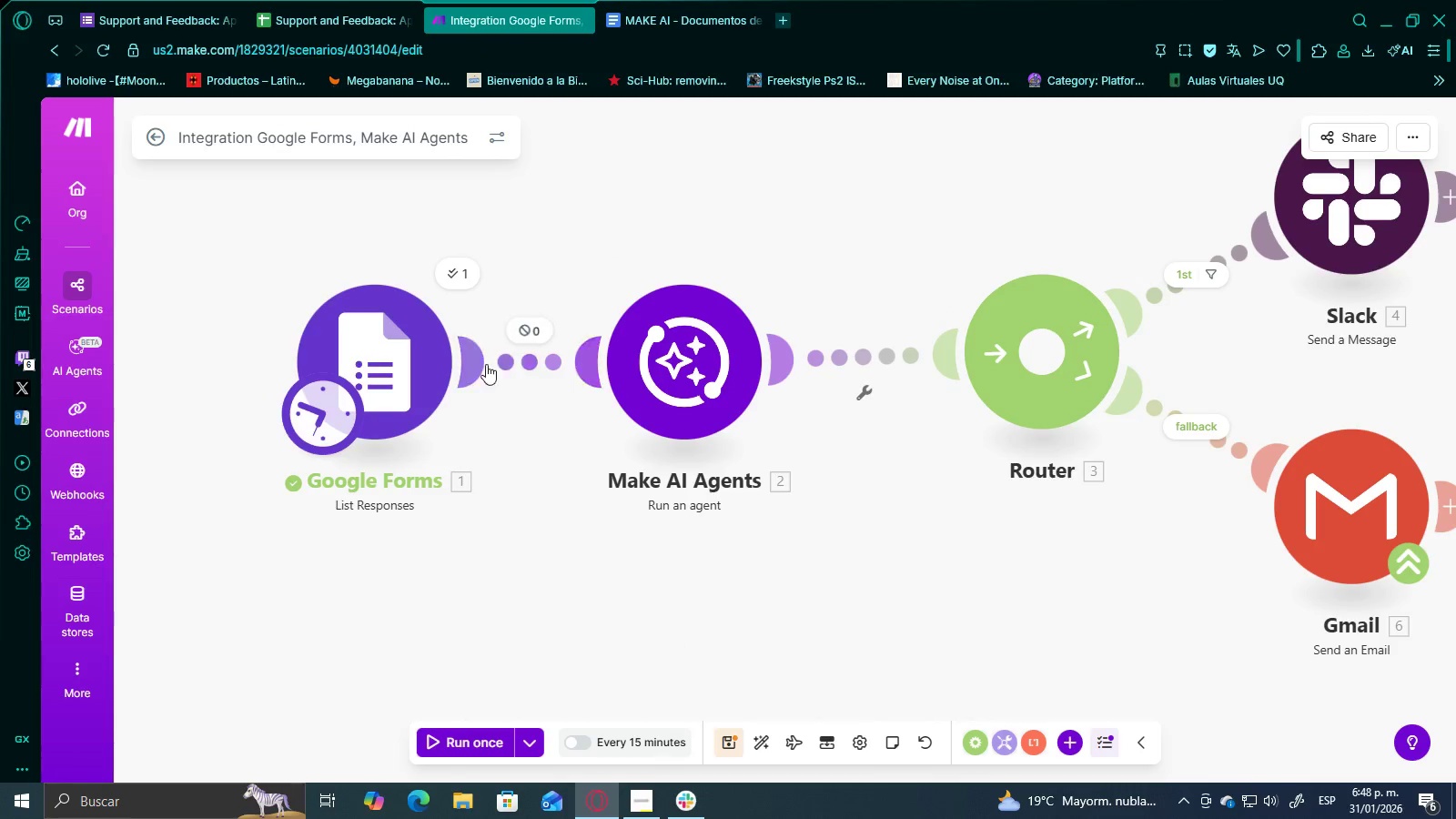 
left_click_drag(start_coordinate=[530, 558], to_coordinate=[582, 573])
 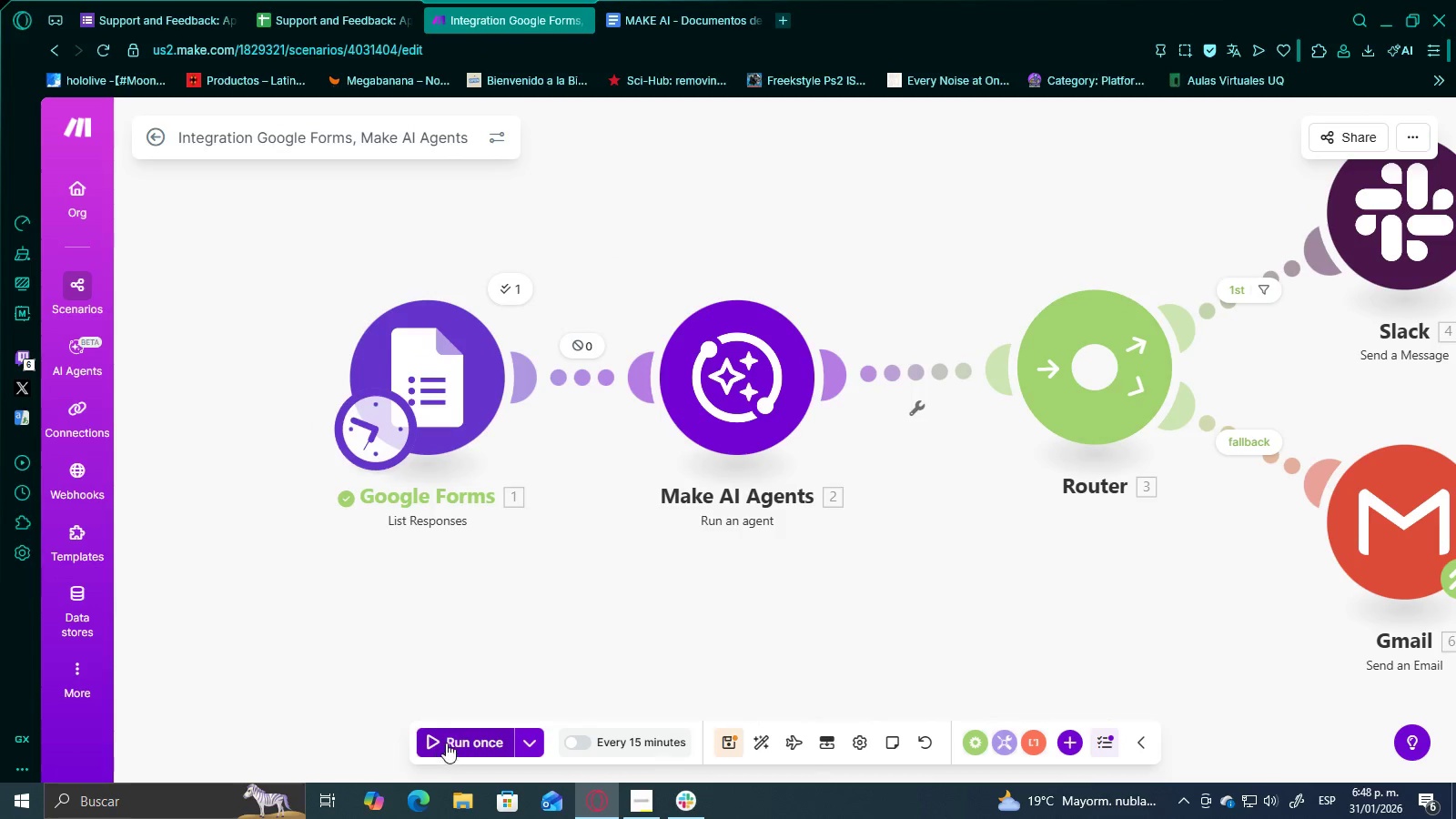 
left_click([447, 742])
 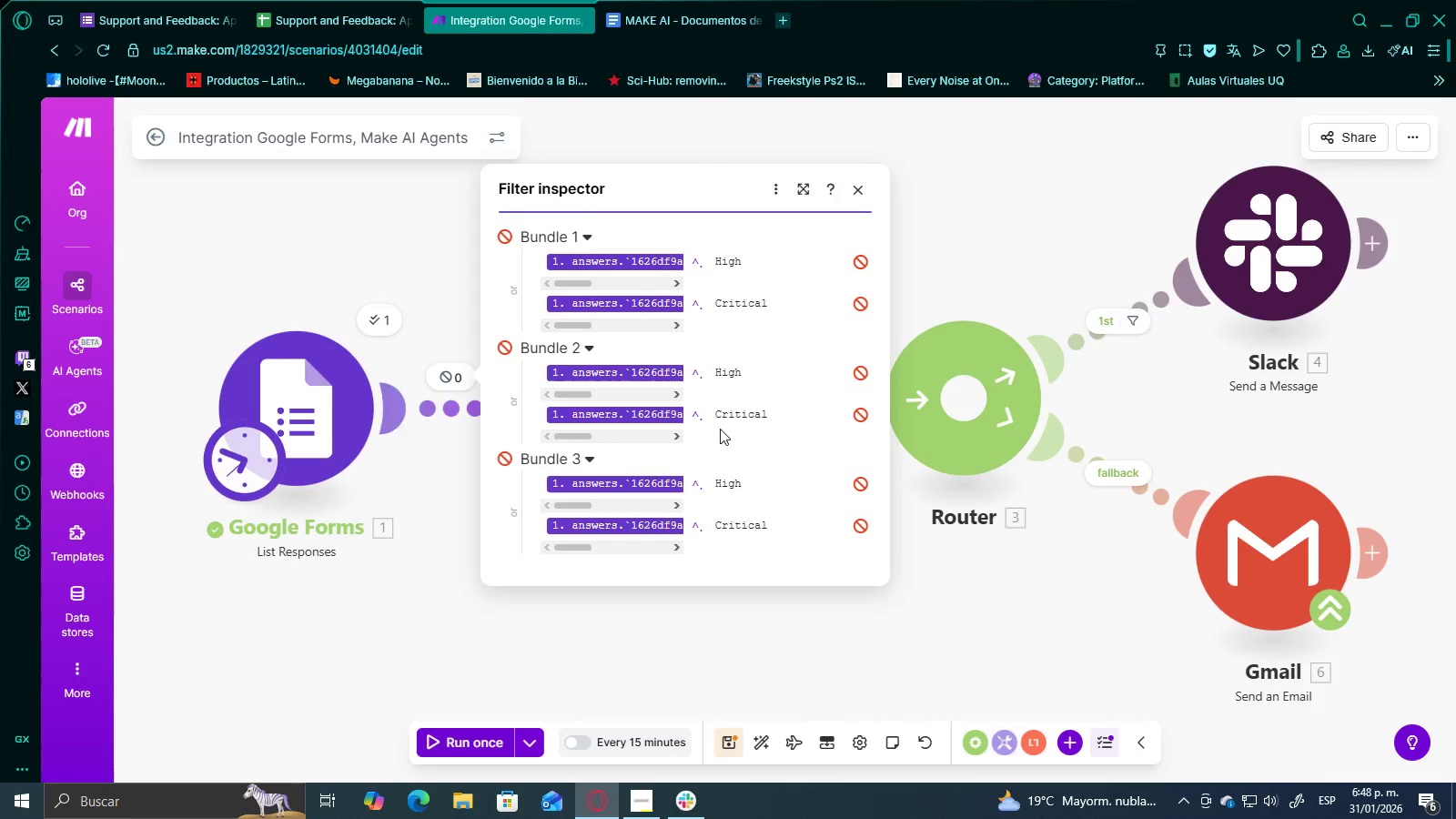 
scroll: coordinate [701, 374], scroll_direction: down, amount: 1.0
 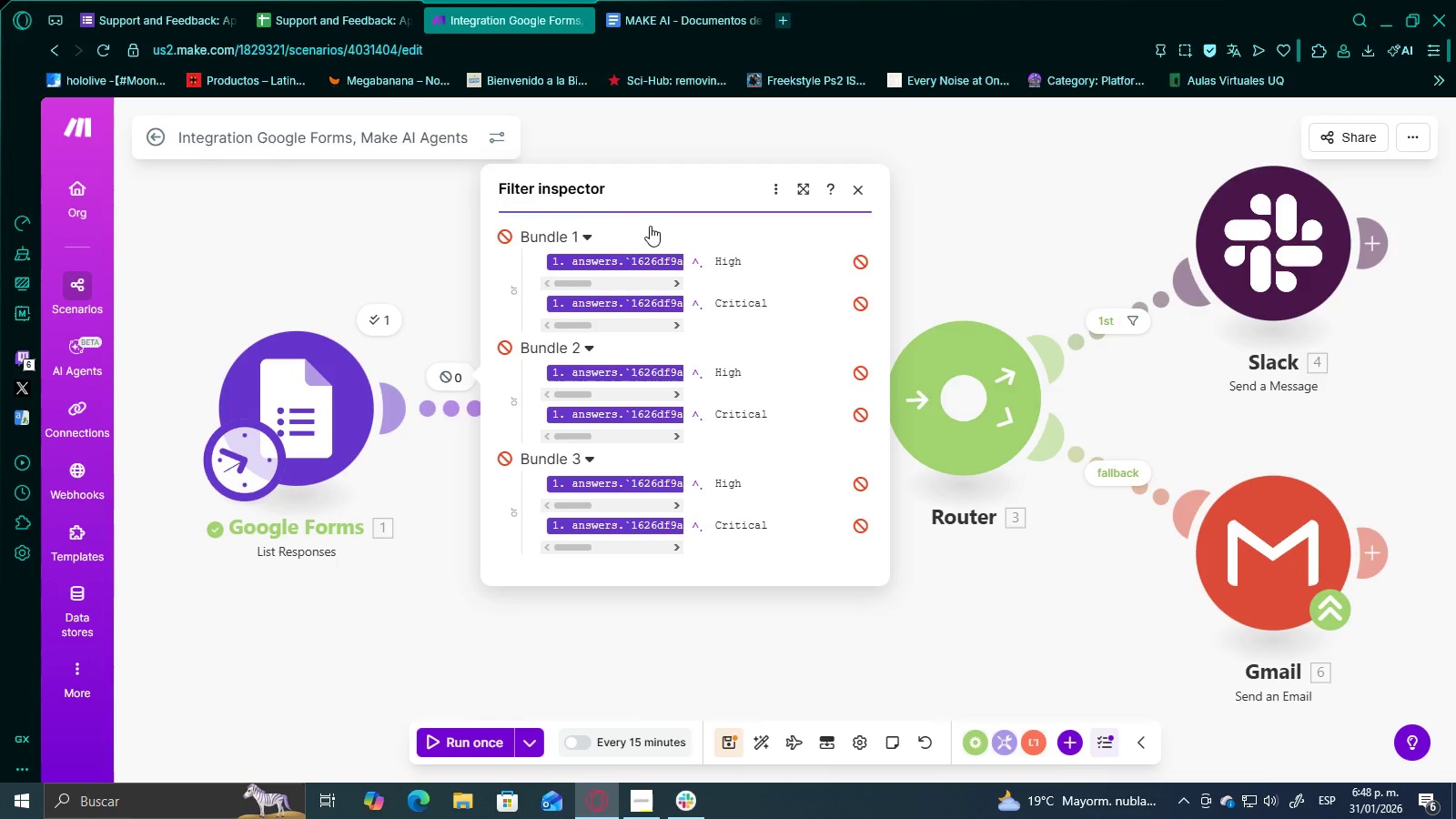 
left_click([577, 232])
 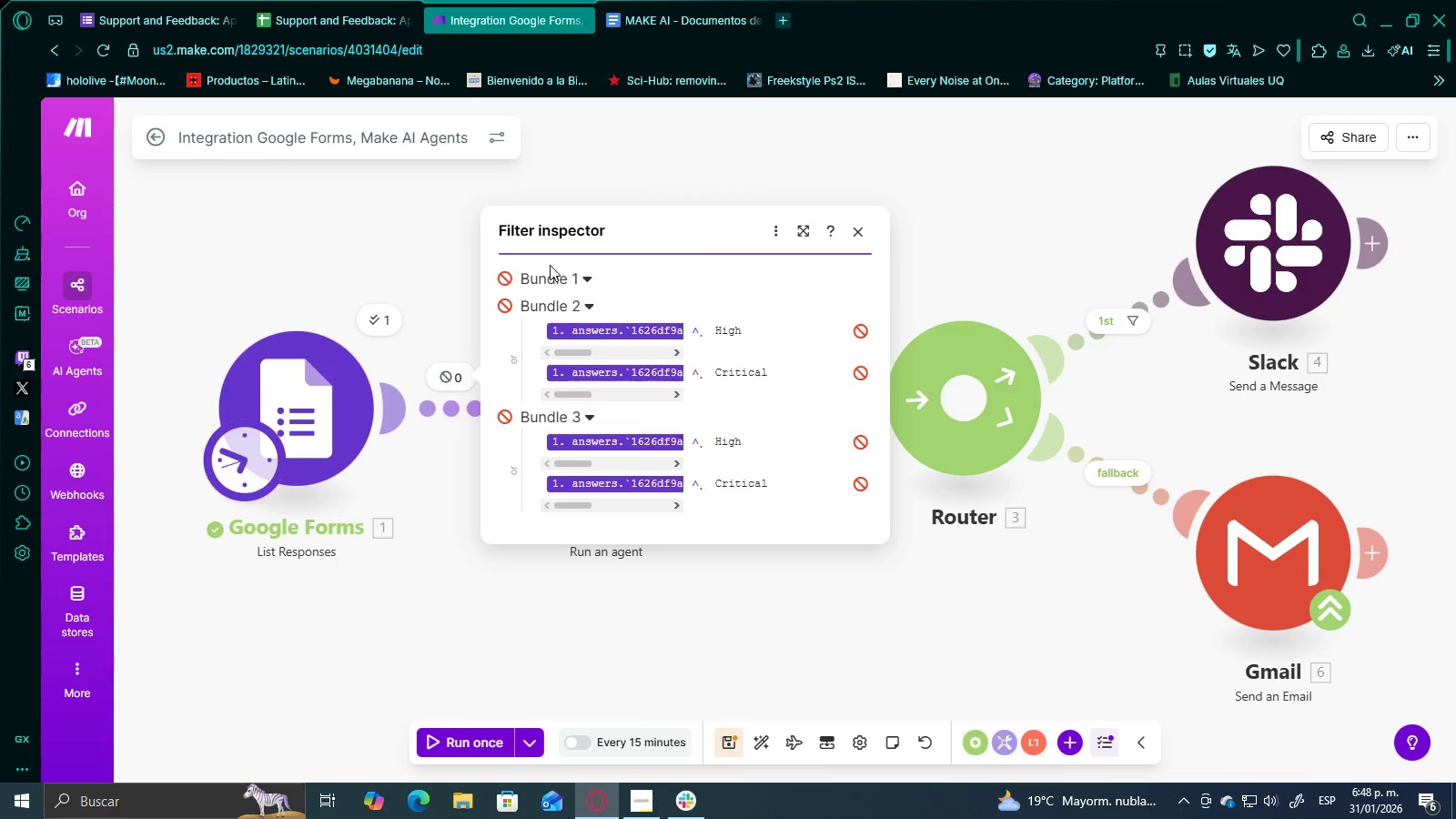 
left_click_drag(start_coordinate=[570, 299], to_coordinate=[574, 300])
 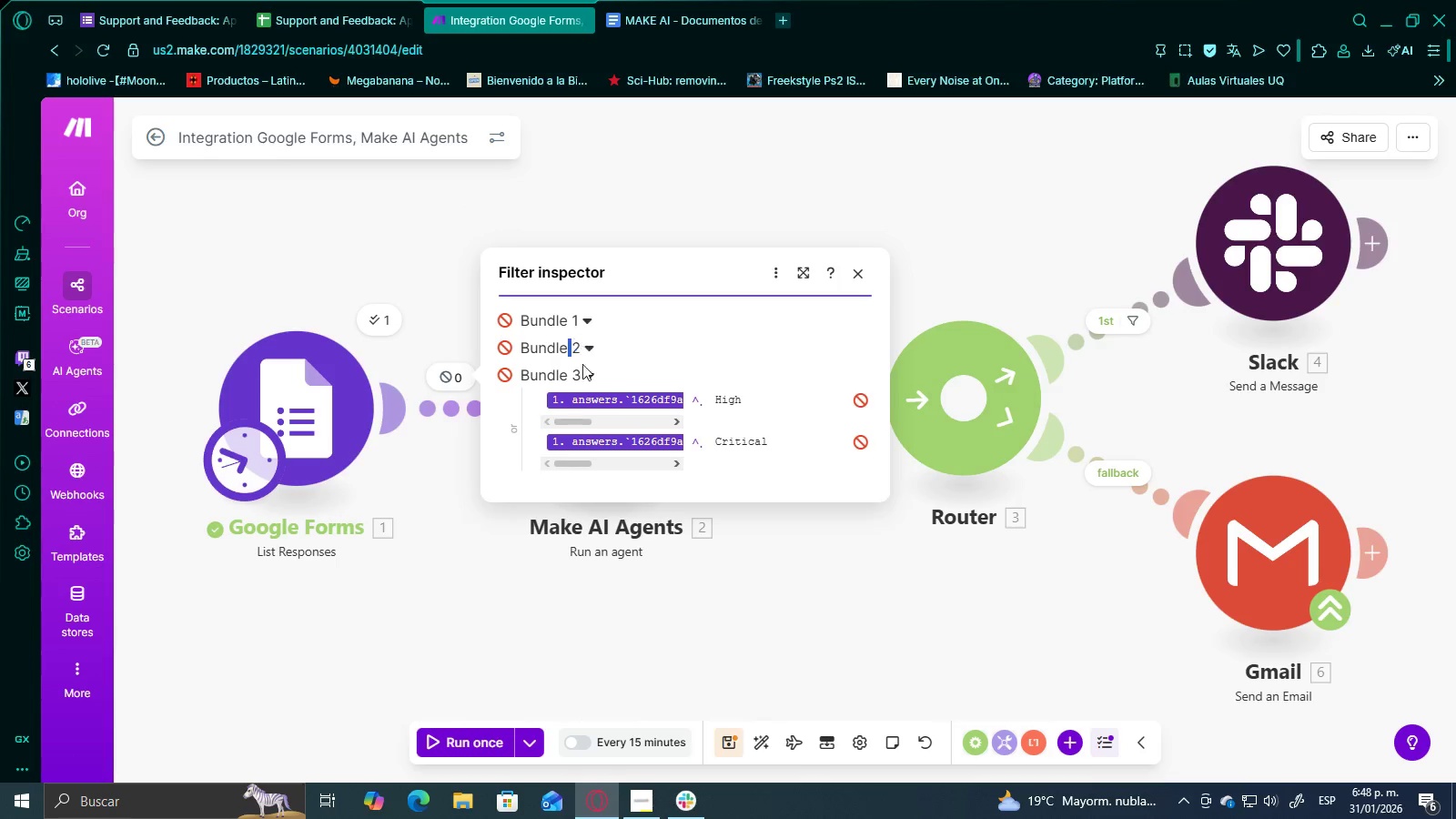 
left_click([582, 369])
 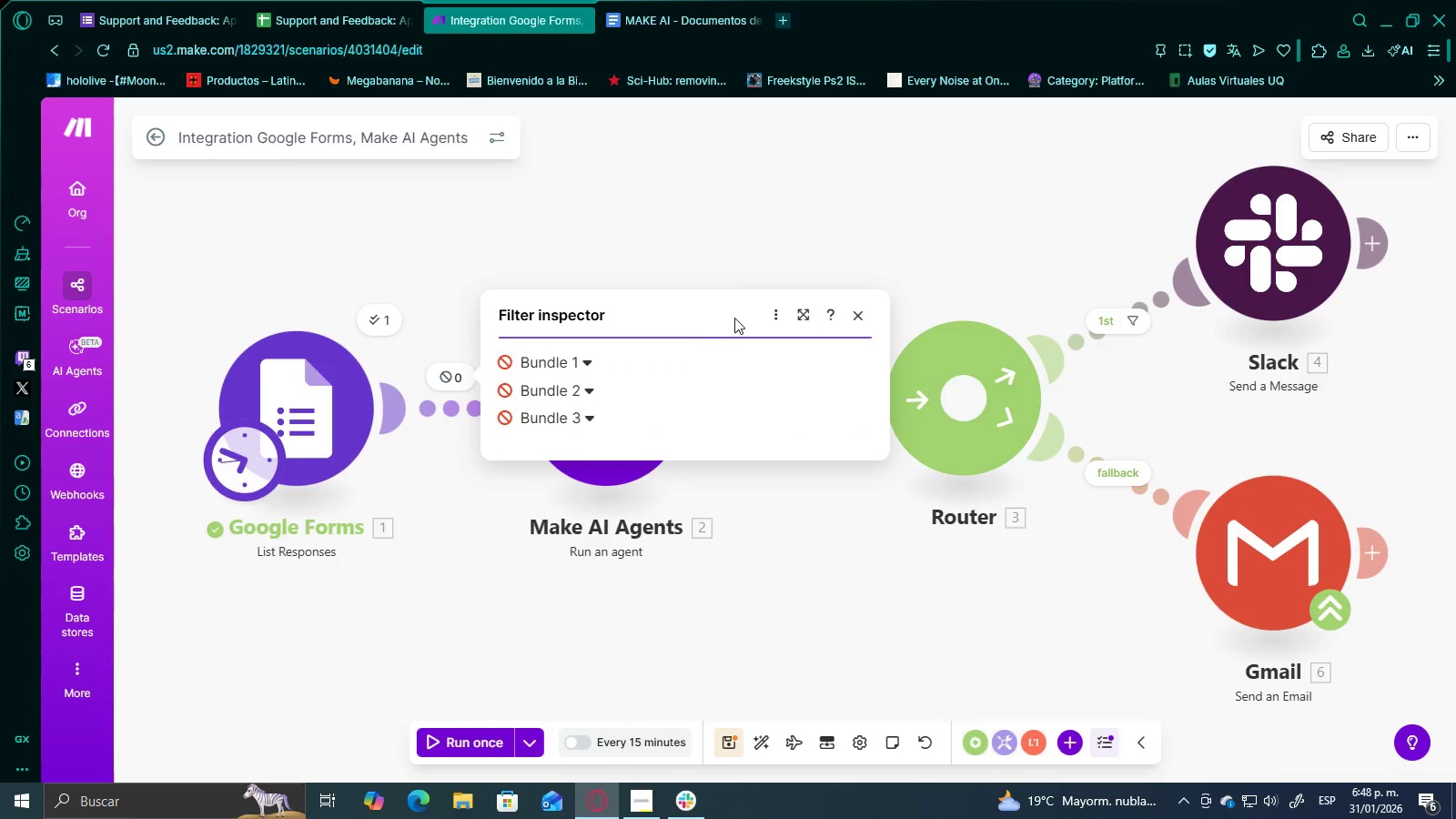 
double_click([699, 346])
 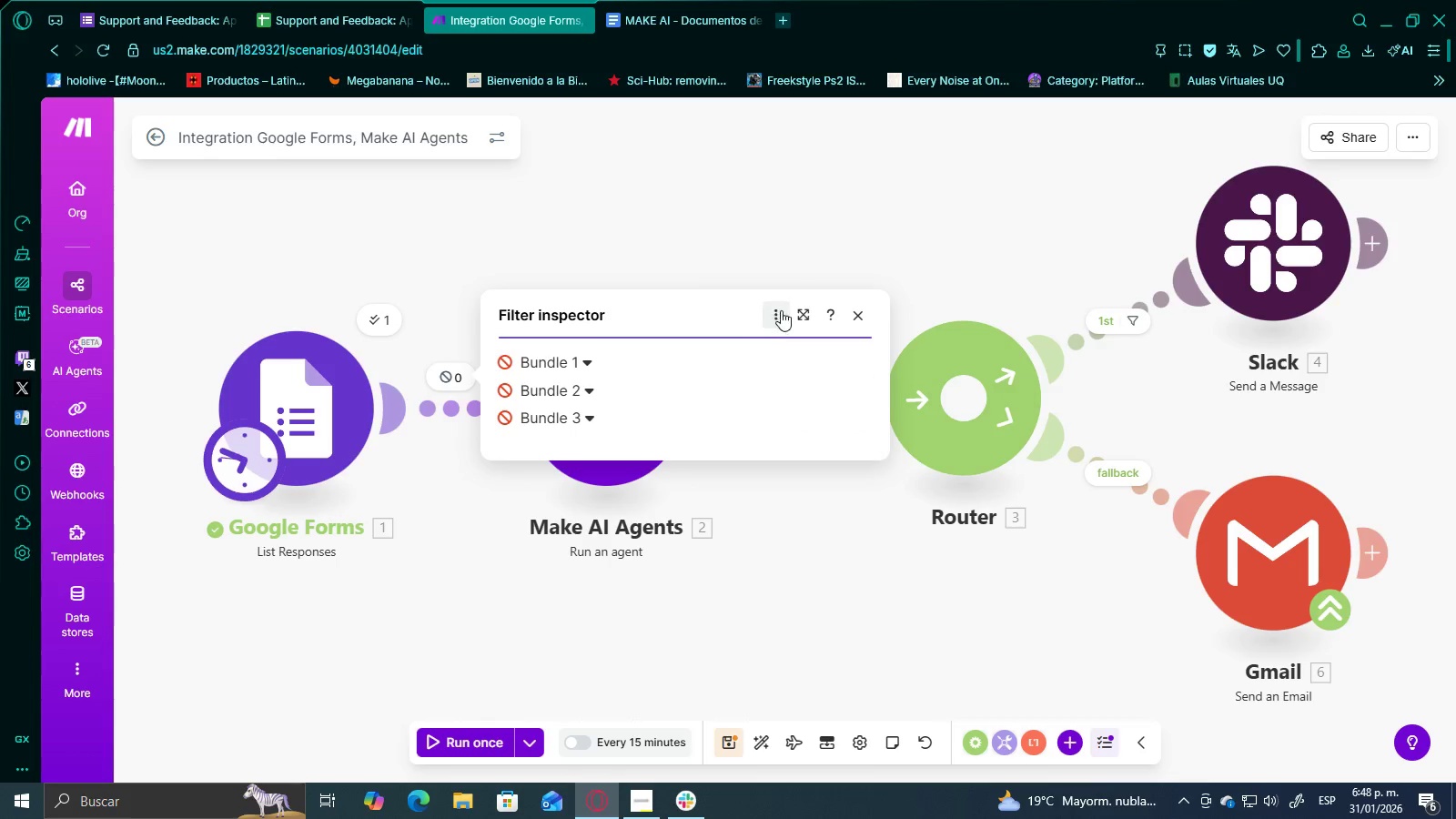 
left_click([778, 309])
 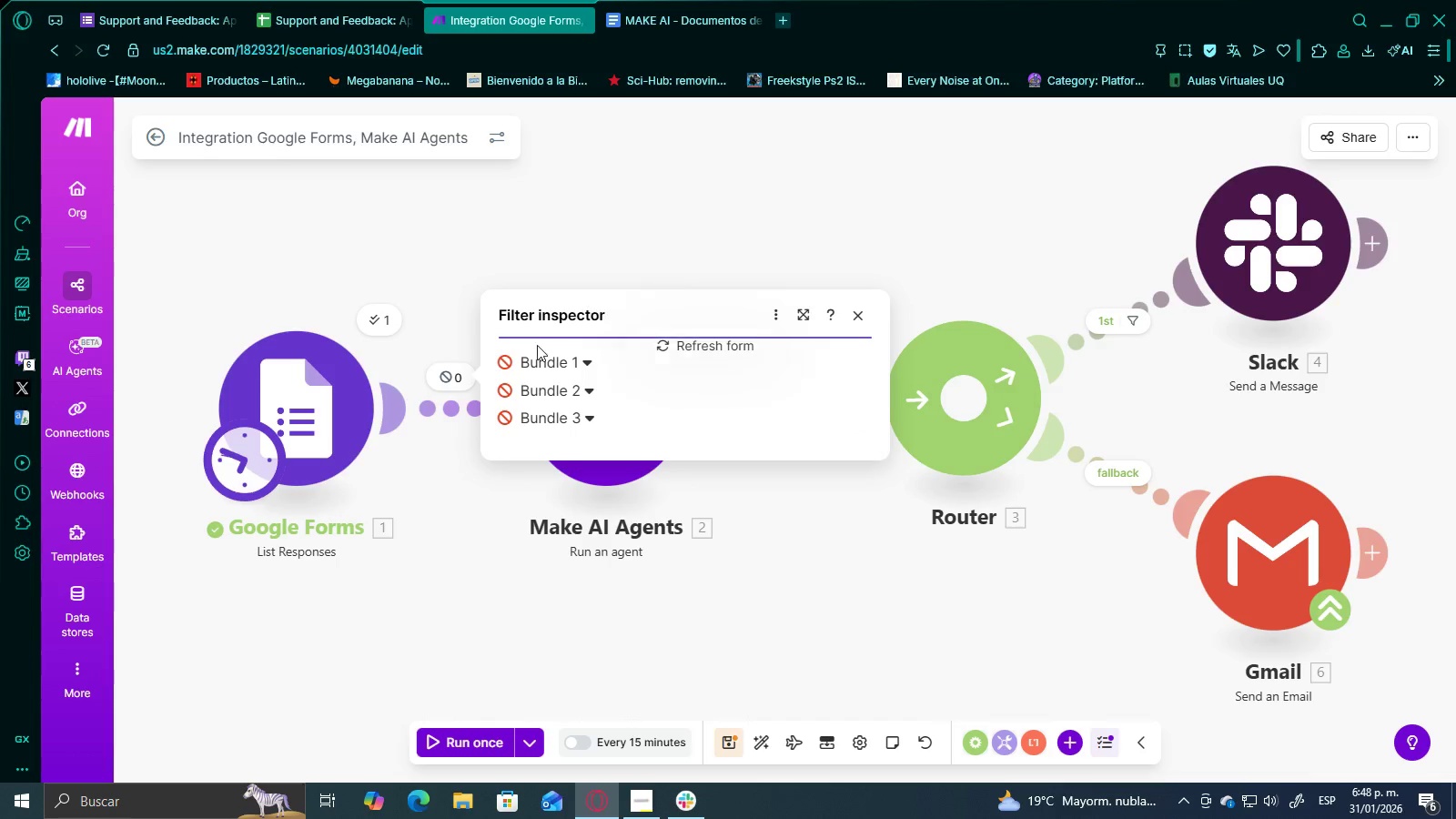 
right_click([452, 375])
 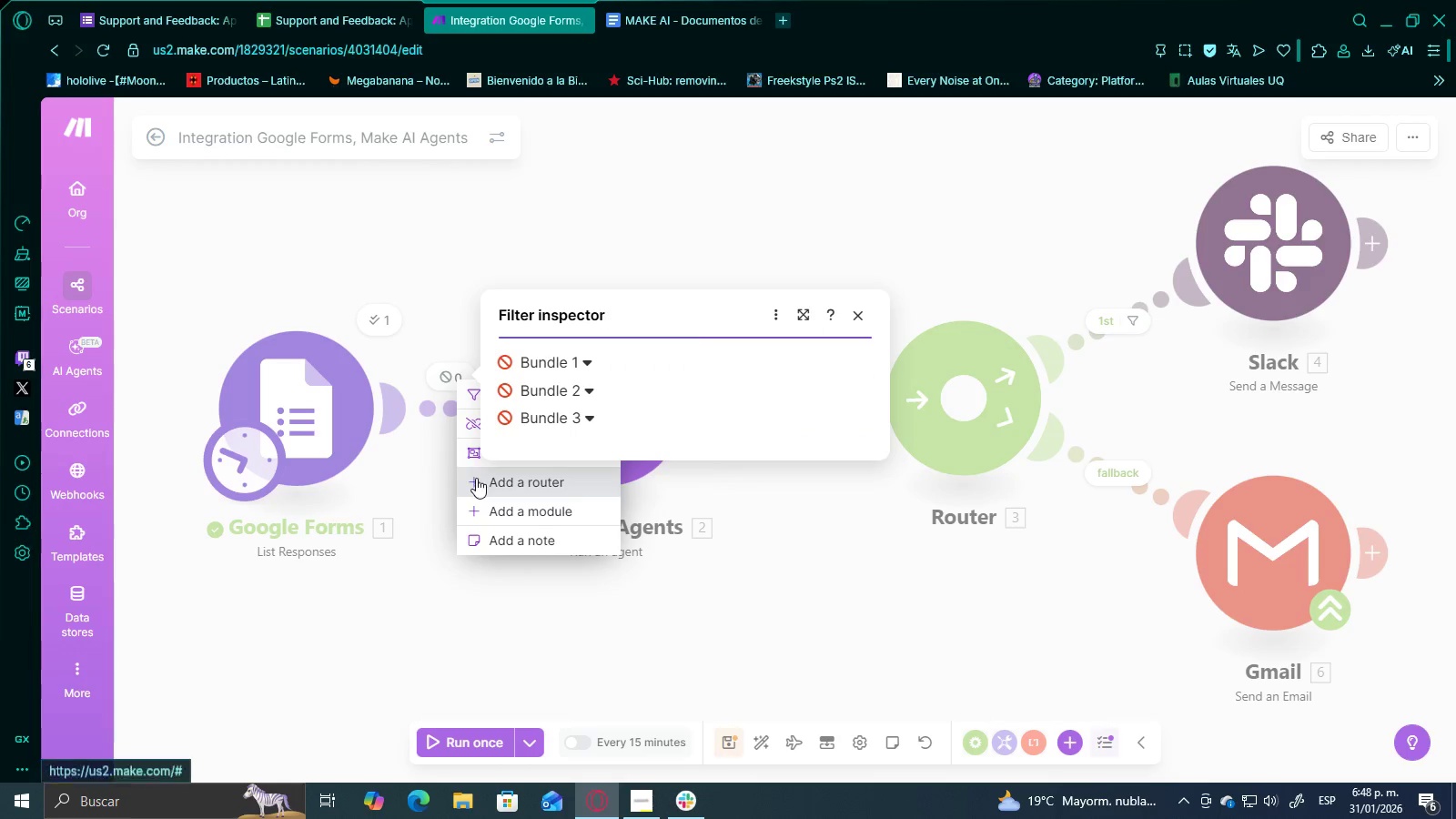 
left_click([422, 442])
 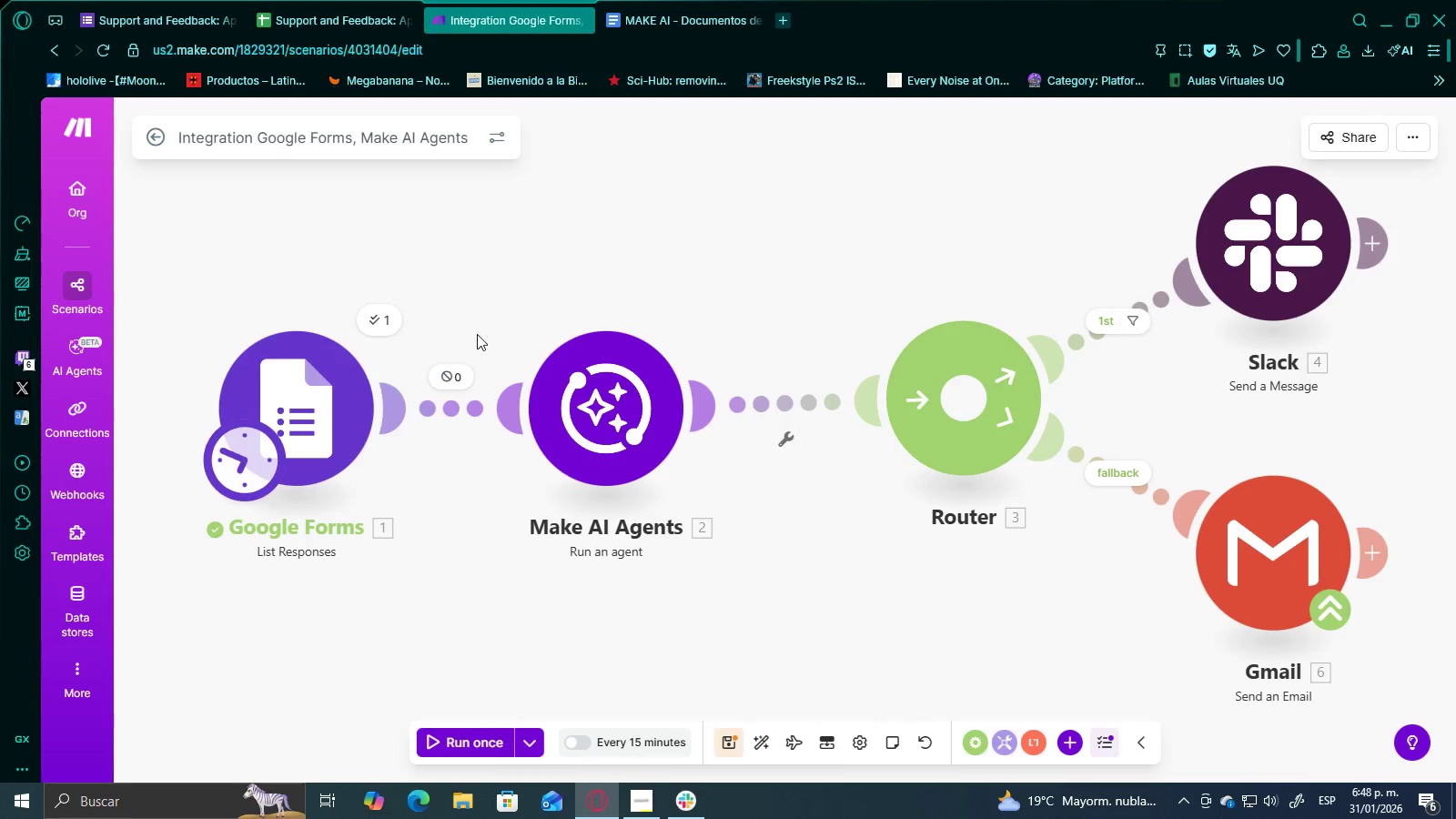 
right_click([454, 388])
 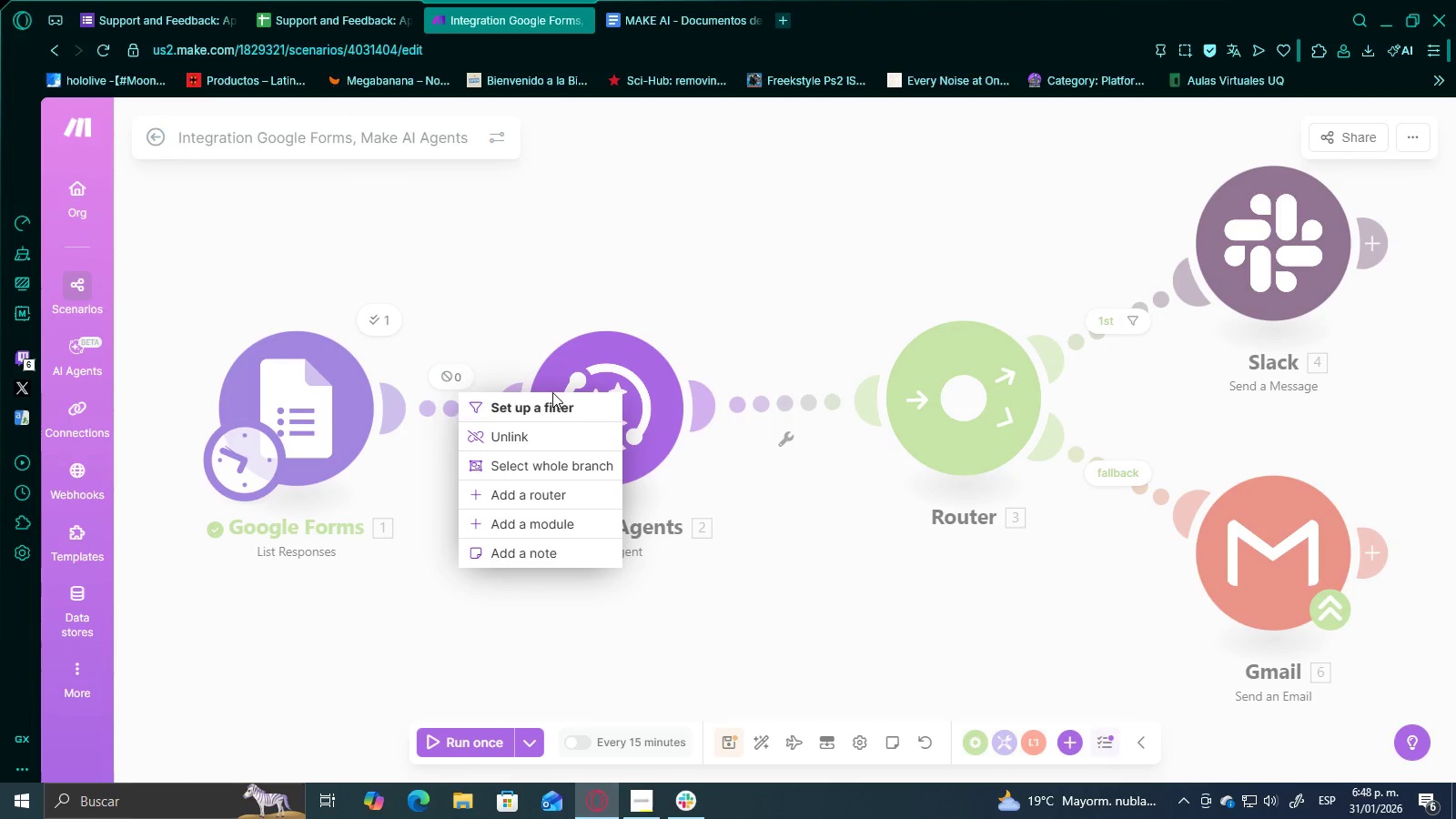 
left_click([537, 408])
 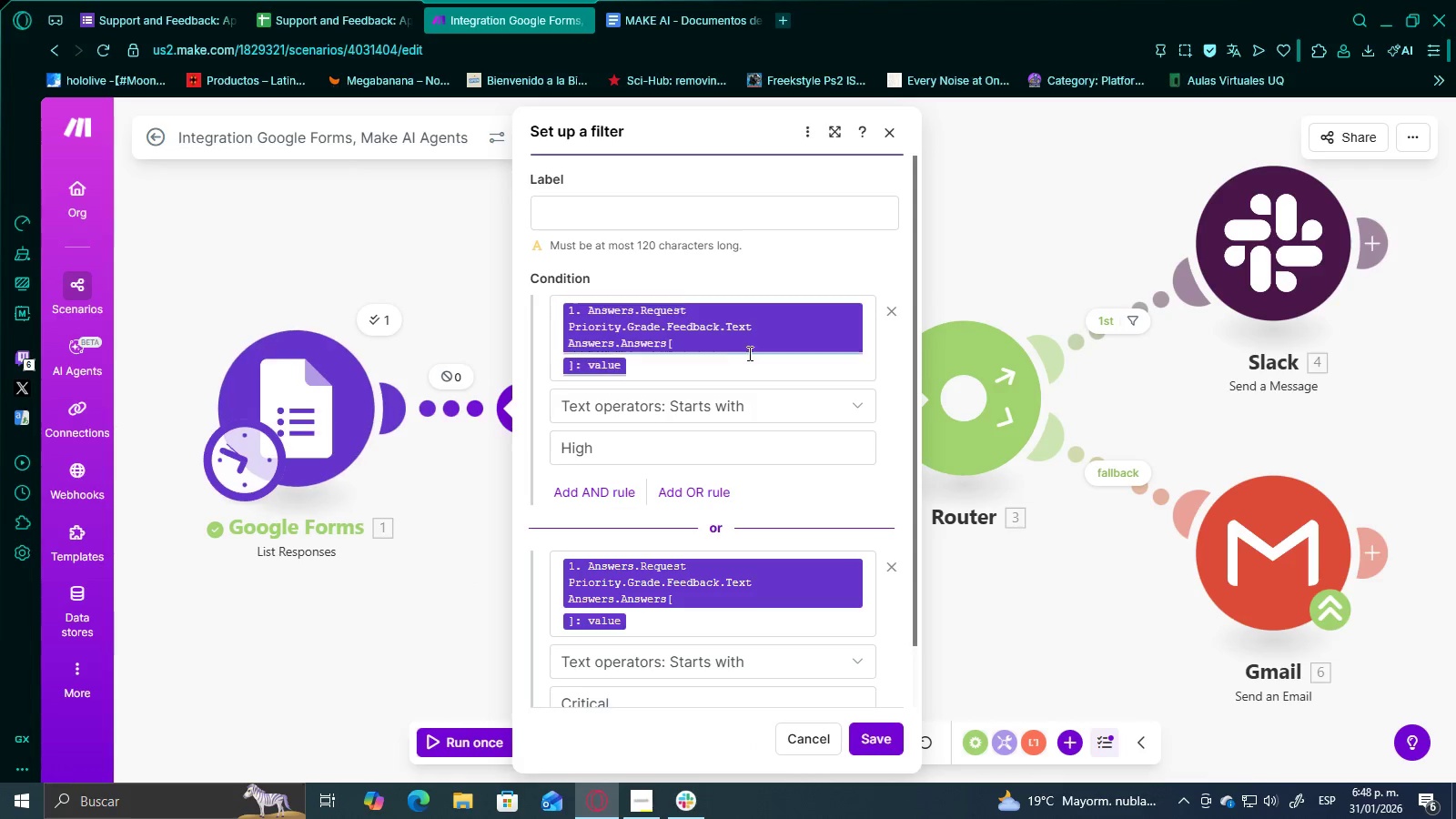 
scroll: coordinate [749, 355], scroll_direction: up, amount: 2.0
 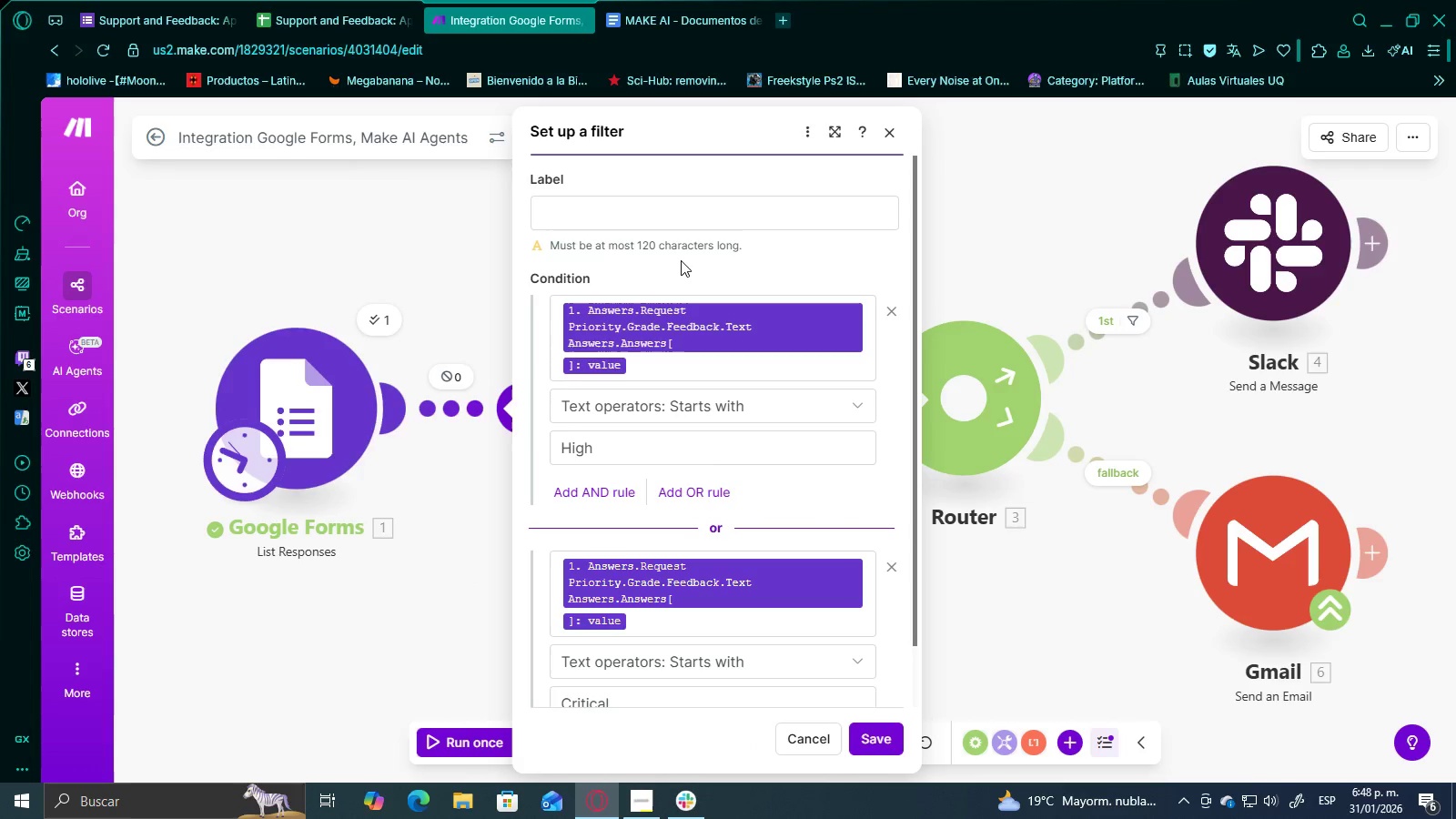 
scroll: coordinate [682, 260], scroll_direction: down, amount: 3.0
 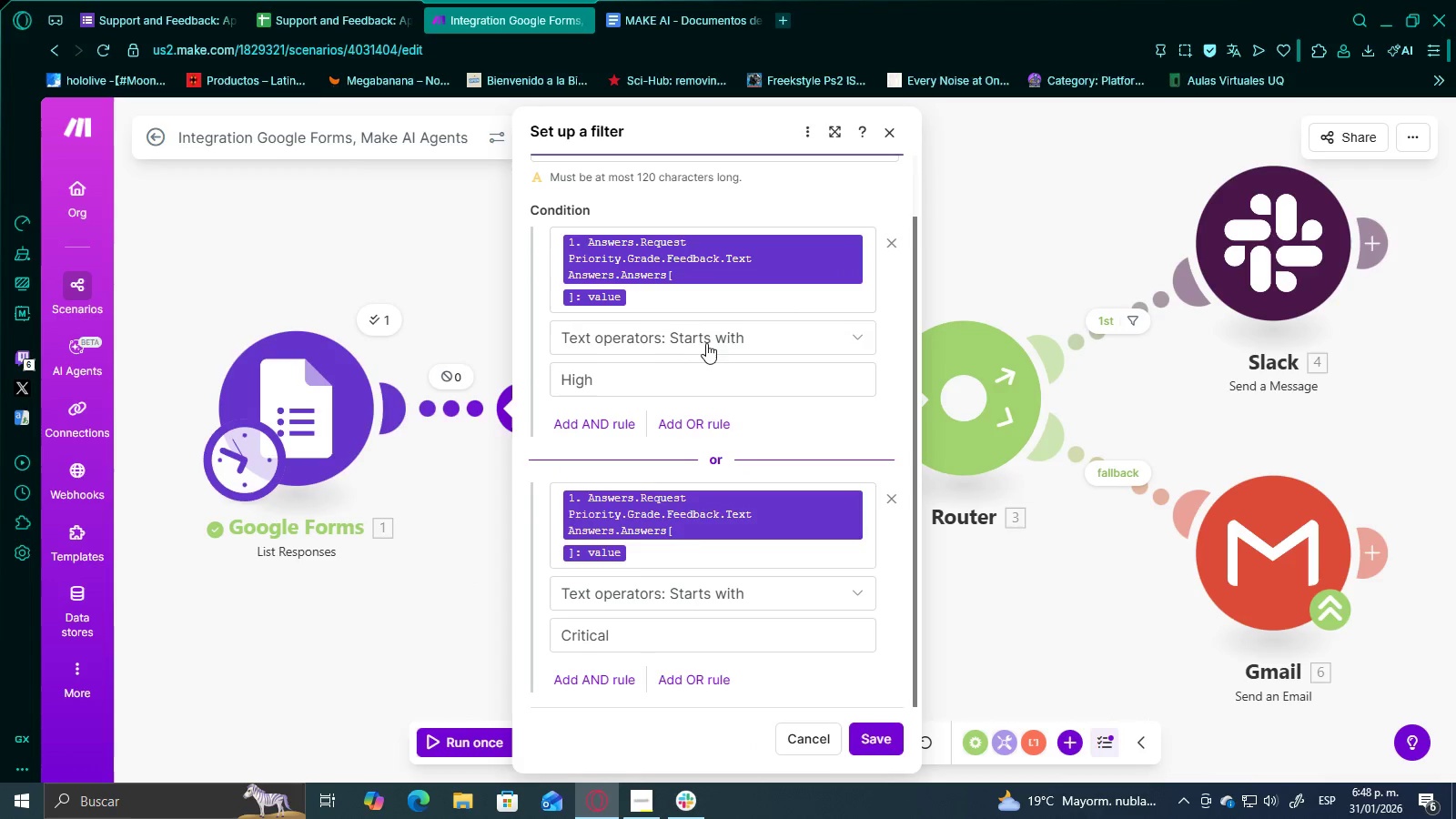 
left_click([704, 349])
 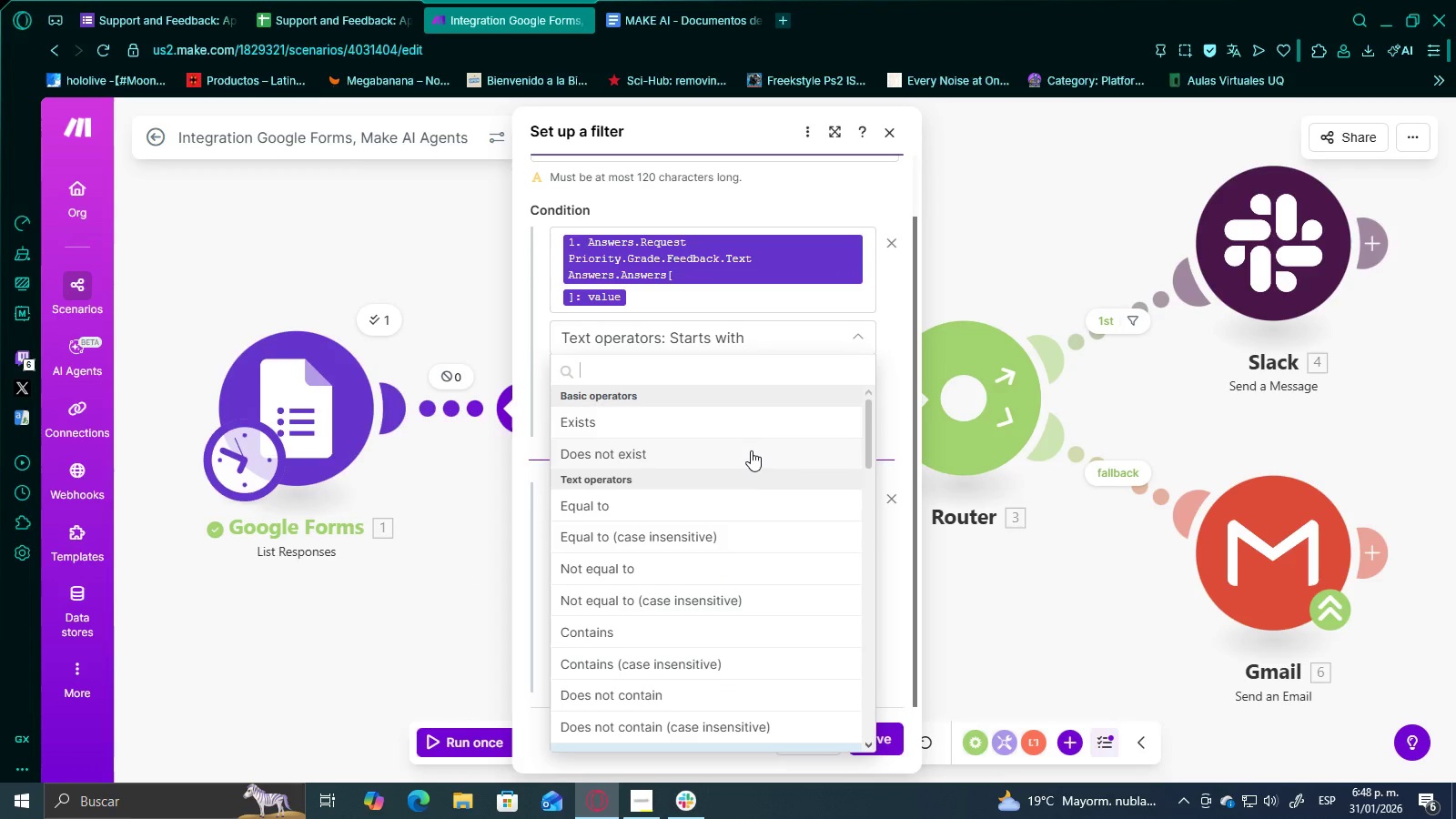 
scroll: coordinate [754, 478], scroll_direction: down, amount: 2.0
 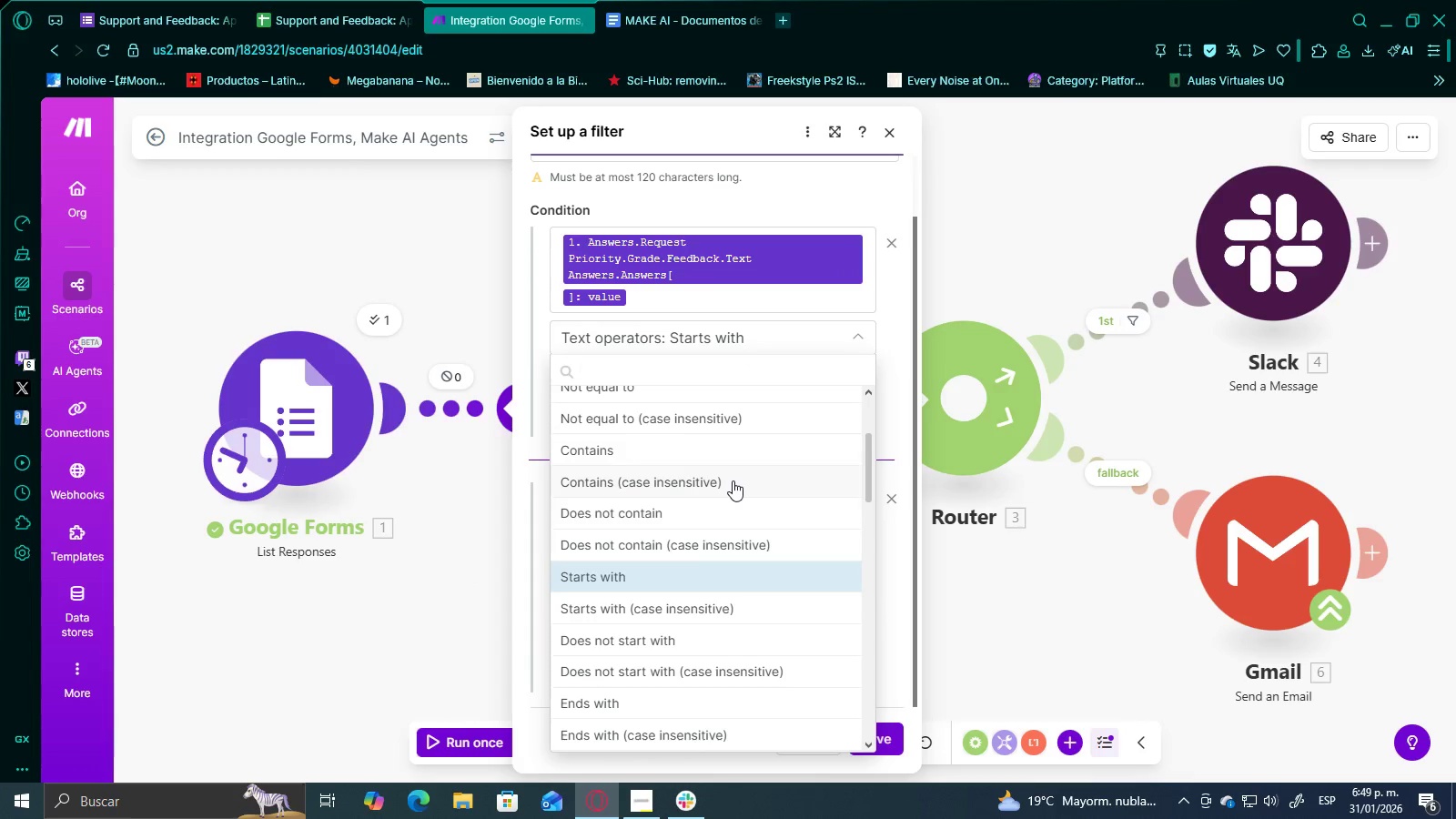 
left_click([733, 480])
 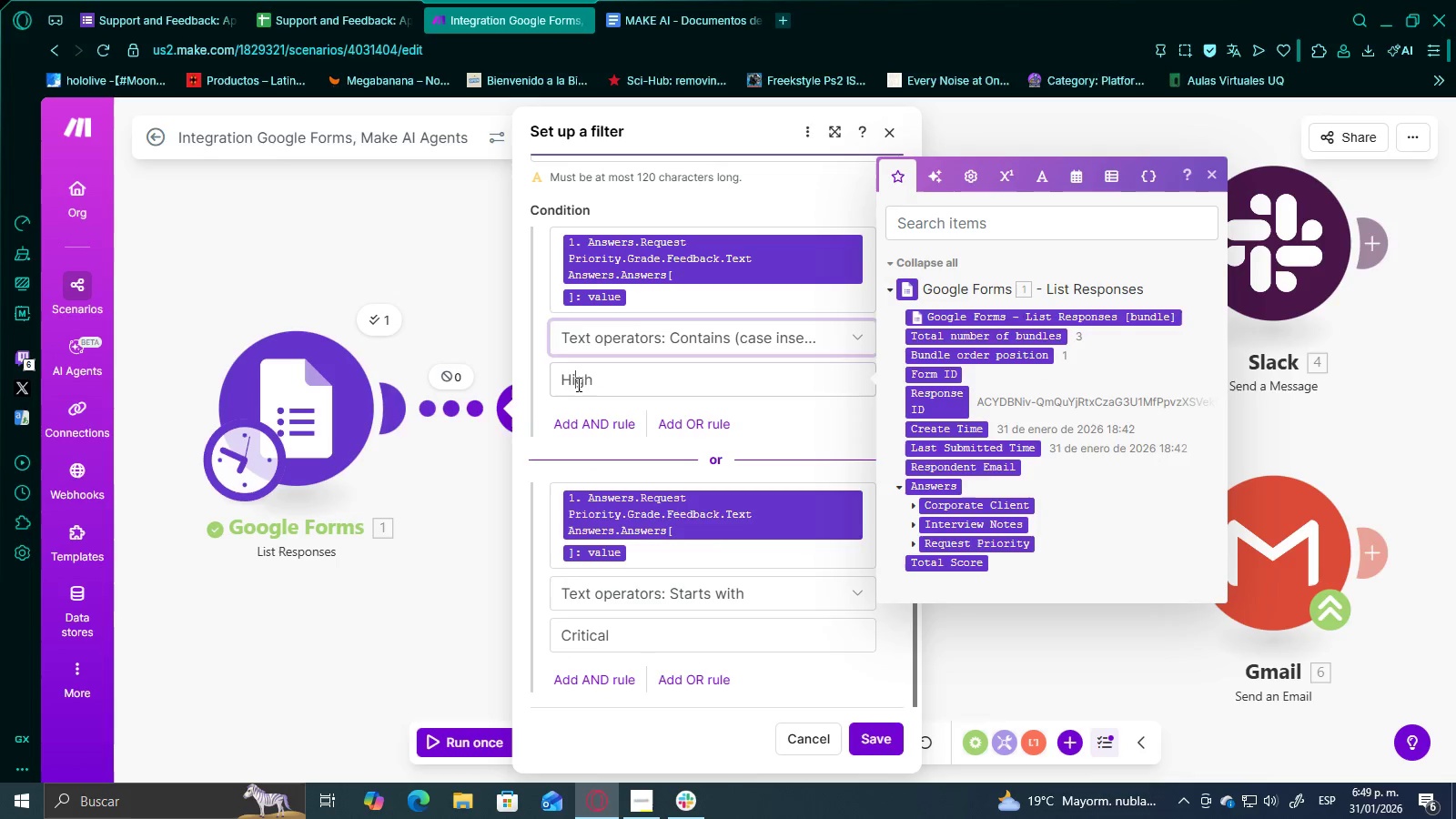 
double_click([556, 378])
 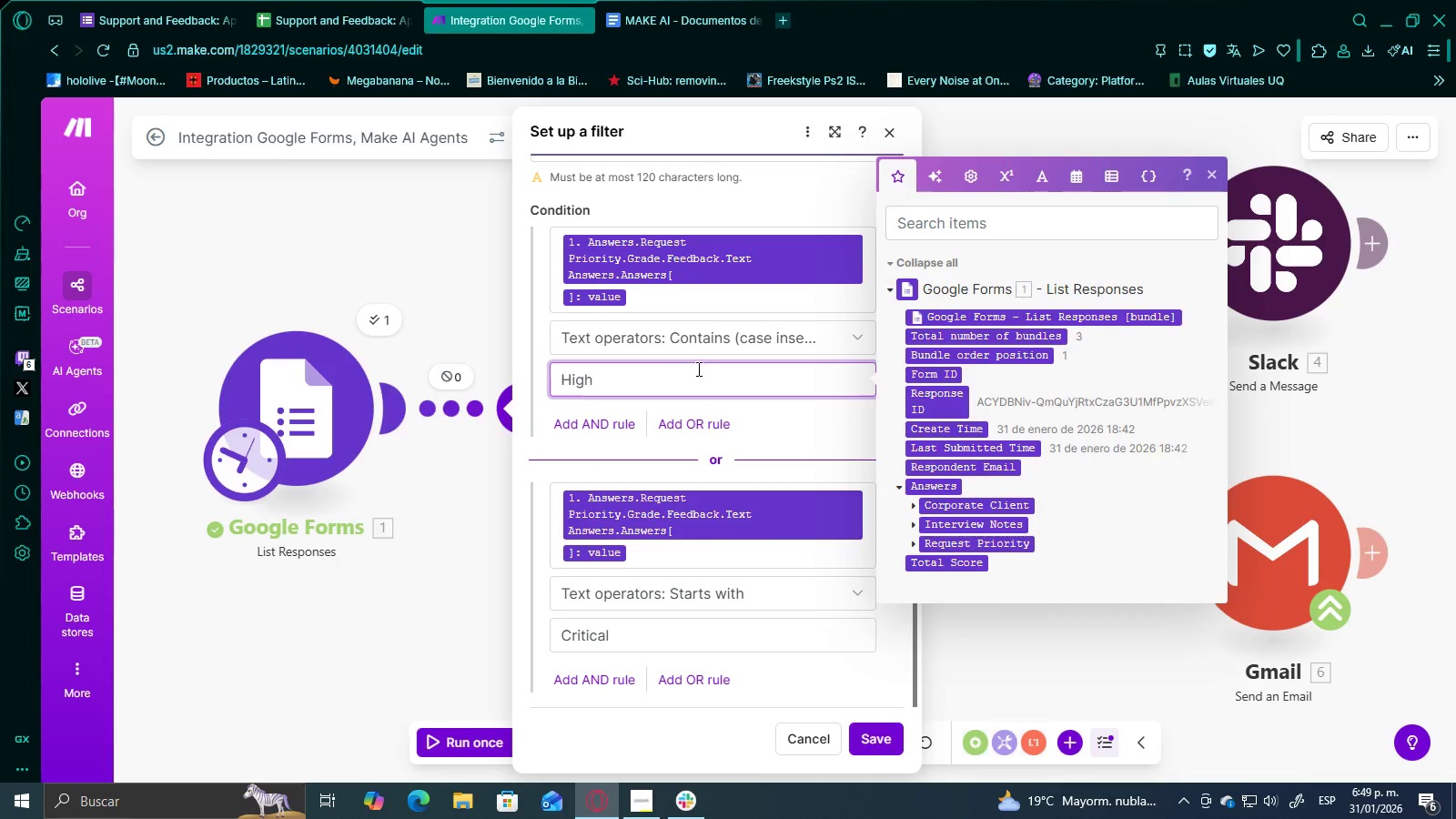 
key(Backspace)
 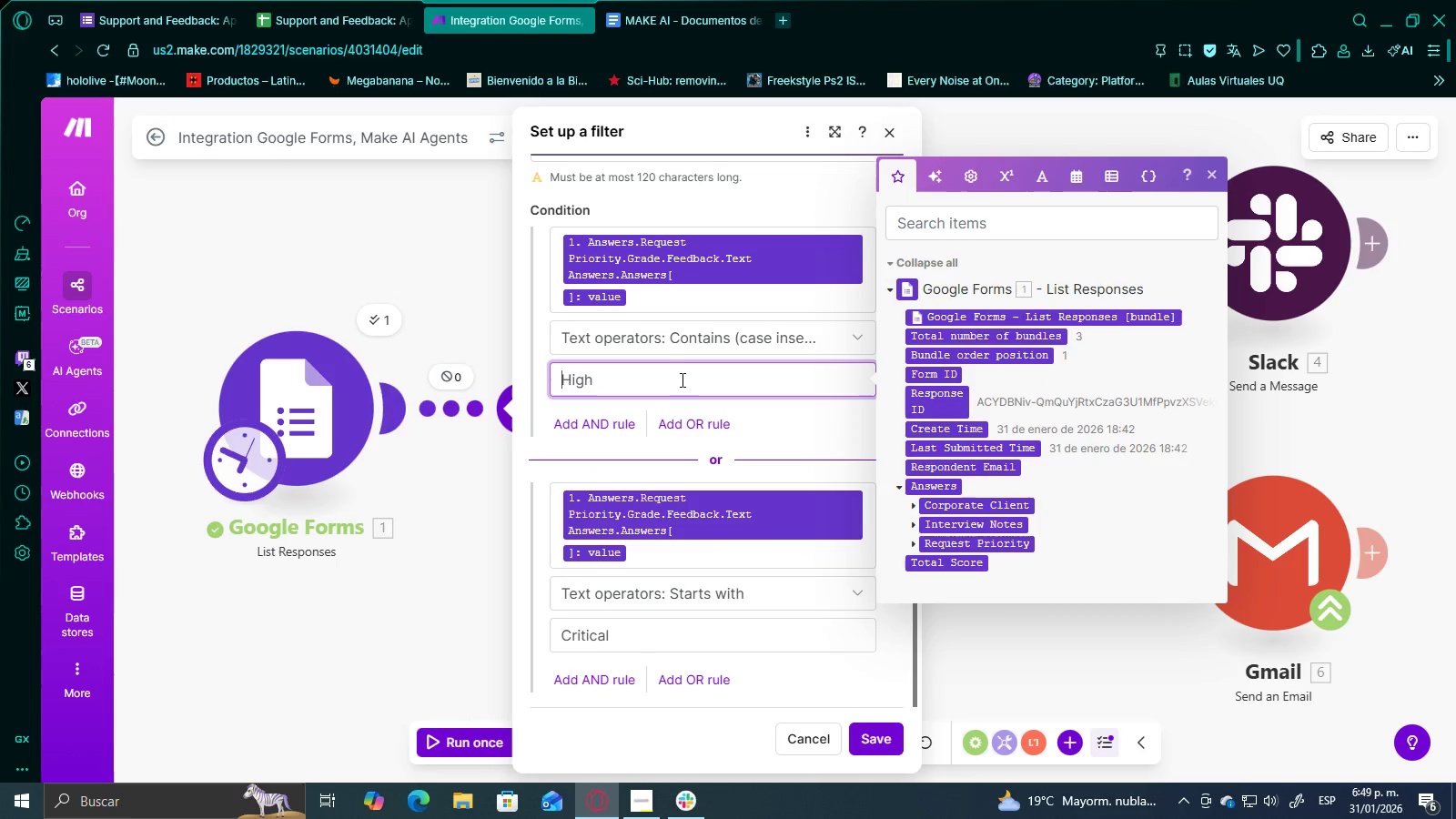 
key(Backspace)
 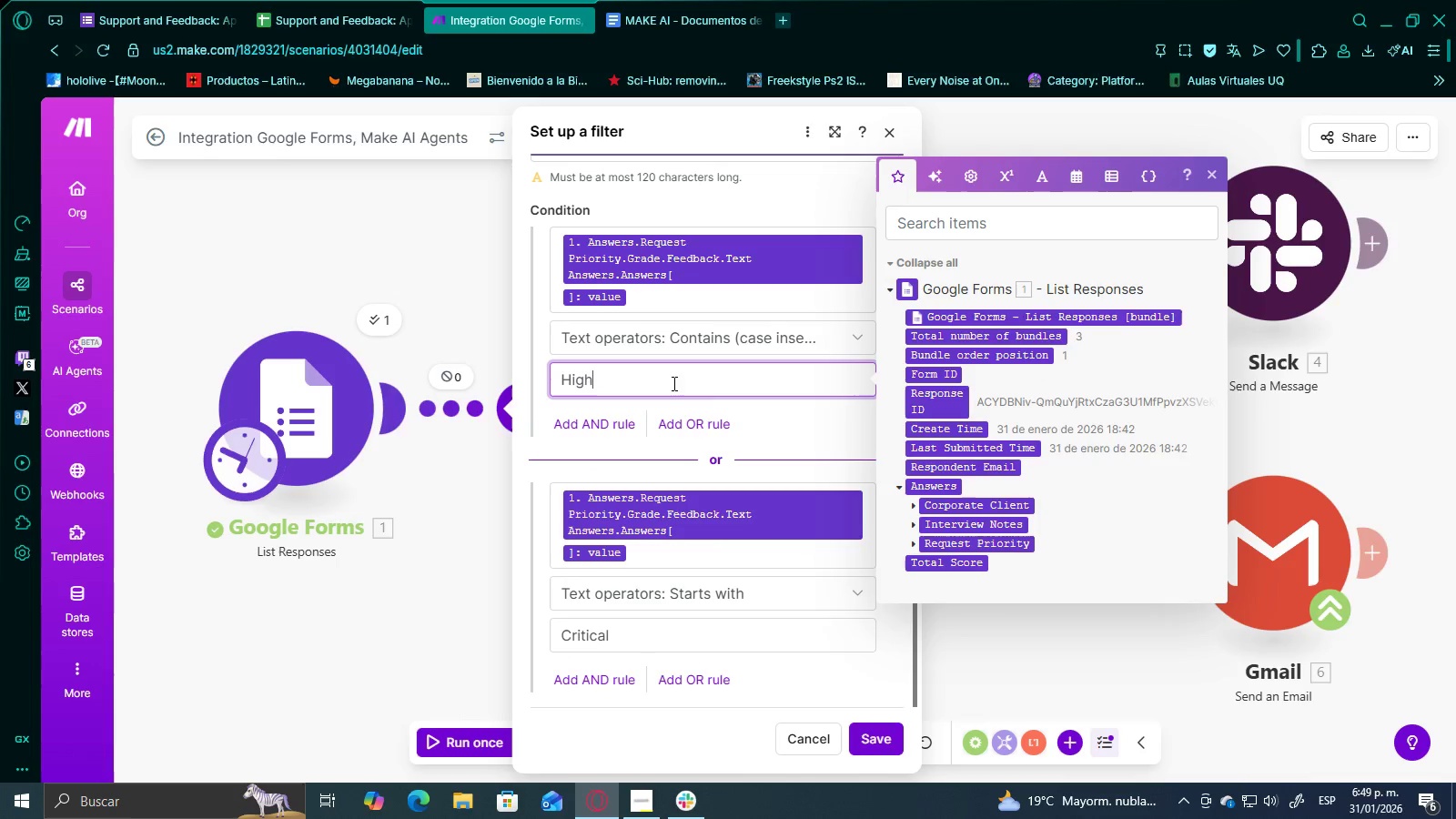 
left_click([672, 383])
 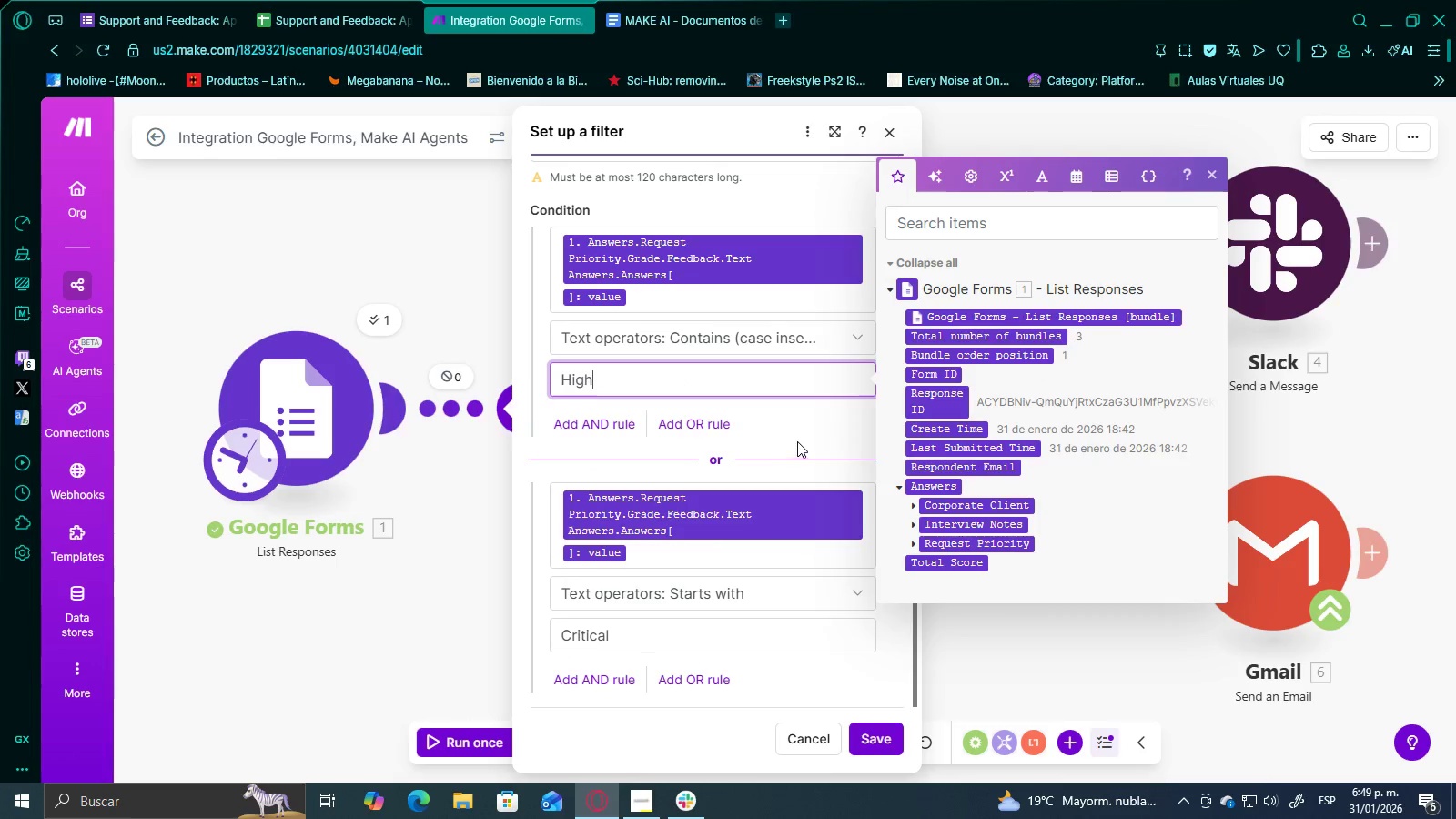 
left_click([815, 433])
 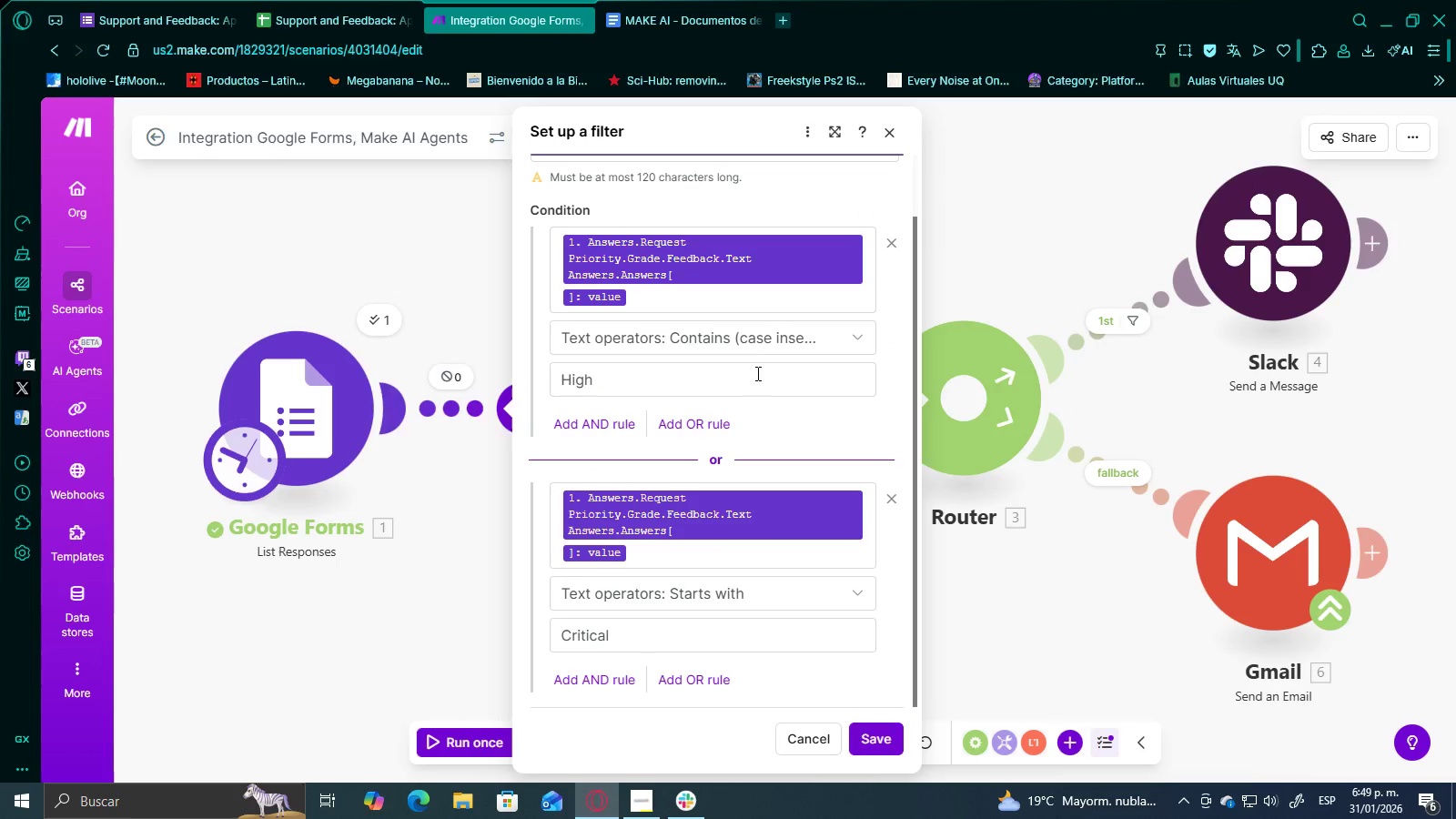 
scroll: coordinate [755, 360], scroll_direction: down, amount: 1.0
 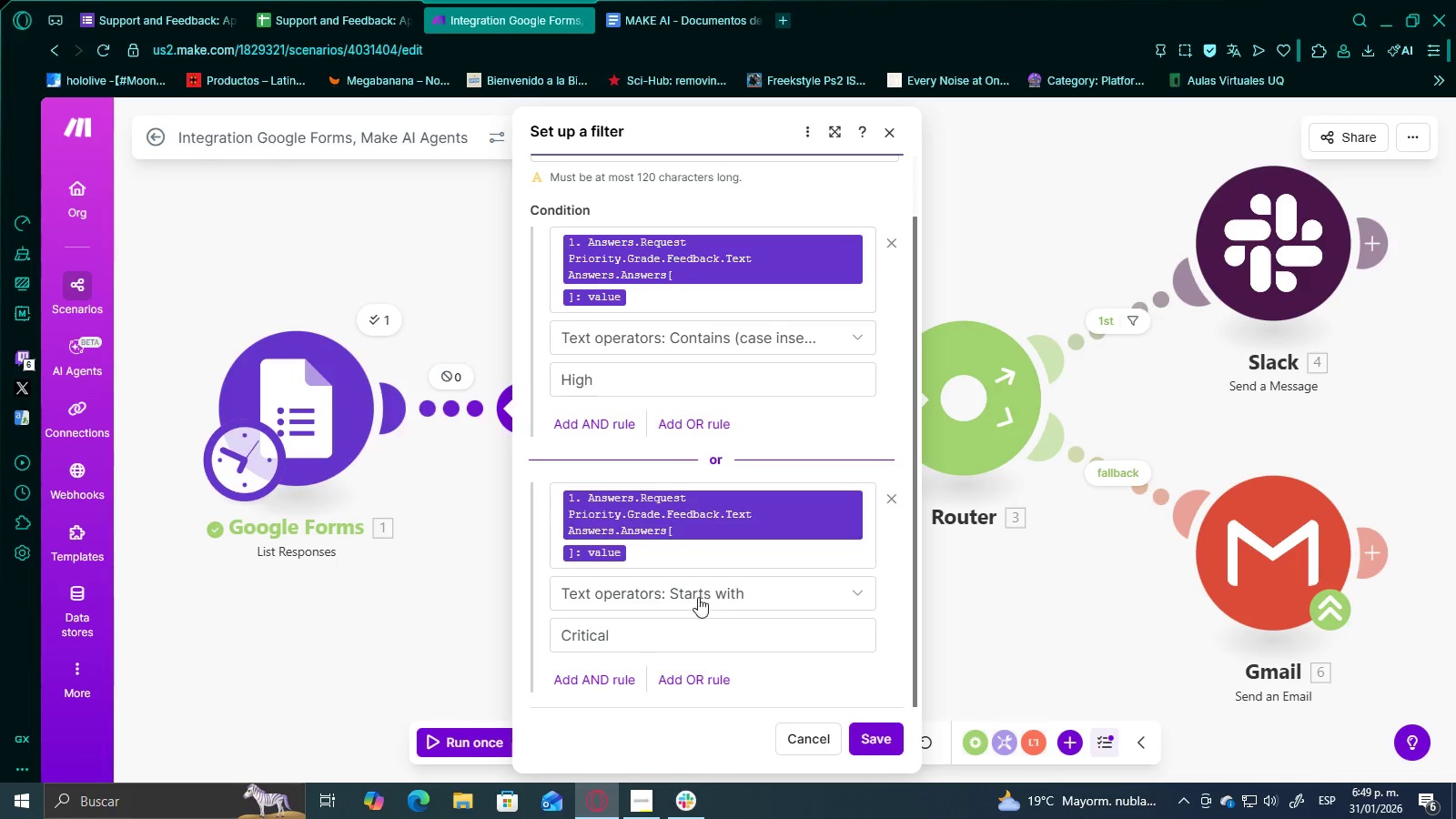 
left_click([709, 581])
 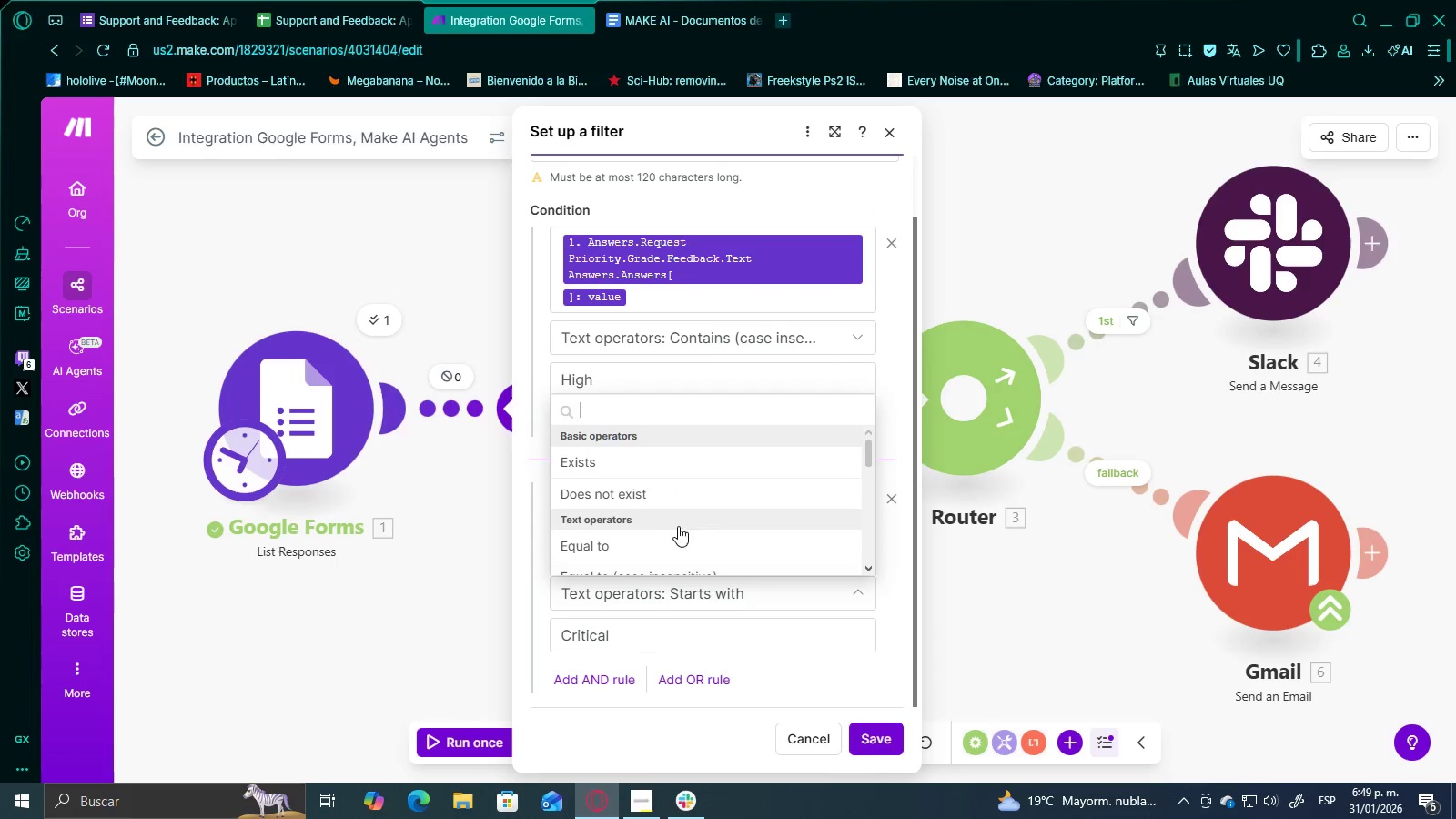 
scroll: coordinate [642, 513], scroll_direction: down, amount: 2.0
 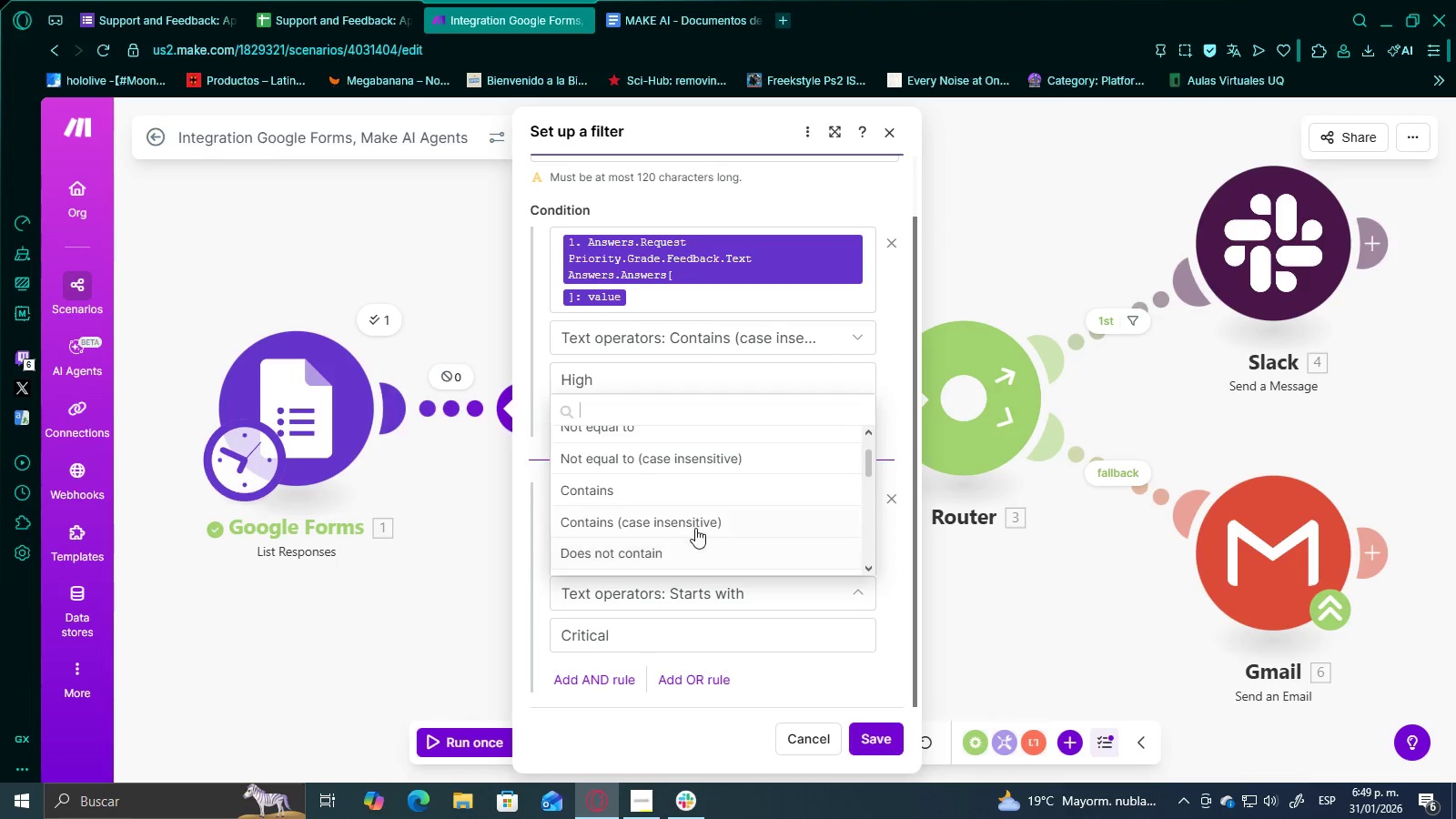 
left_click([695, 528])
 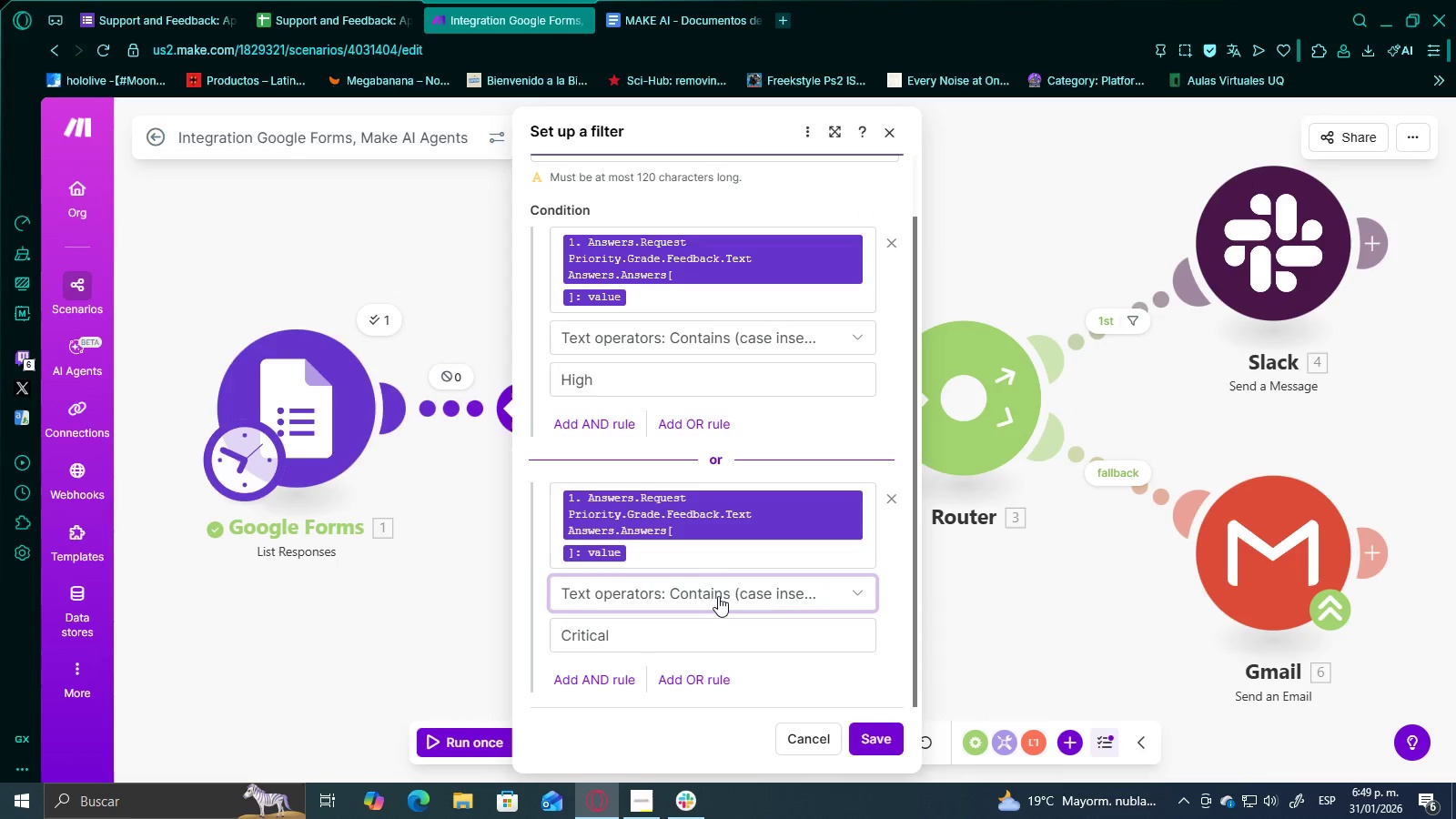 
scroll: coordinate [791, 582], scroll_direction: down, amount: 5.0
 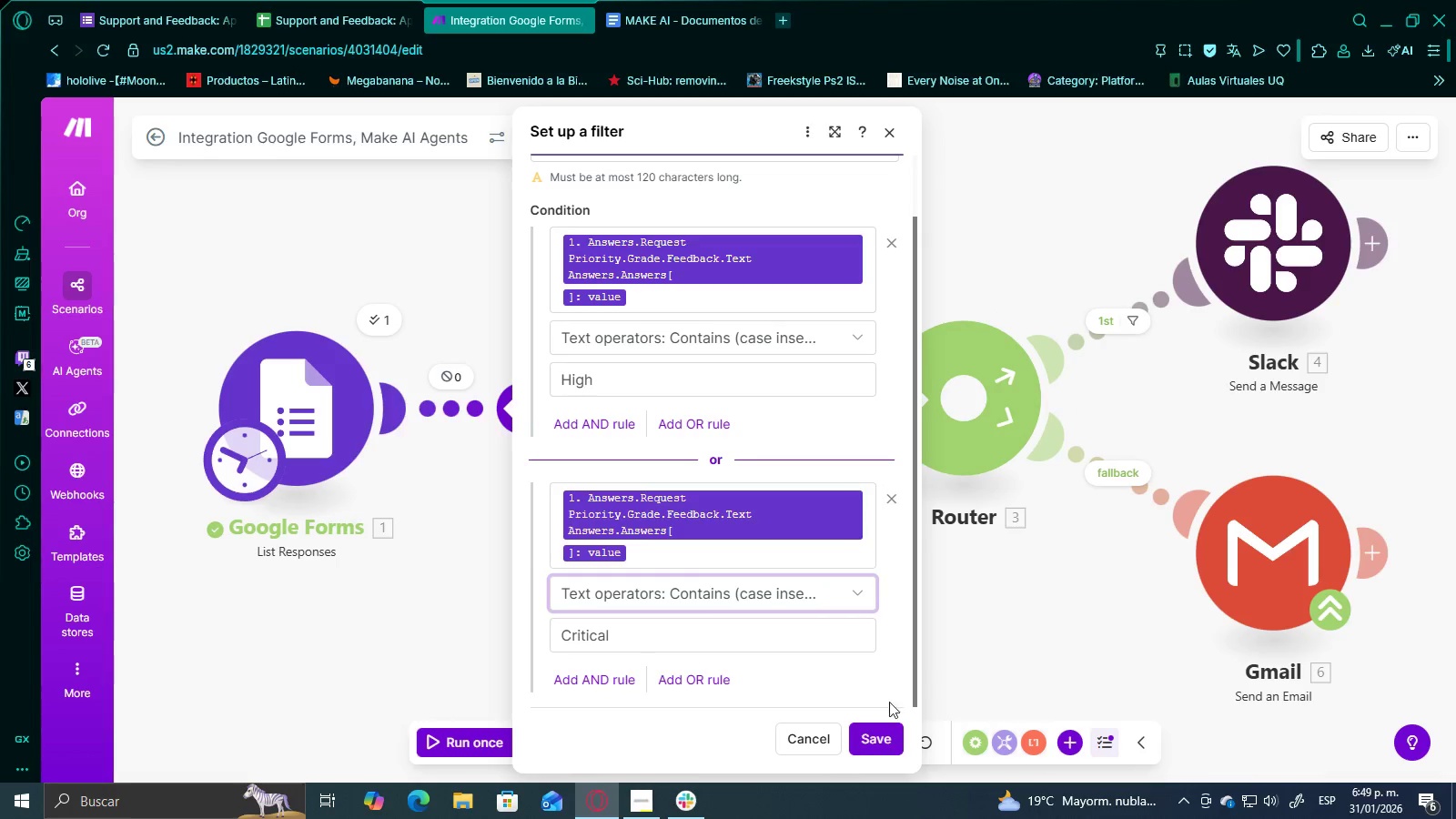 
left_click([875, 736])
 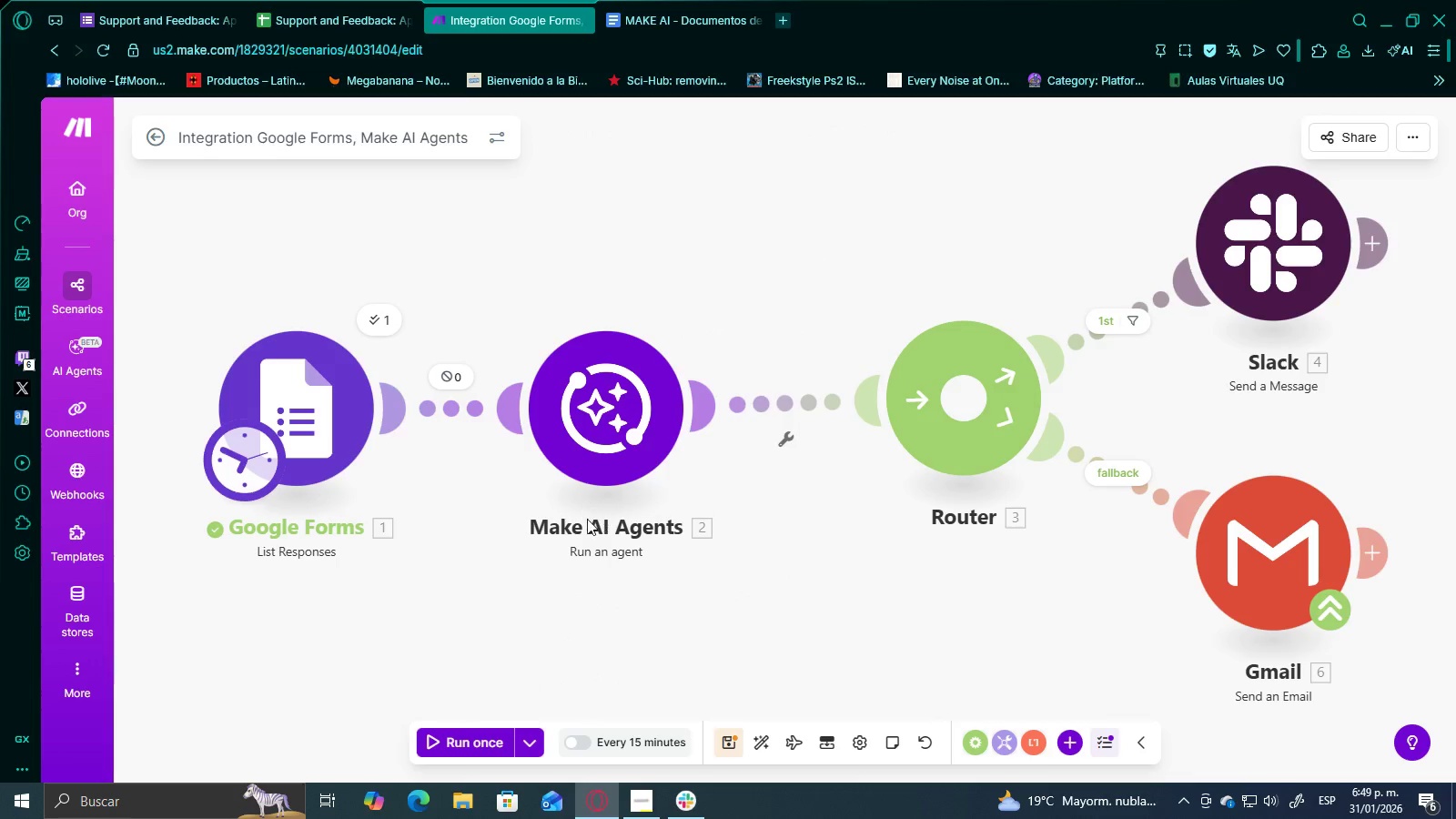 
left_click_drag(start_coordinate=[561, 567], to_coordinate=[722, 551])
 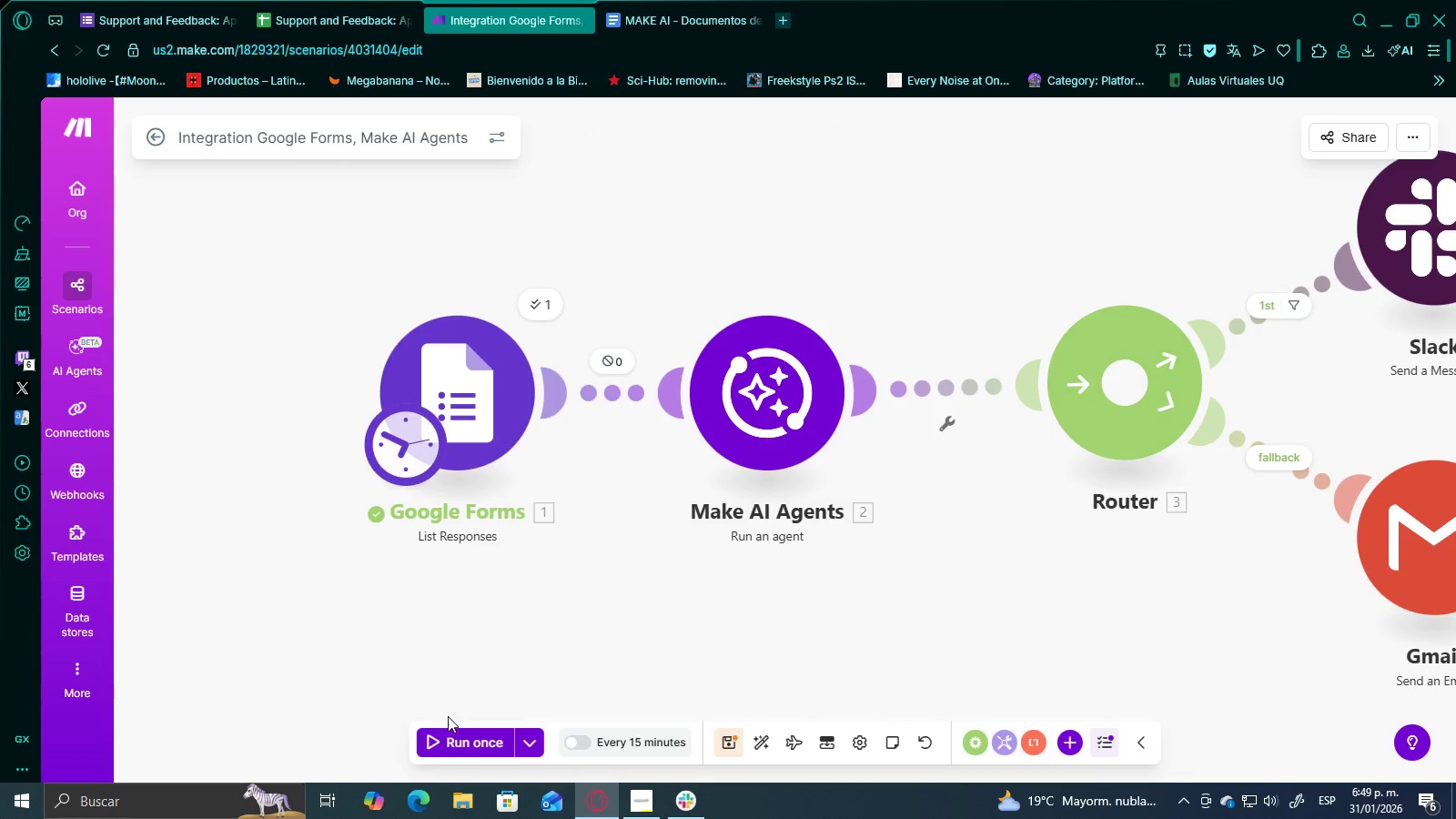 
left_click([449, 735])
 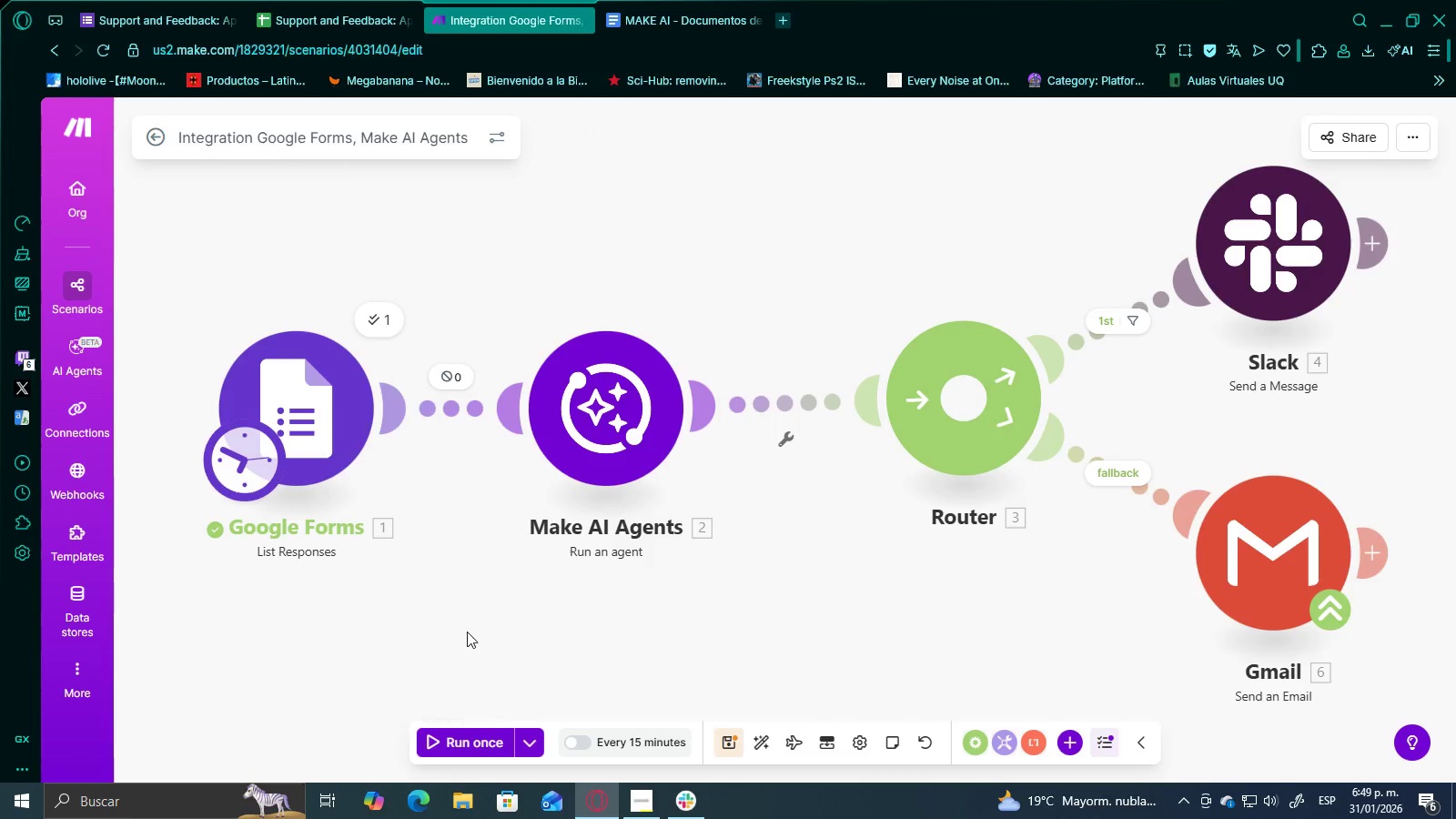 
left_click_drag(start_coordinate=[427, 549], to_coordinate=[480, 526])
 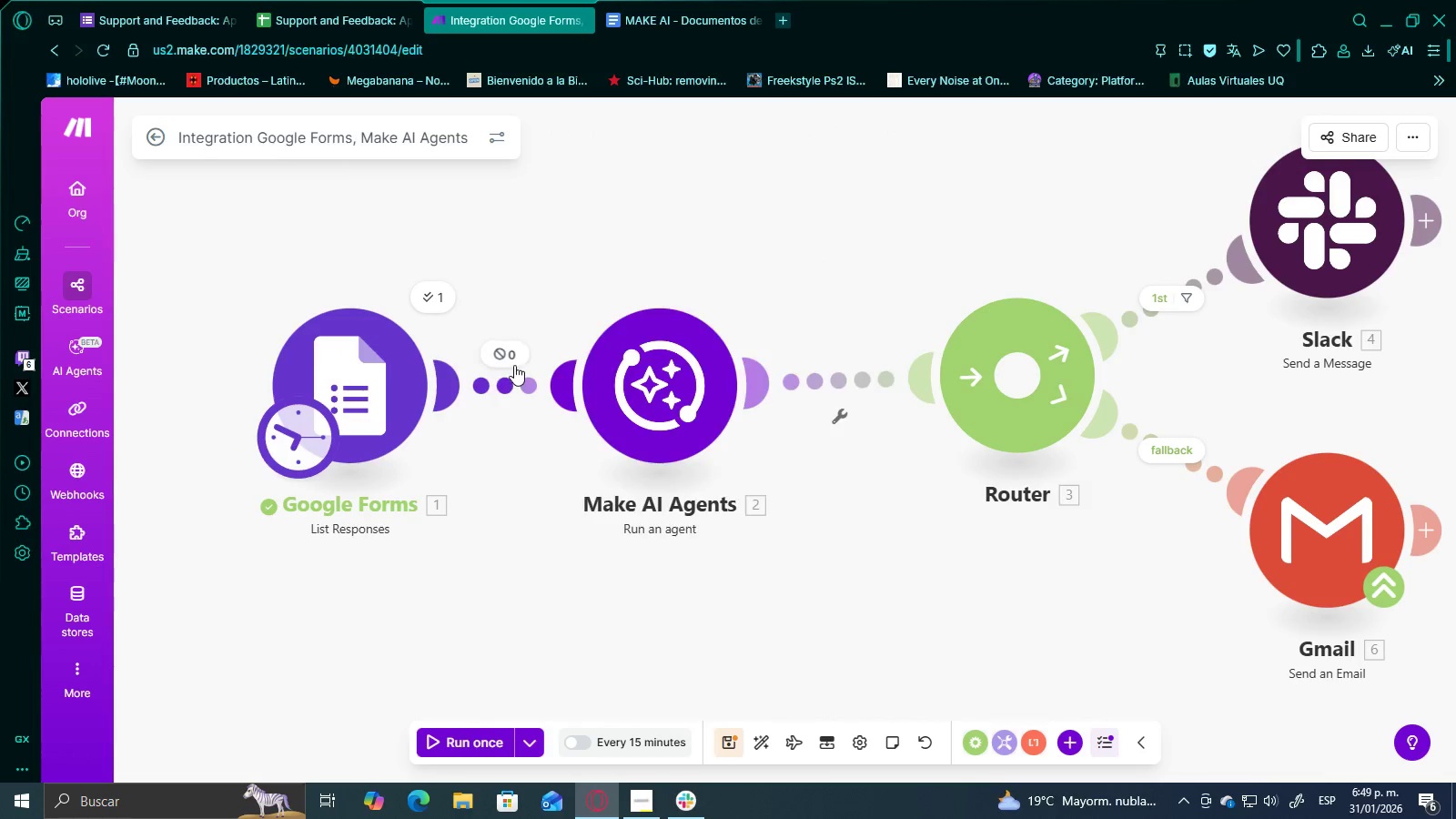 
right_click([514, 365])
 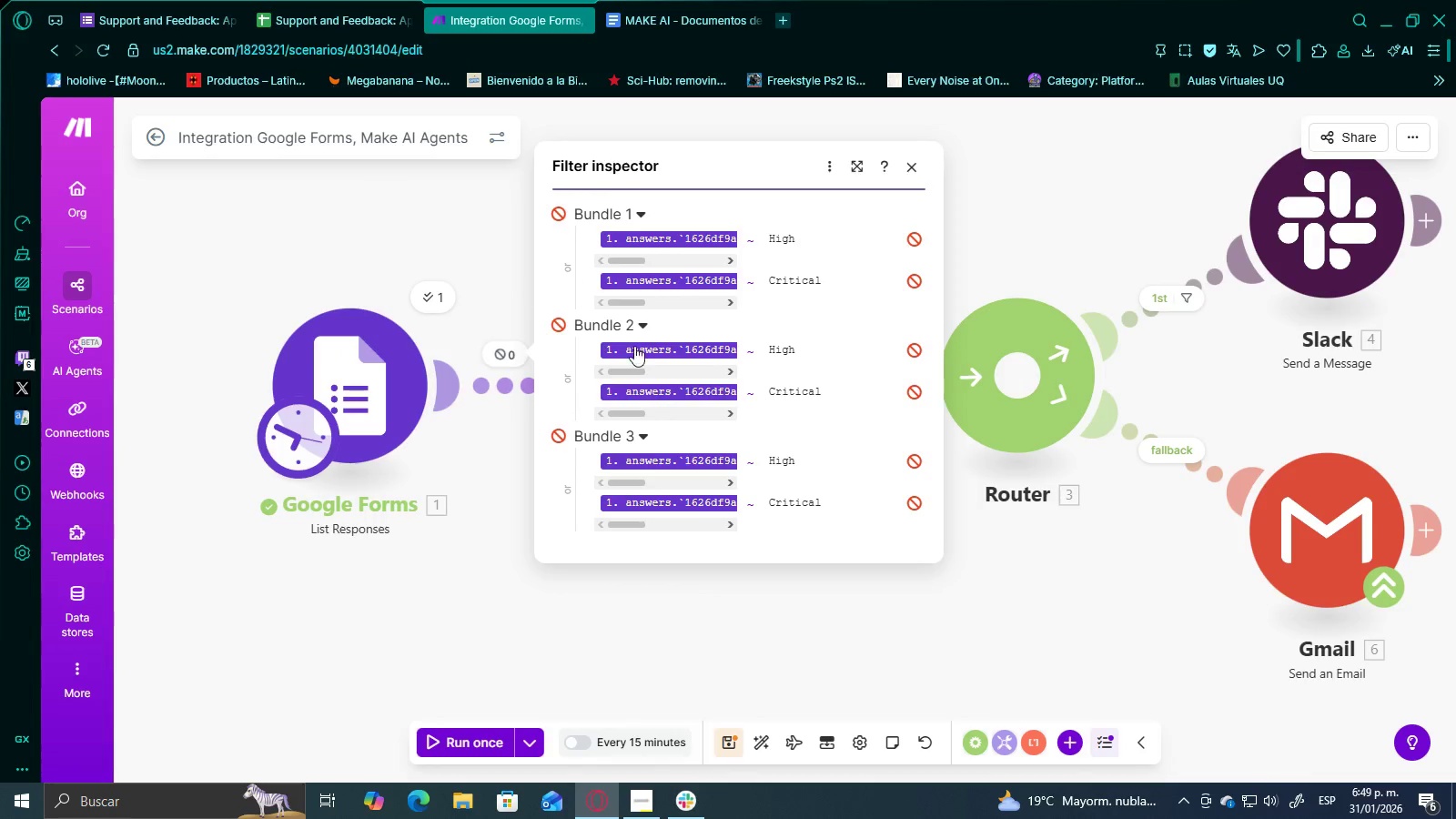 
left_click([494, 293])
 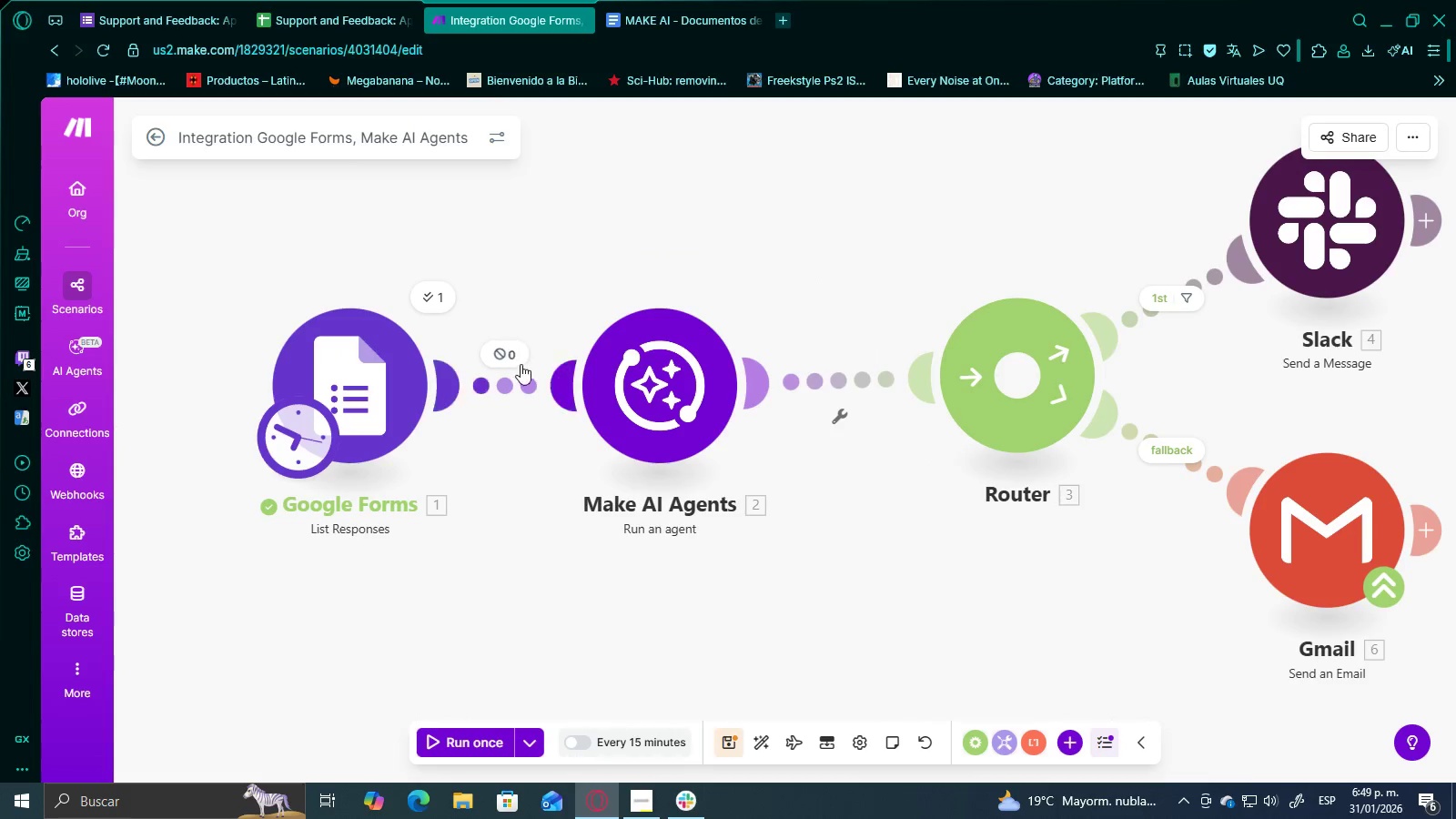 
right_click([512, 353])
 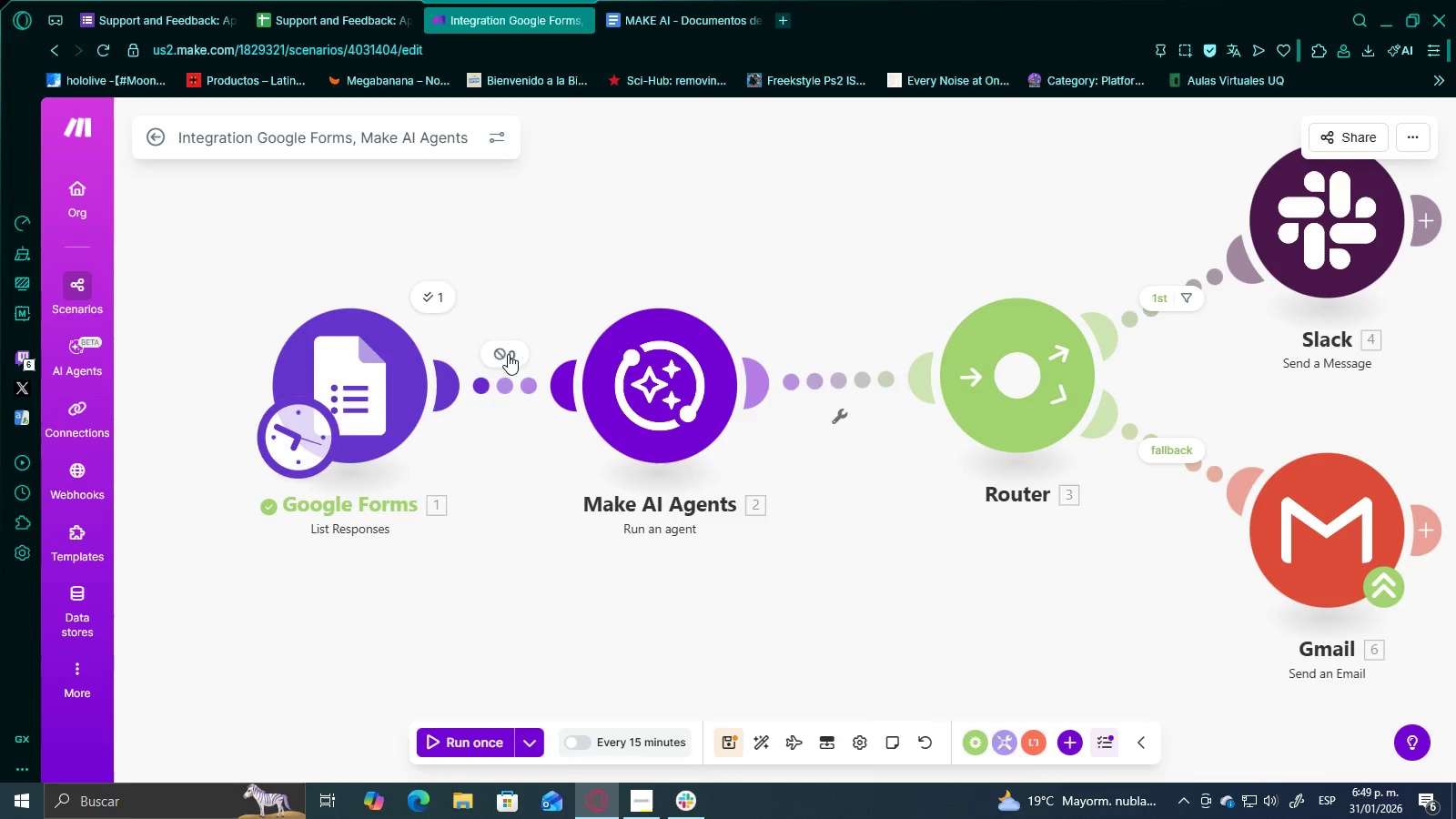 
double_click([511, 358])
 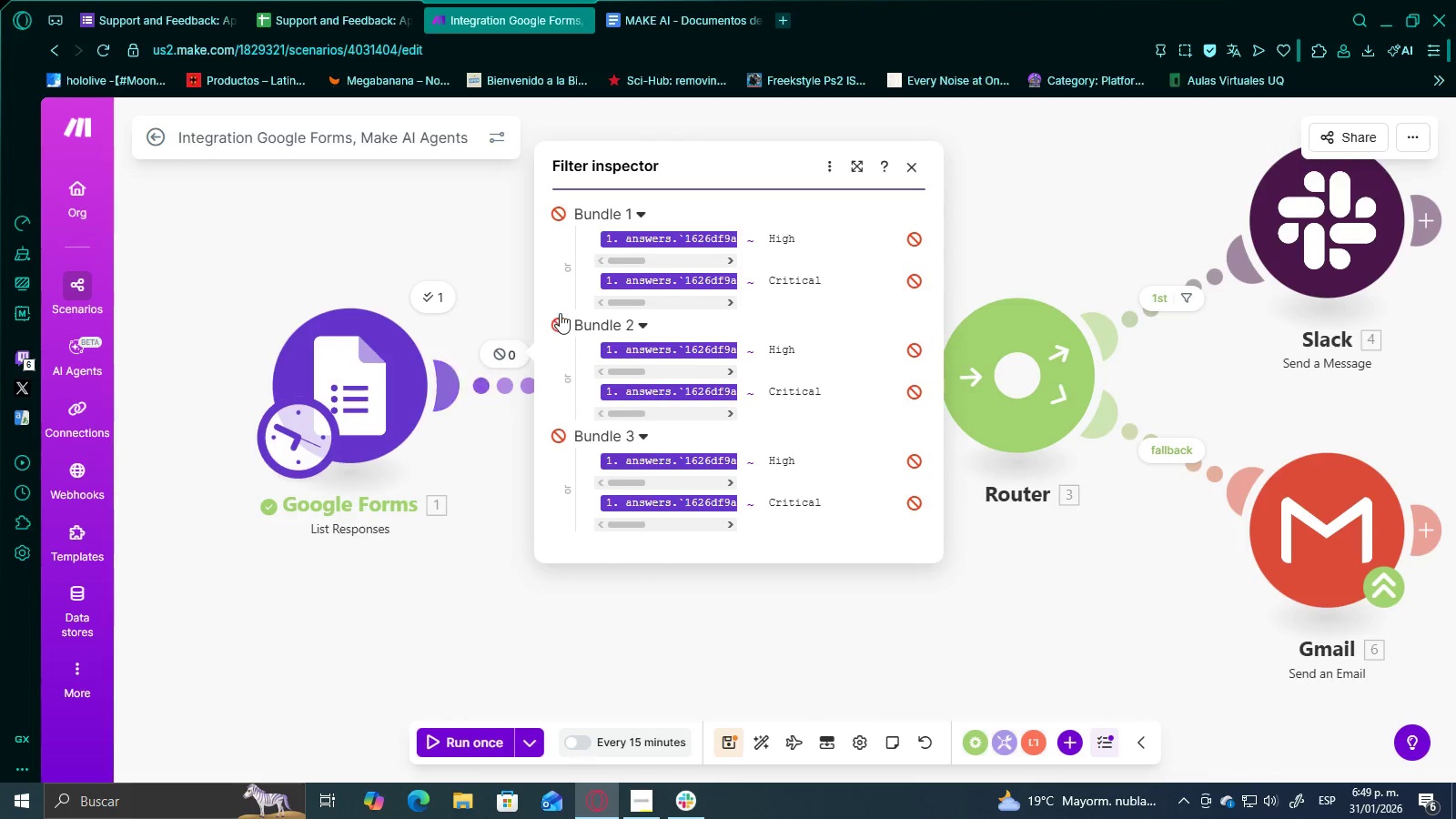 
left_click([492, 348])
 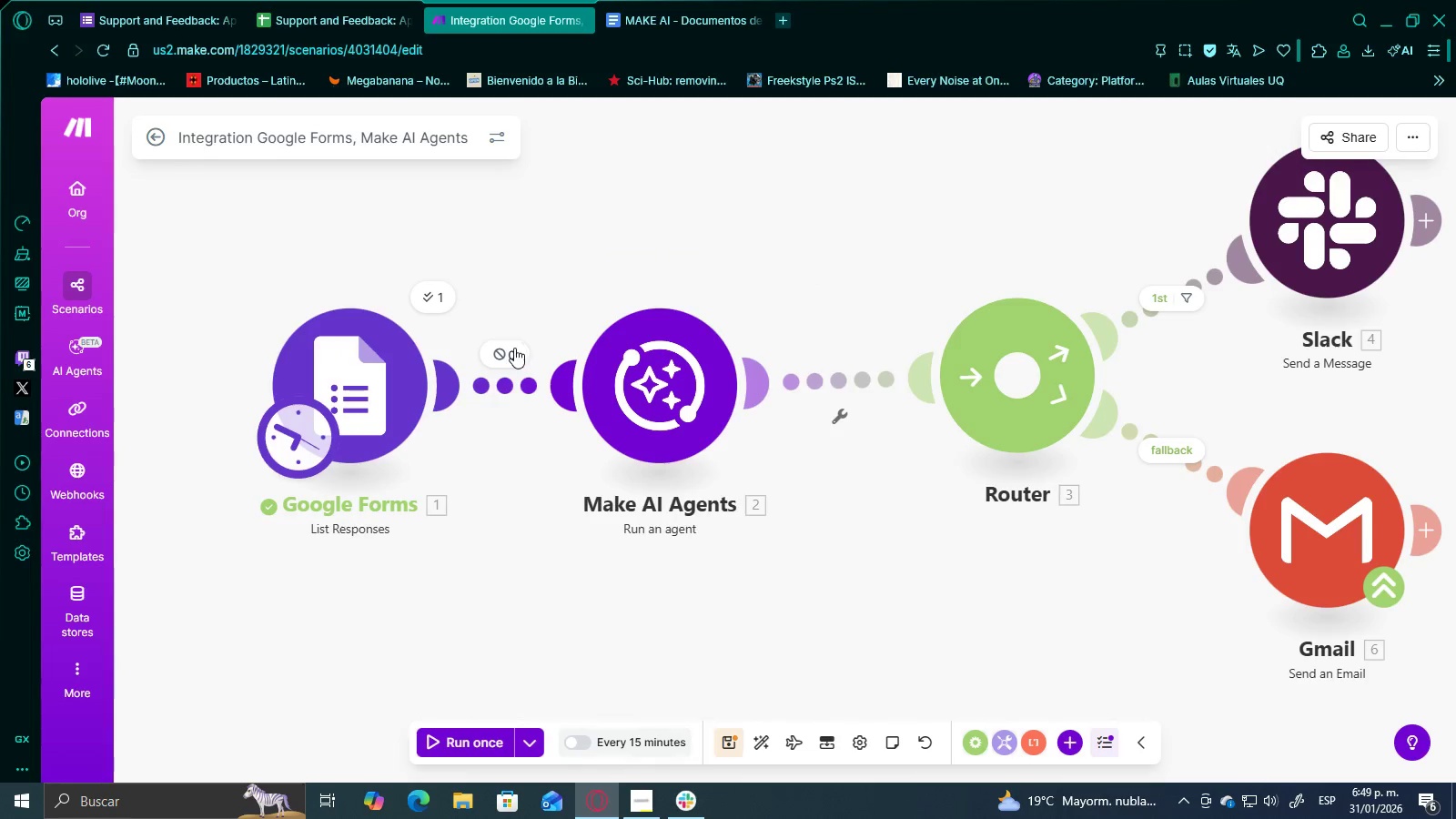 
right_click([503, 351])
 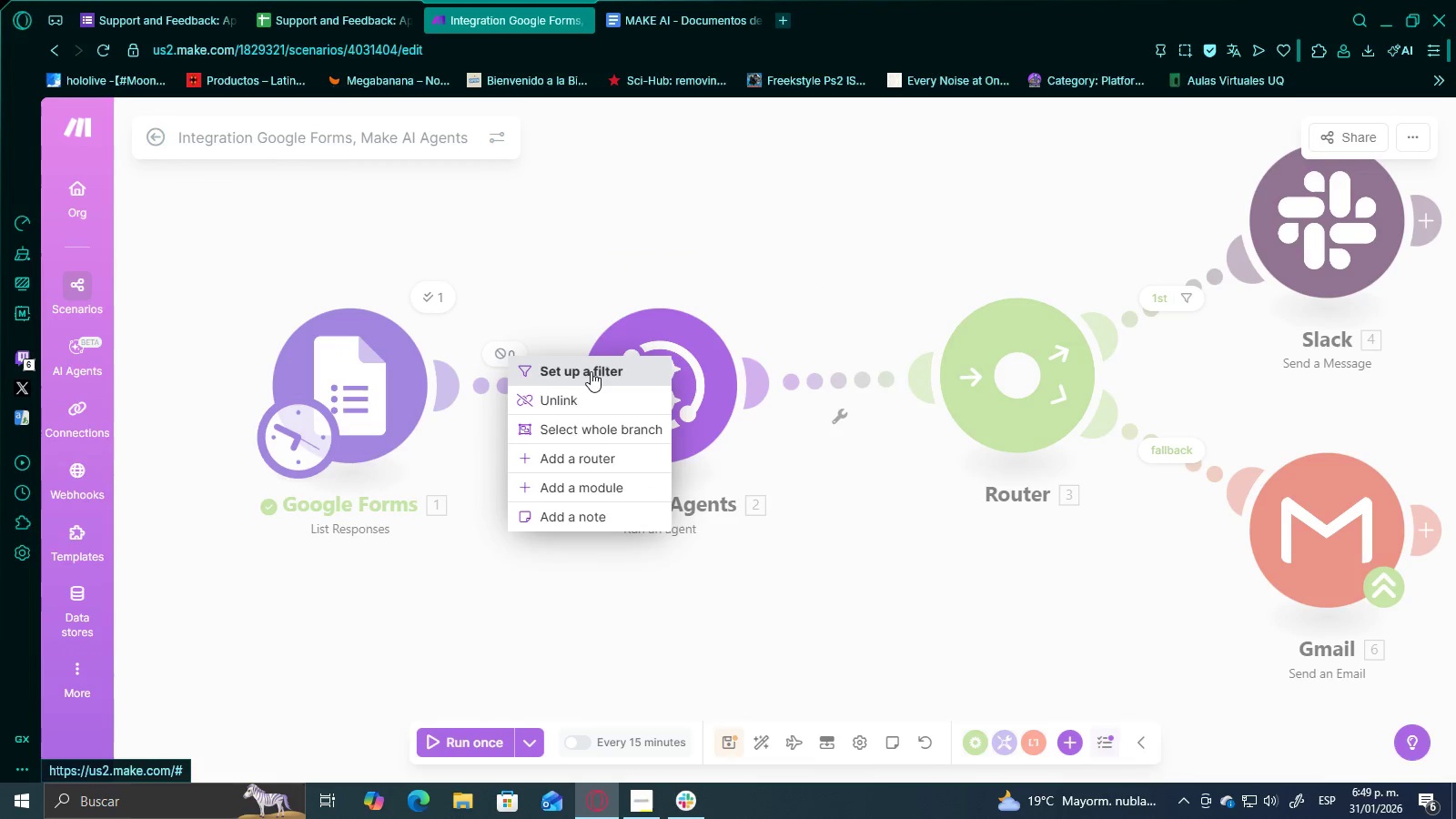 
left_click([591, 371])
 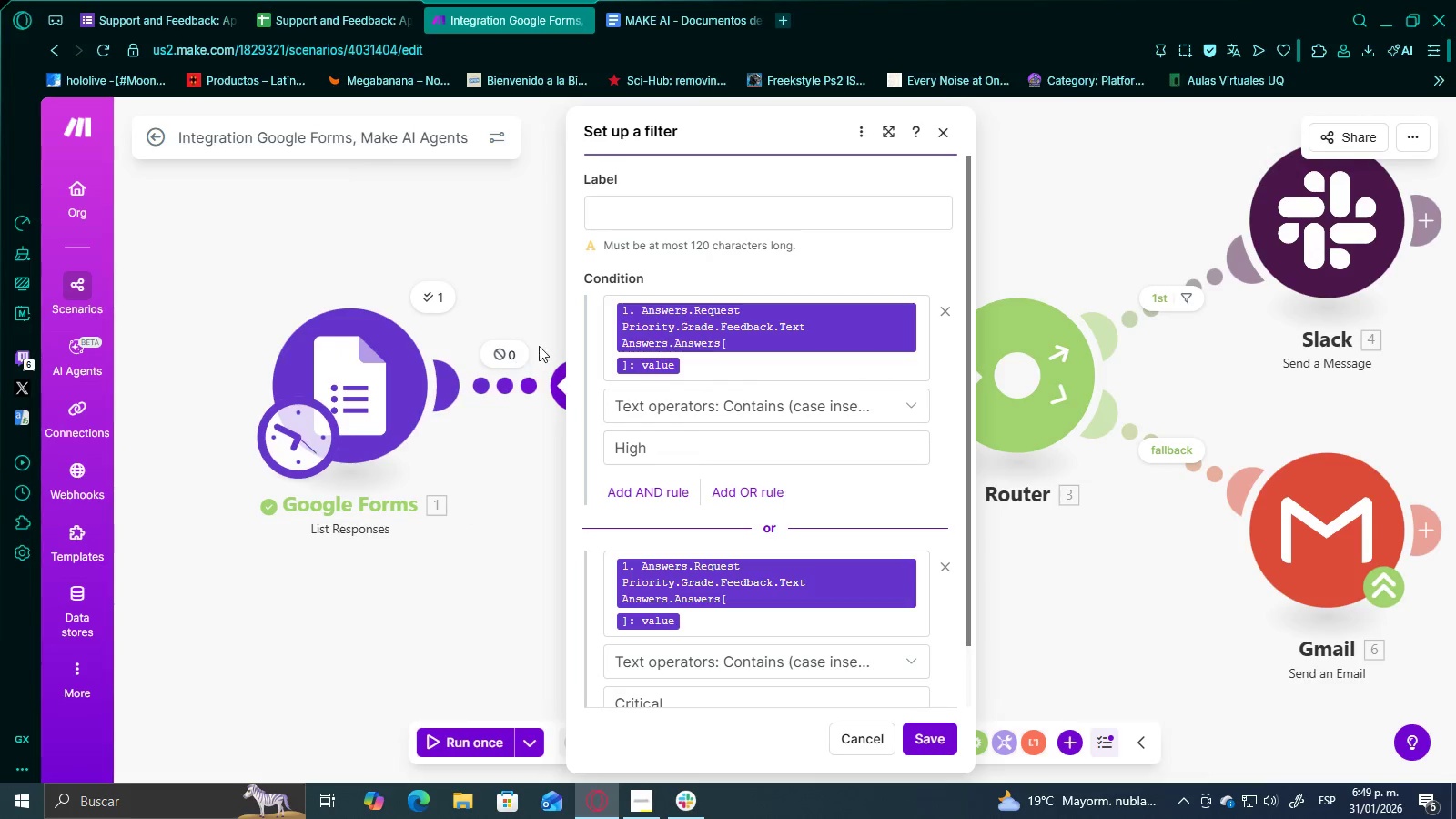 
scroll: coordinate [721, 351], scroll_direction: none, amount: 0.0
 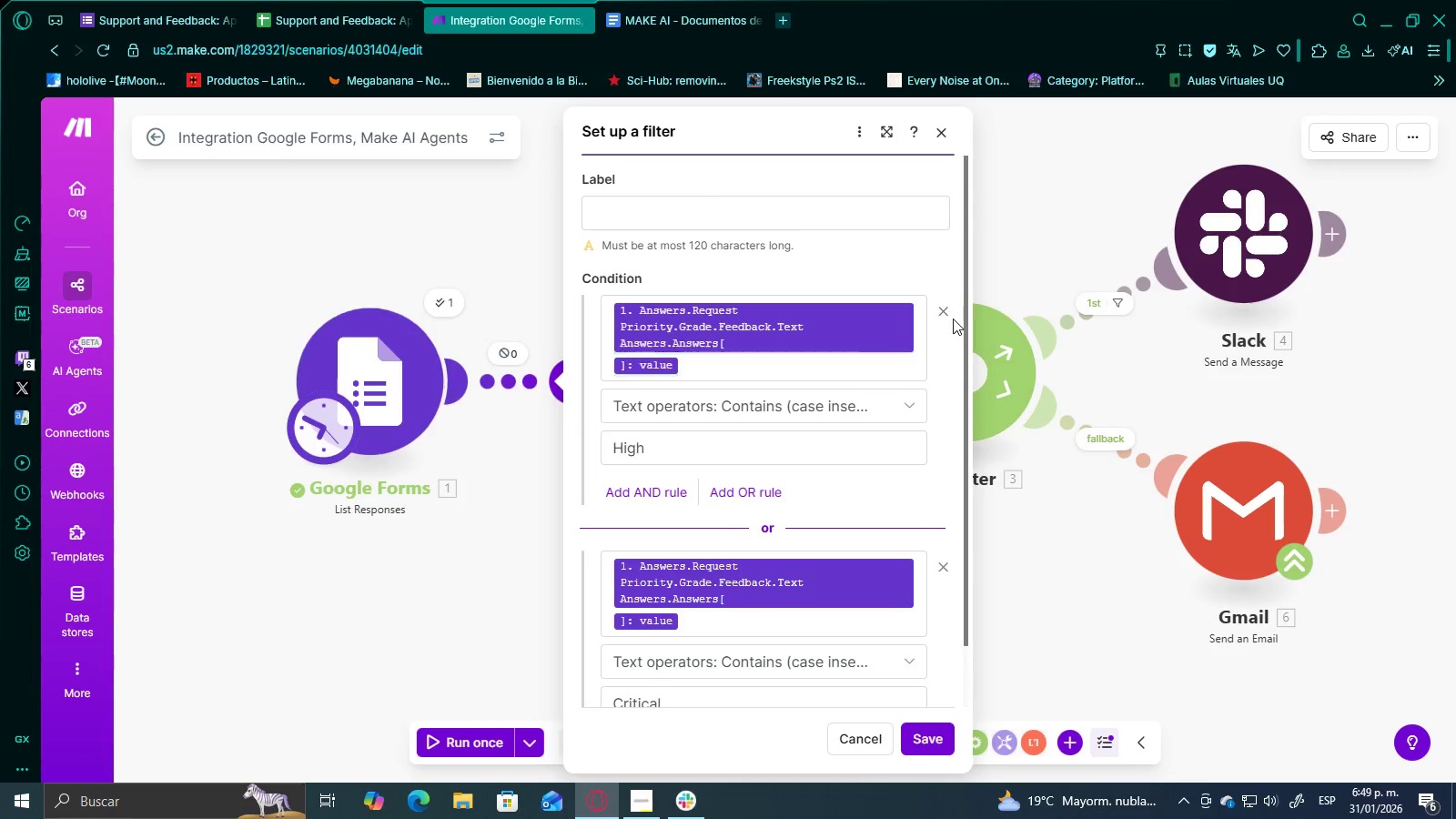 
left_click_drag(start_coordinate=[953, 318], to_coordinate=[948, 318])
 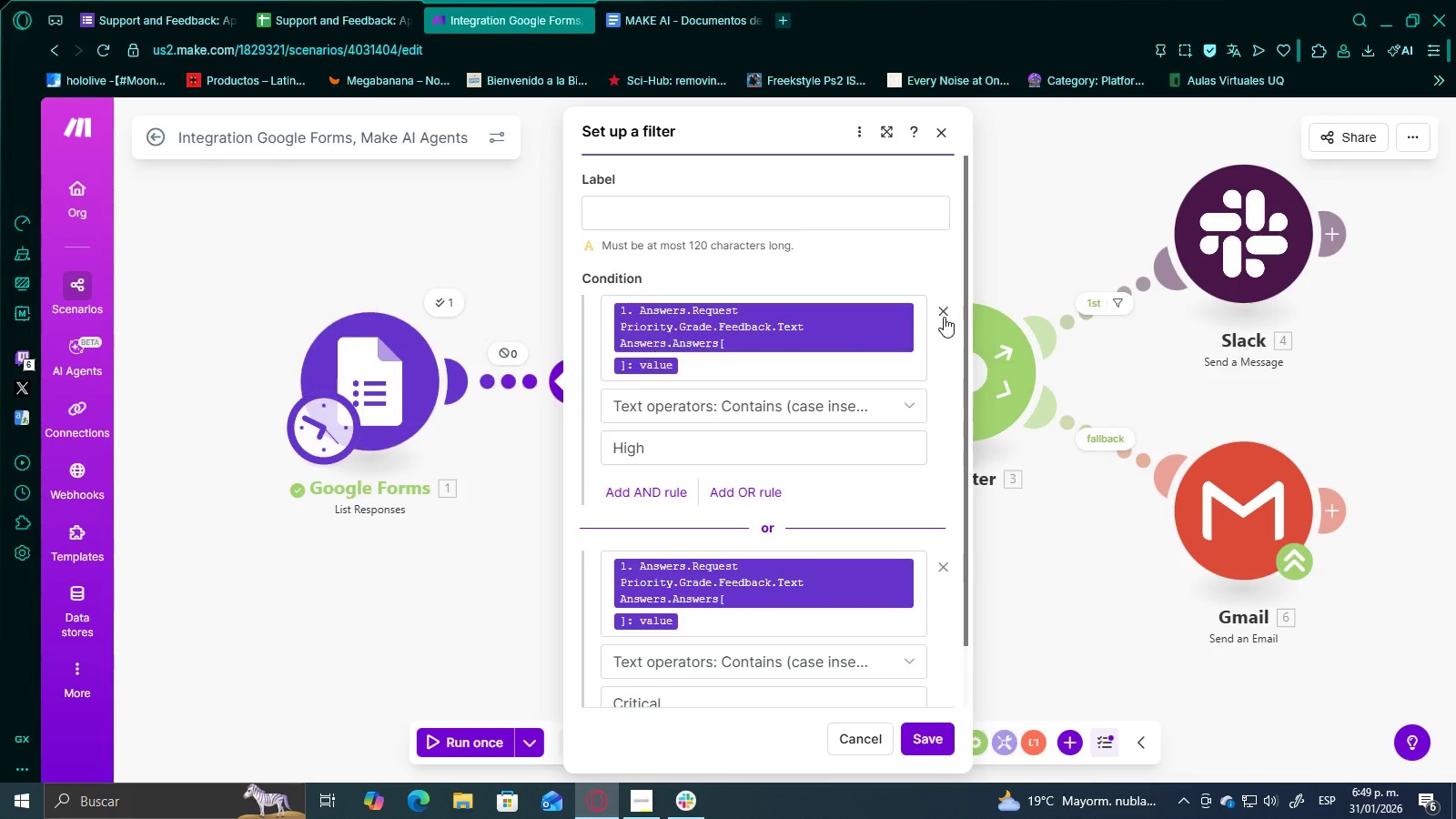 
double_click([944, 317])
 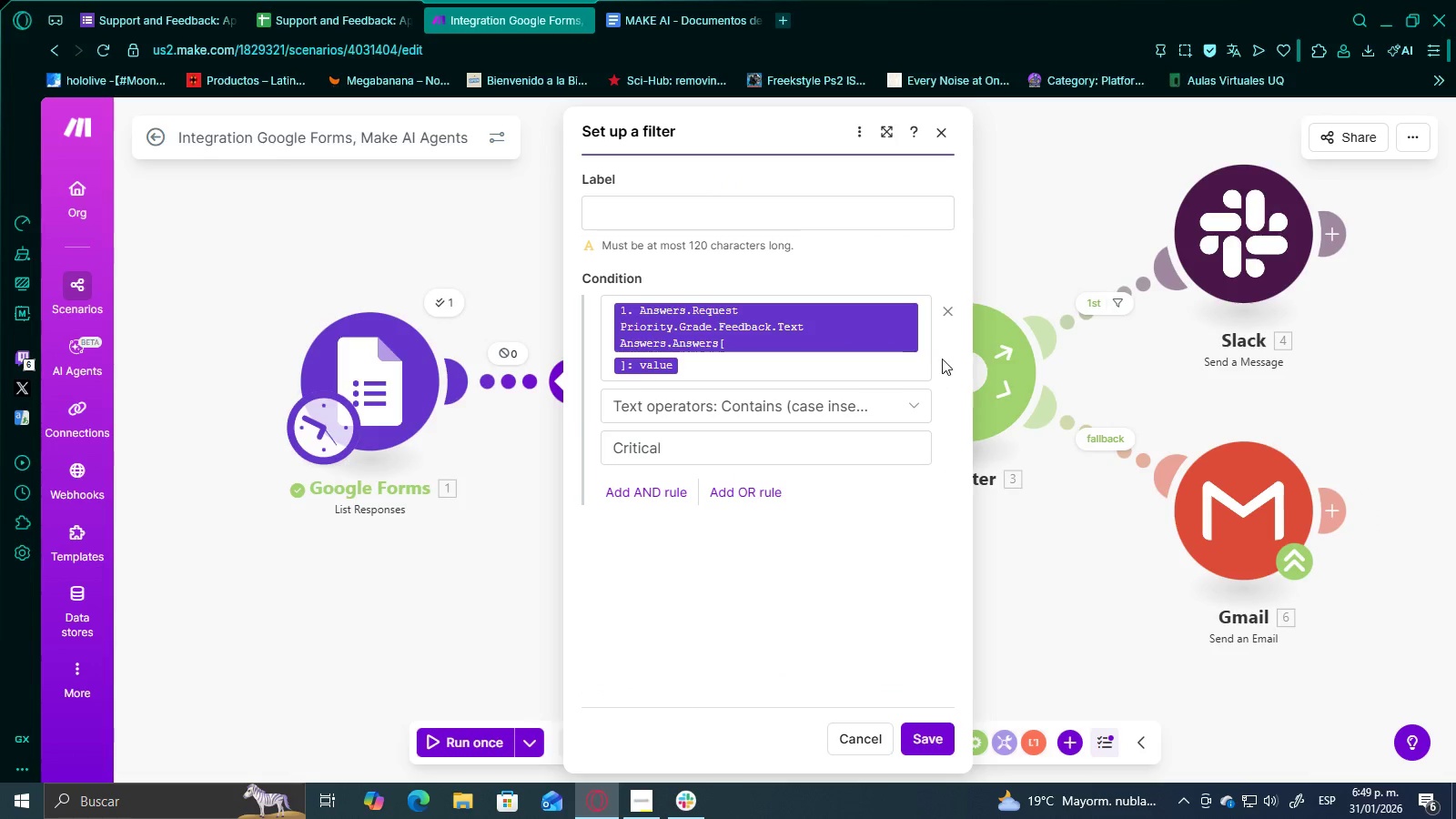 
left_click([937, 314])
 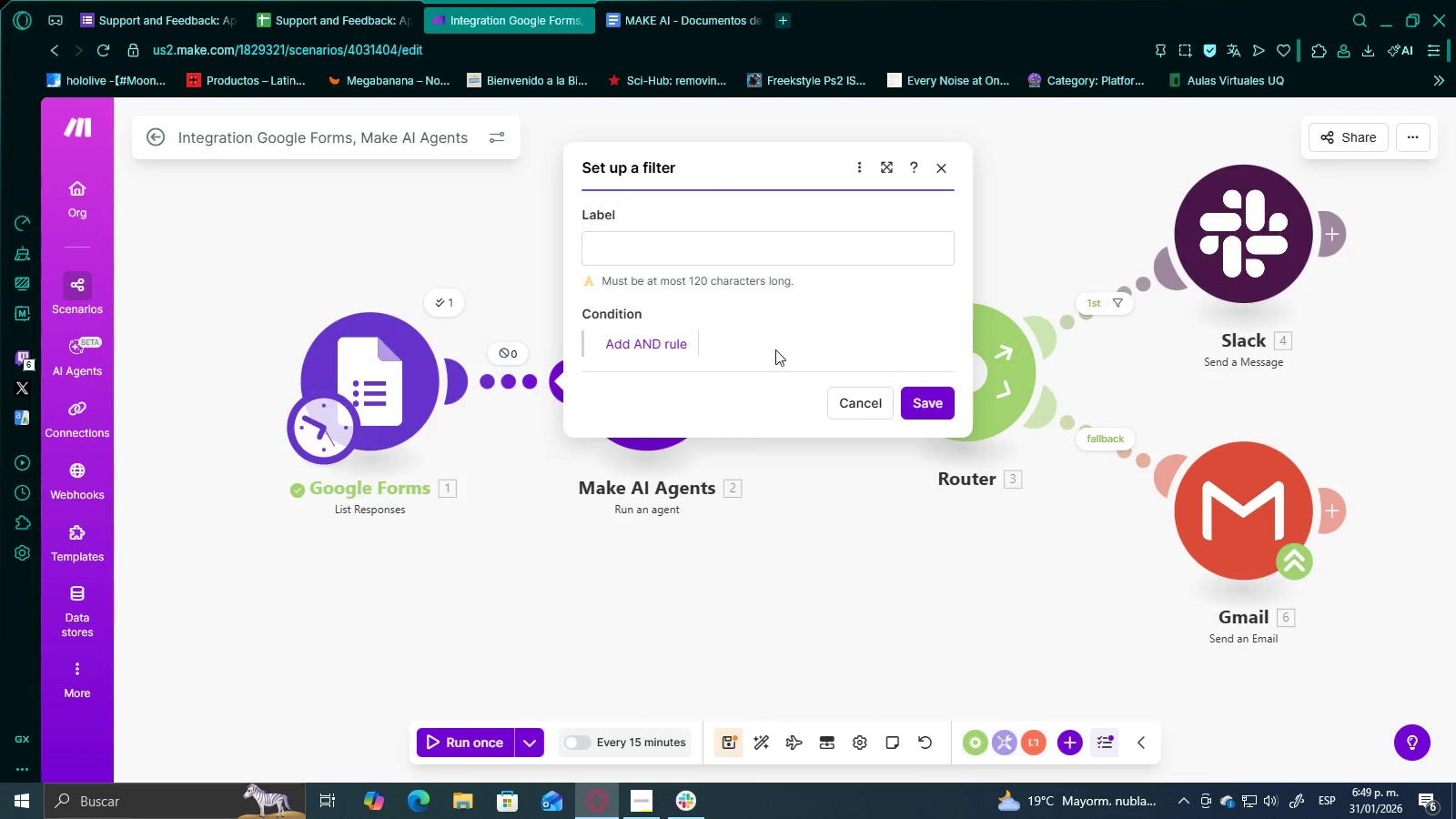 
left_click([653, 343])
 